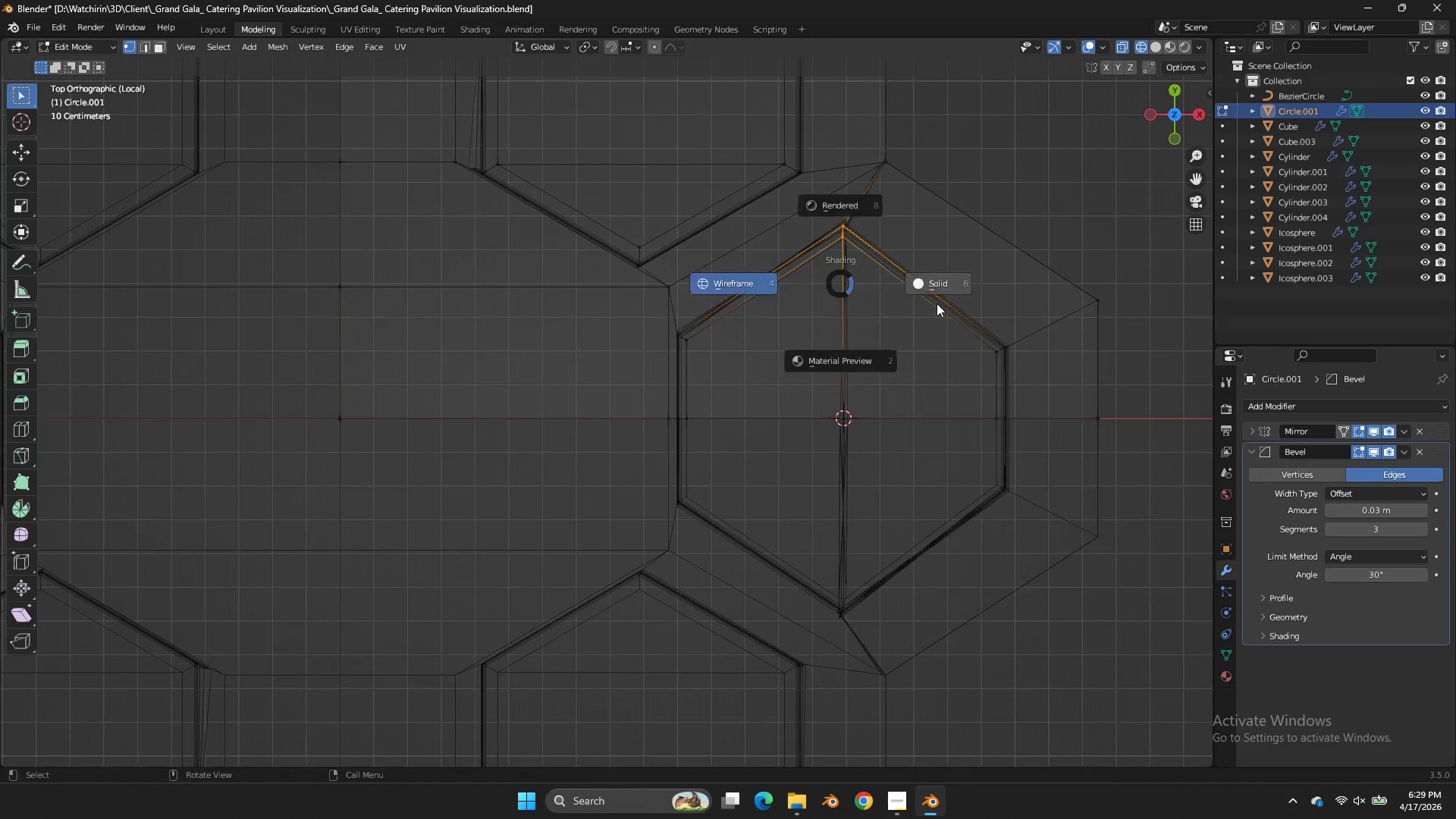 
type(zg)
 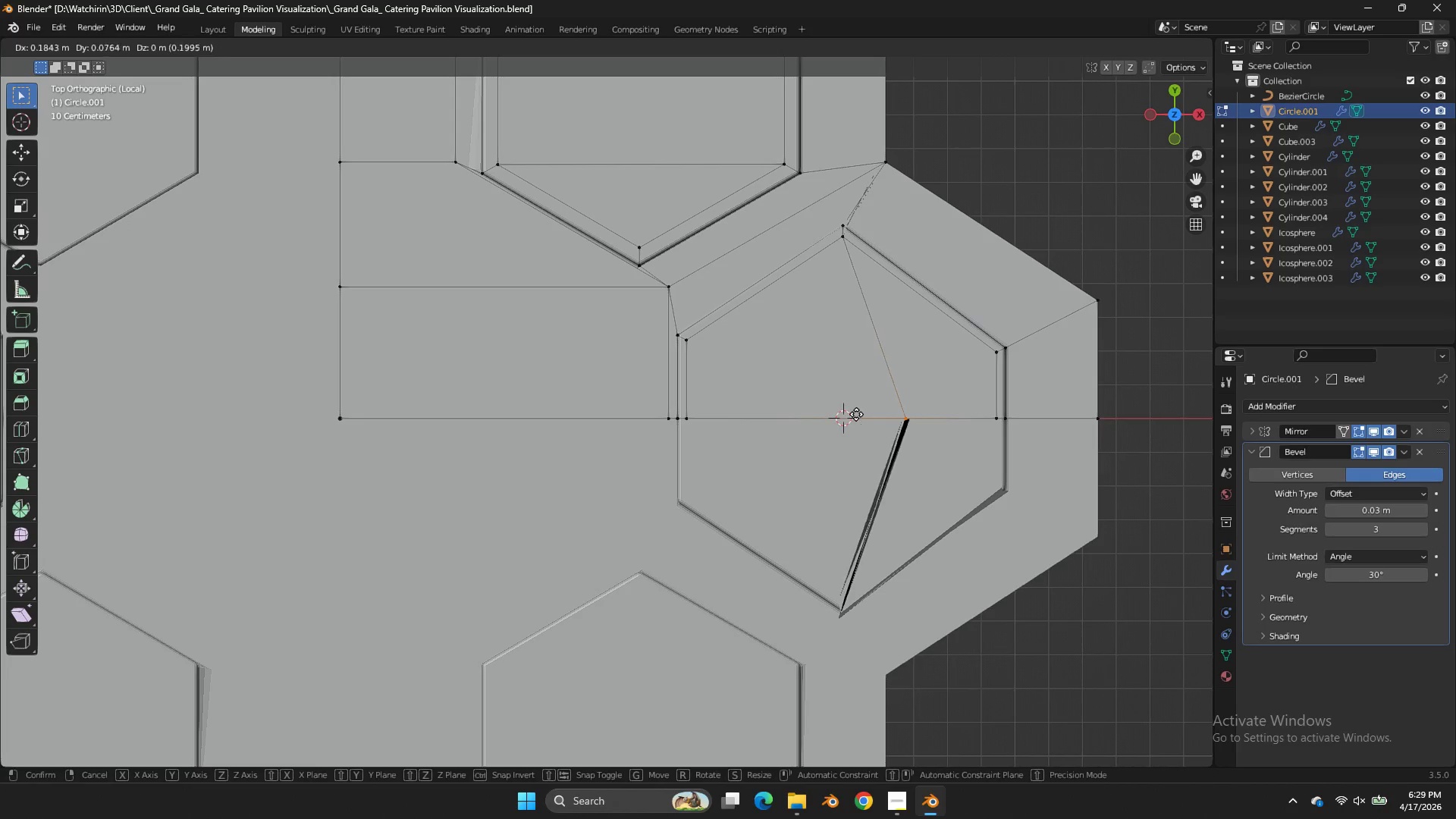 
left_click_drag(start_coordinate=[895, 395], to_coordinate=[798, 444])
 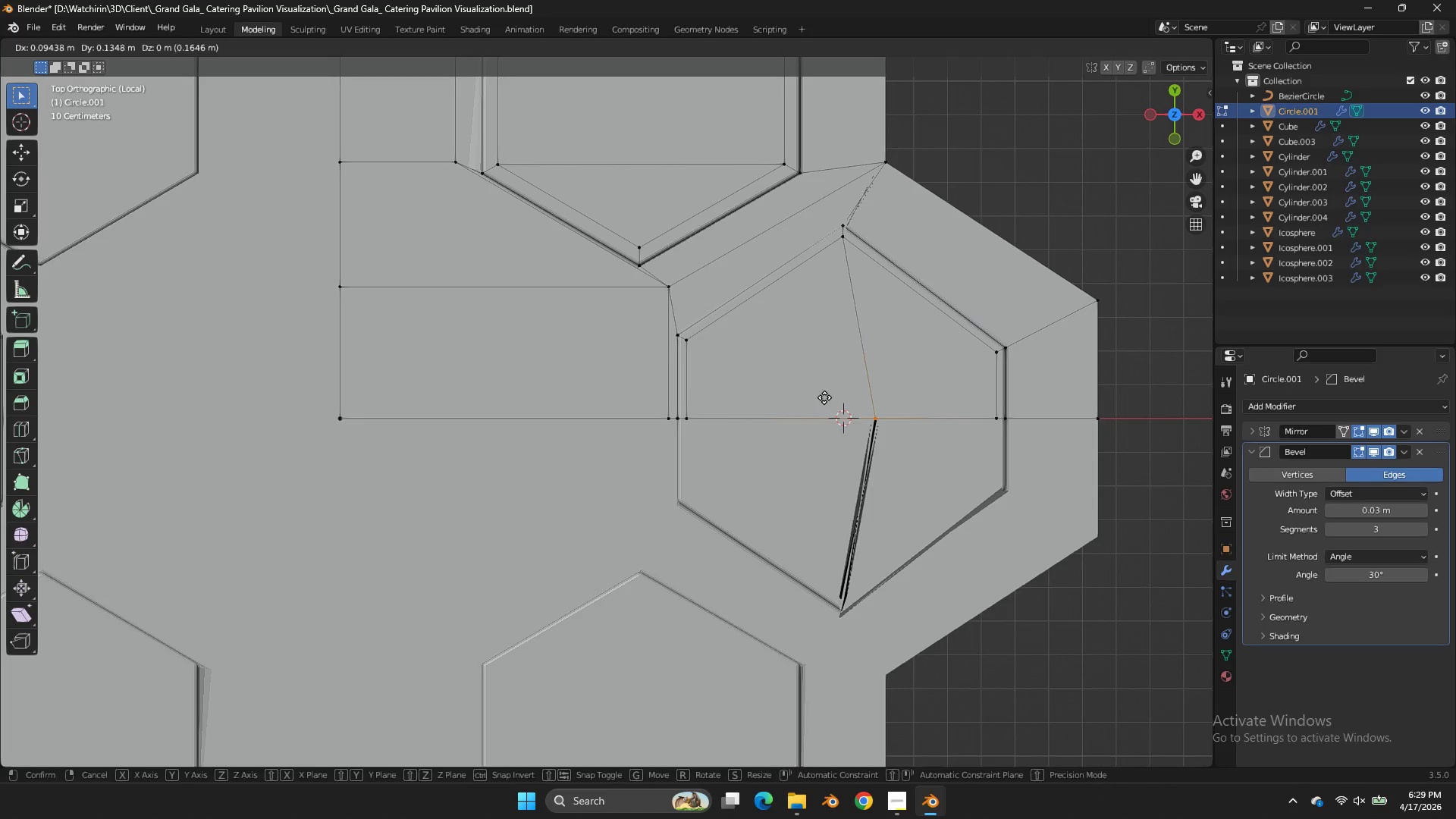 
right_click([822, 397])
 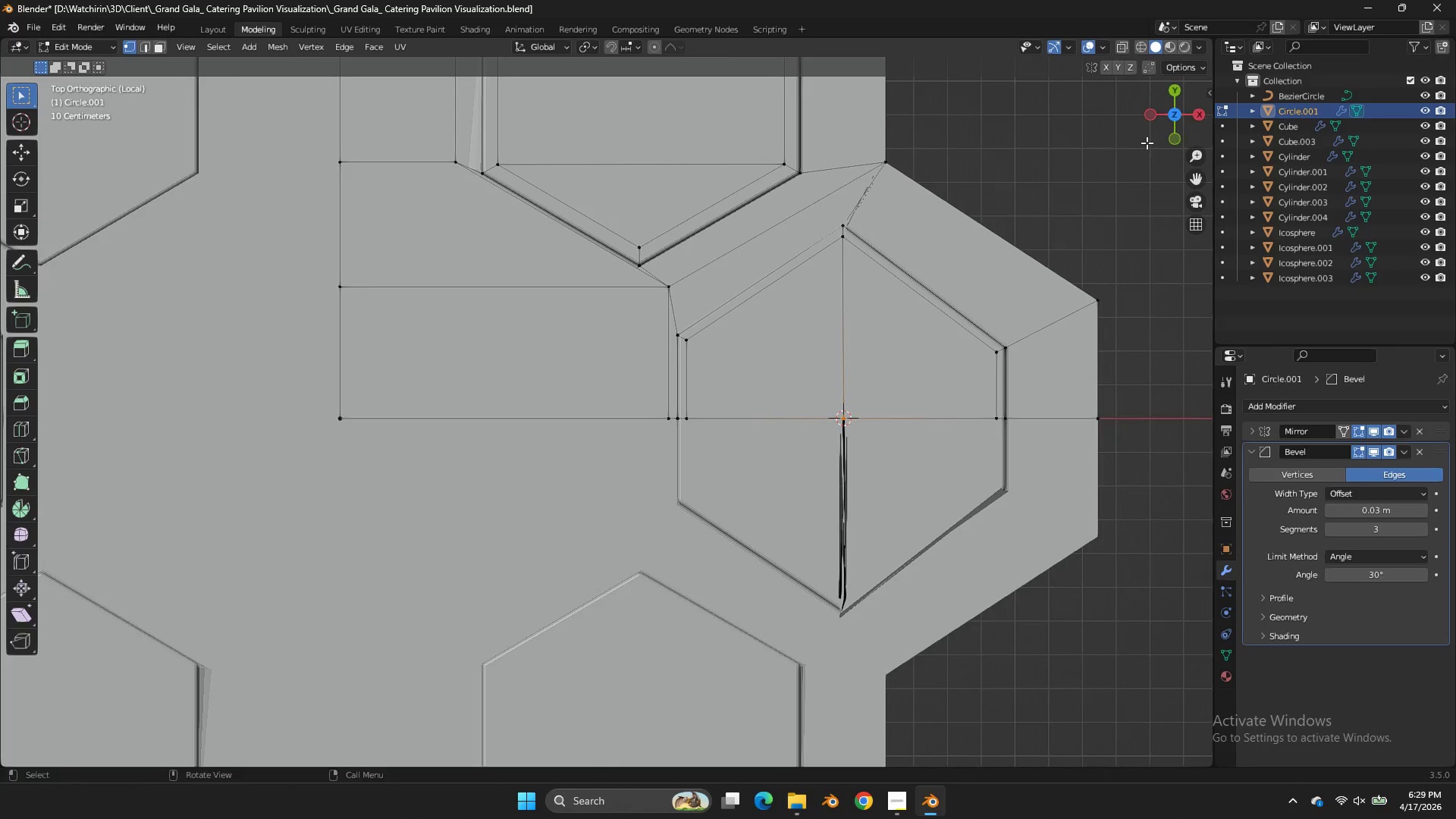 
left_click_drag(start_coordinate=[1179, 130], to_coordinate=[1034, 695])
 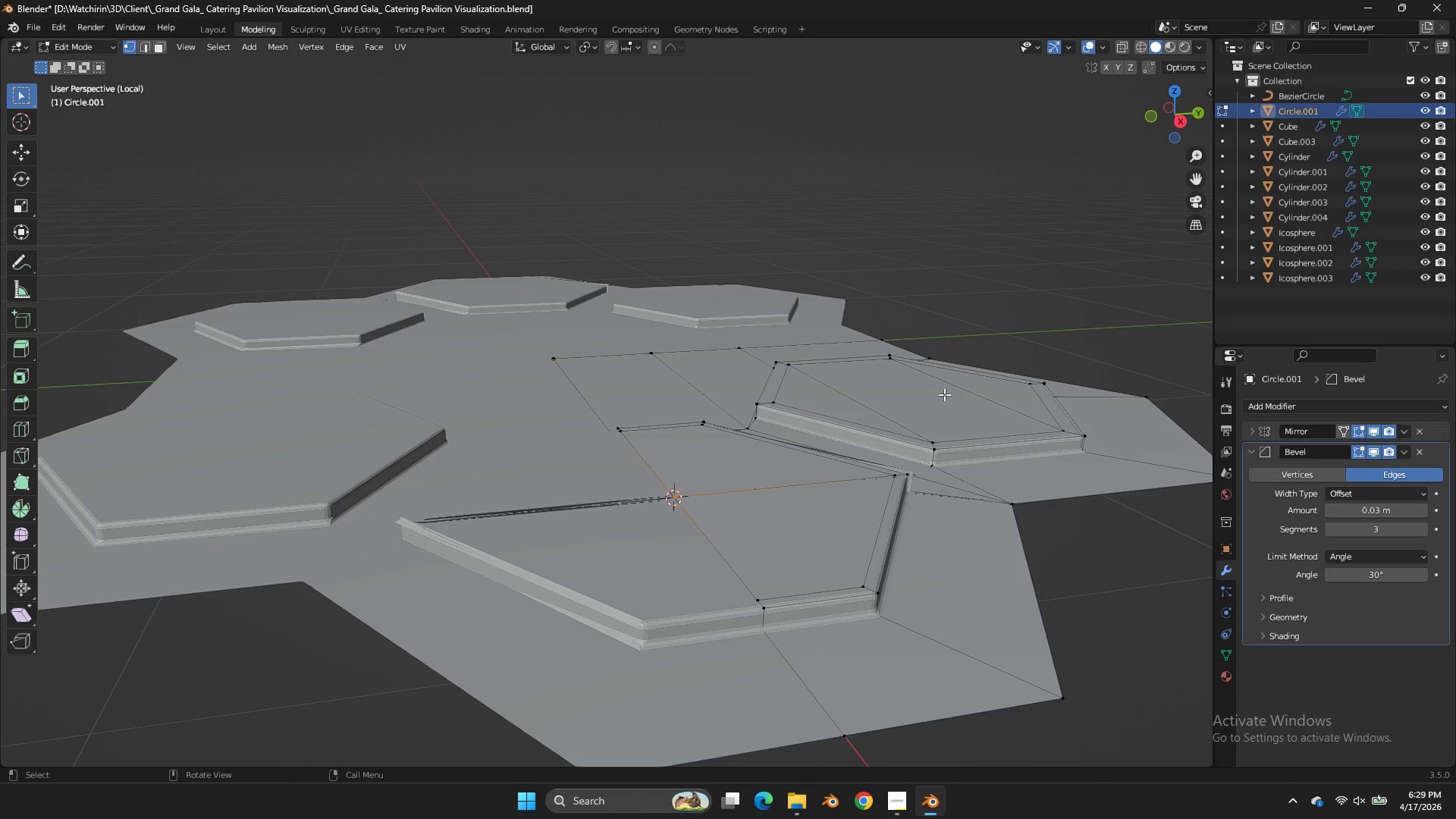 
key(Tab)
 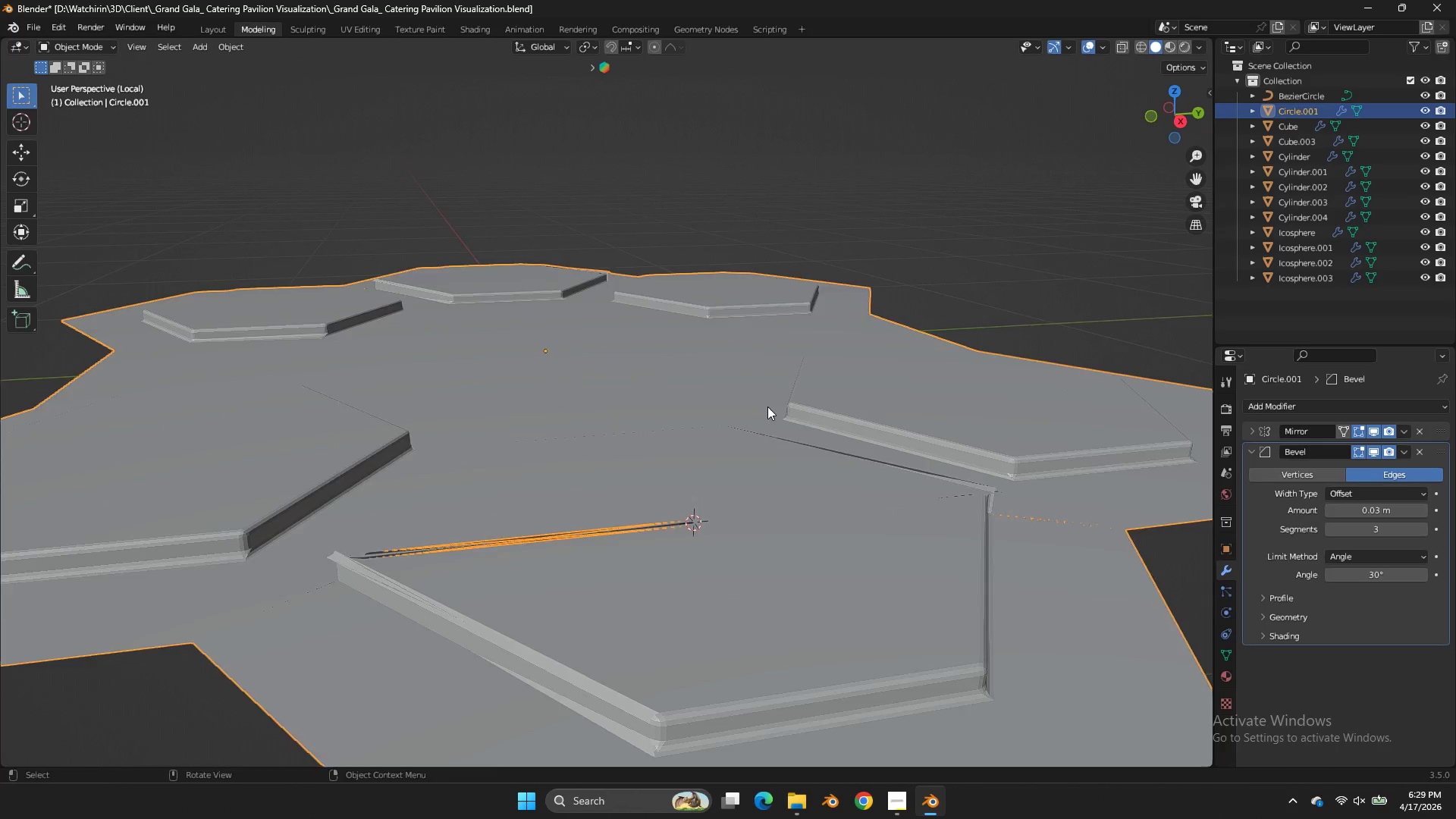 
scroll: coordinate [768, 407], scroll_direction: up, amount: 3.0
 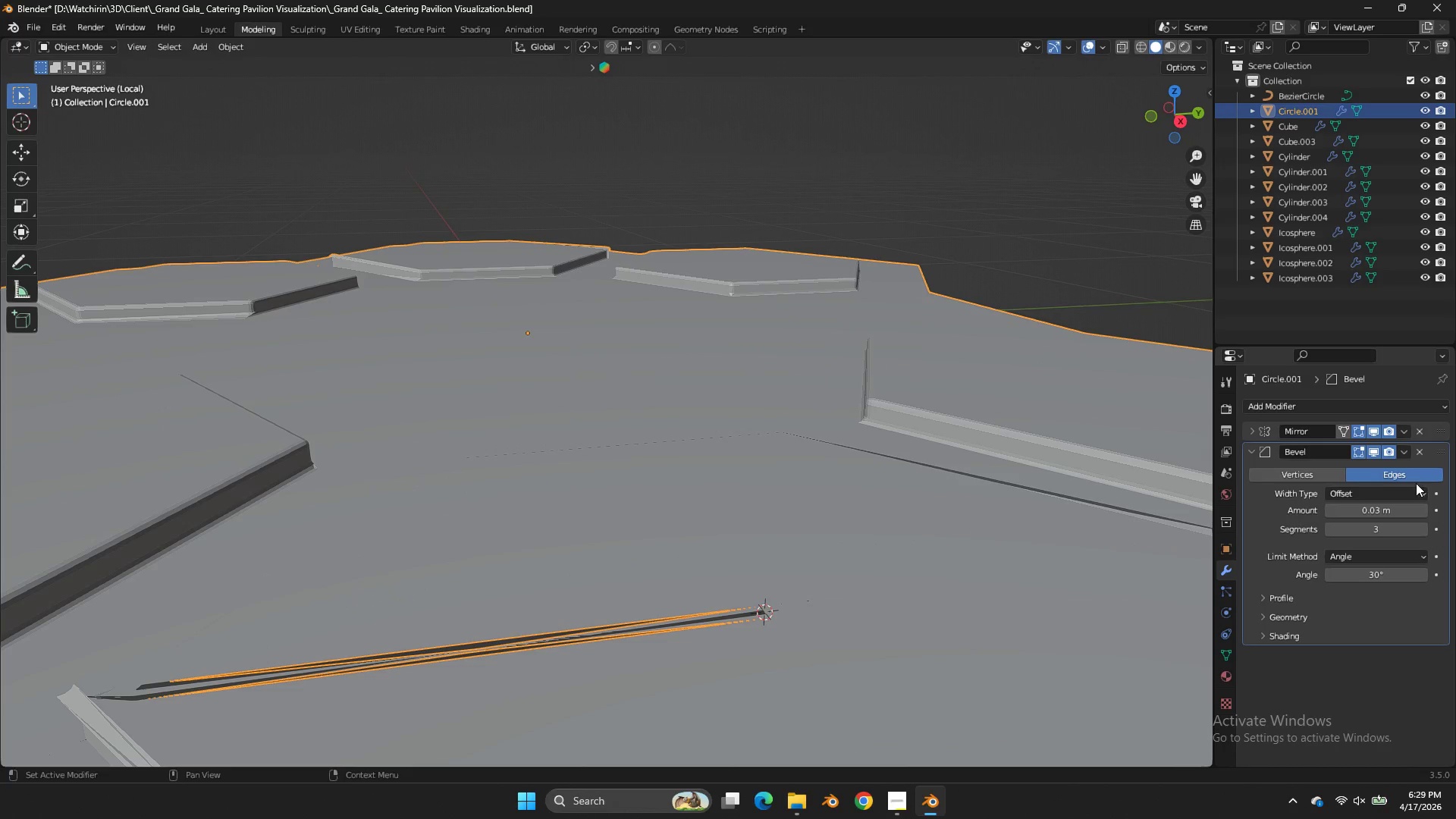 
left_click([1403, 453])
 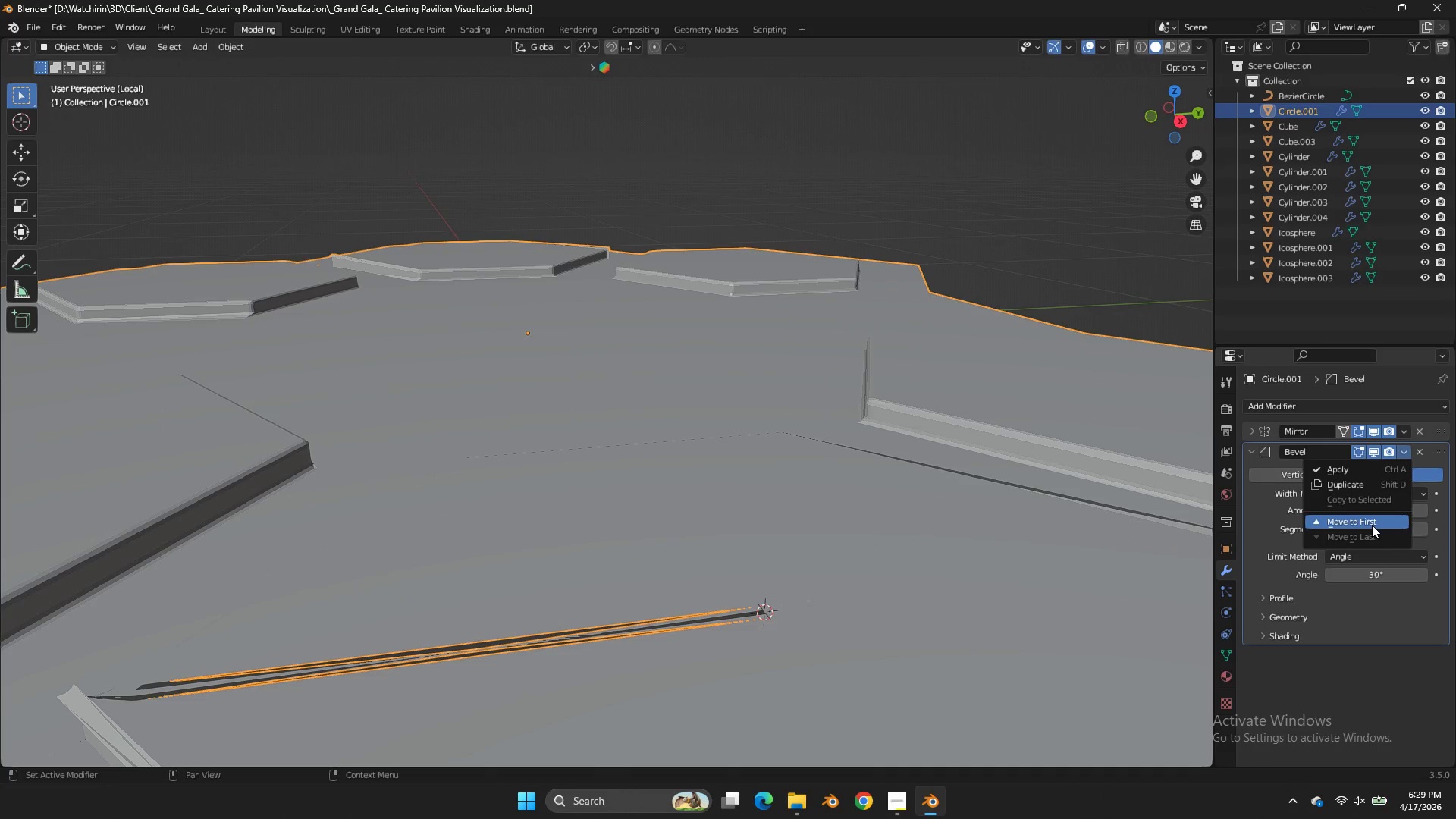 
left_click([1370, 524])
 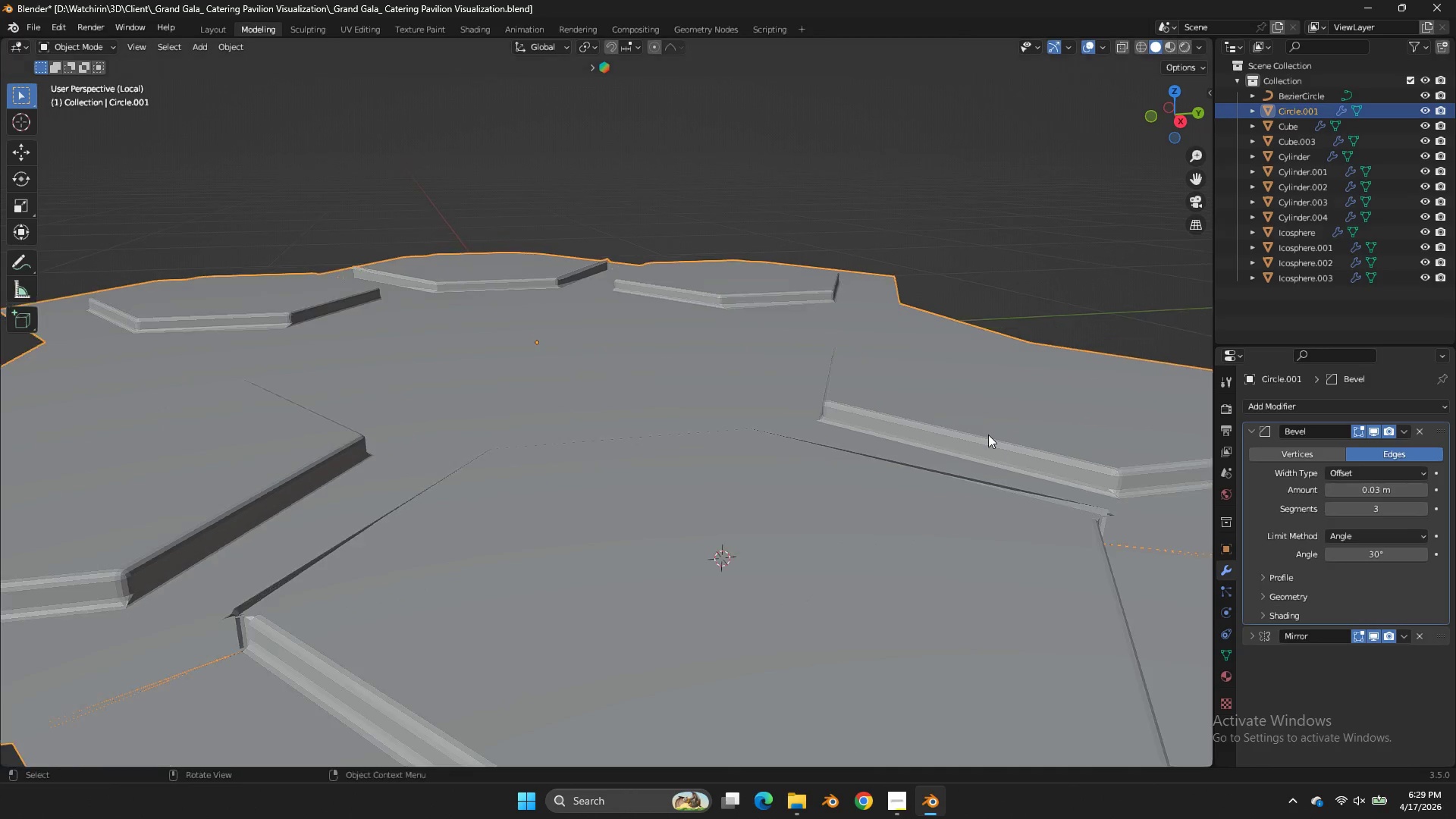 
scroll: coordinate [988, 435], scroll_direction: down, amount: 3.0
 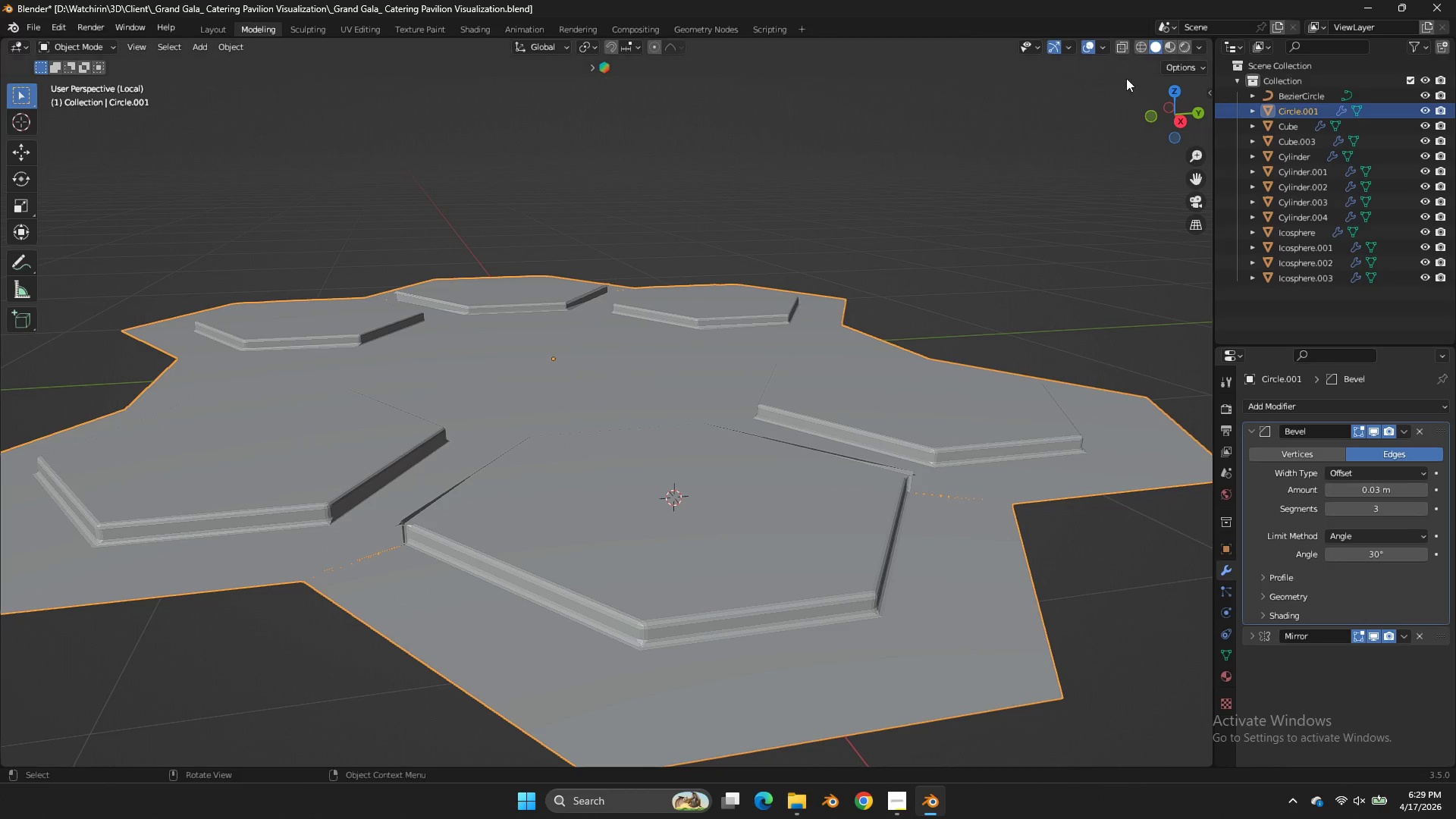 
left_click_drag(start_coordinate=[1160, 101], to_coordinate=[24, 116])
 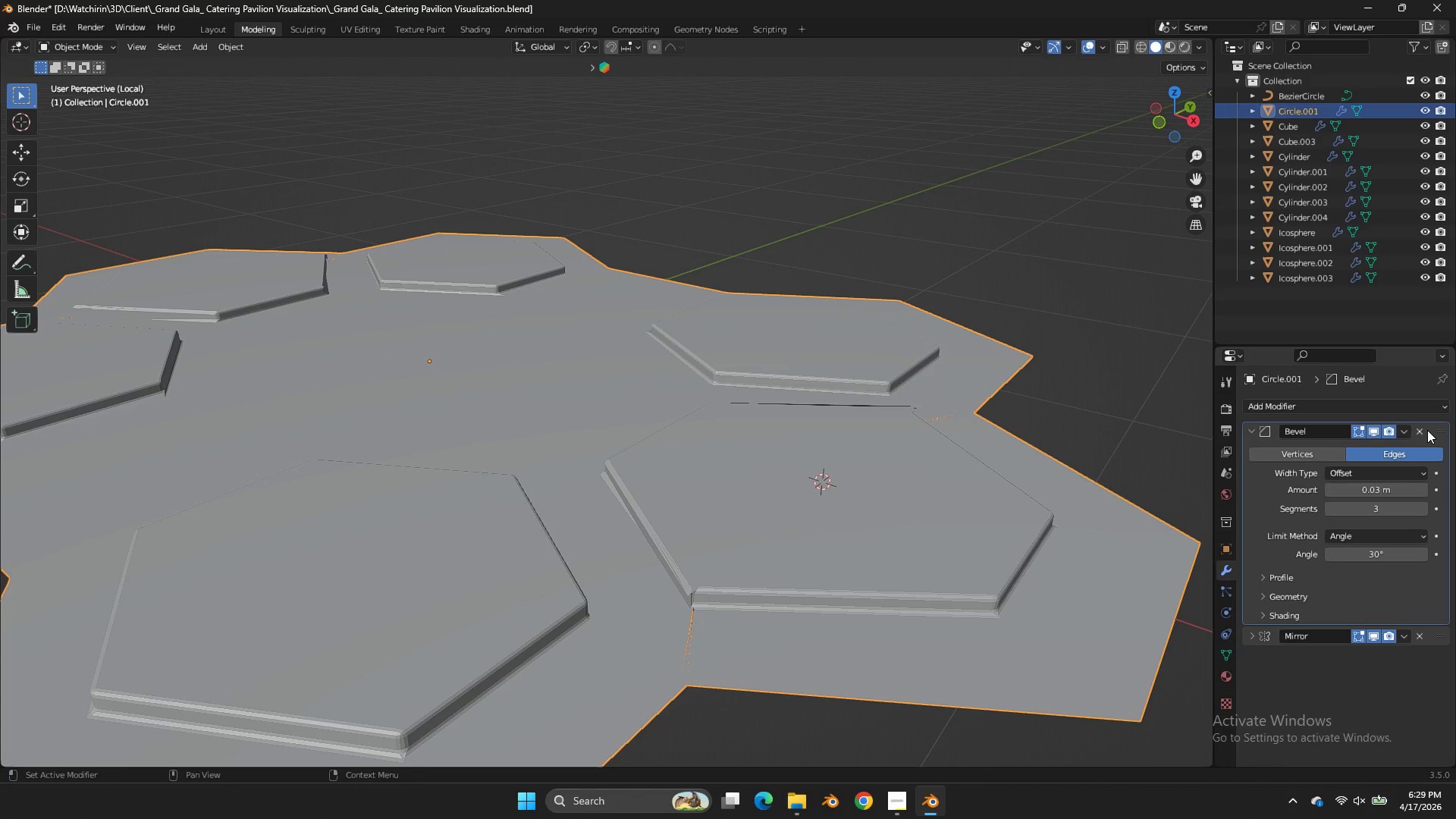 
left_click([1427, 430])
 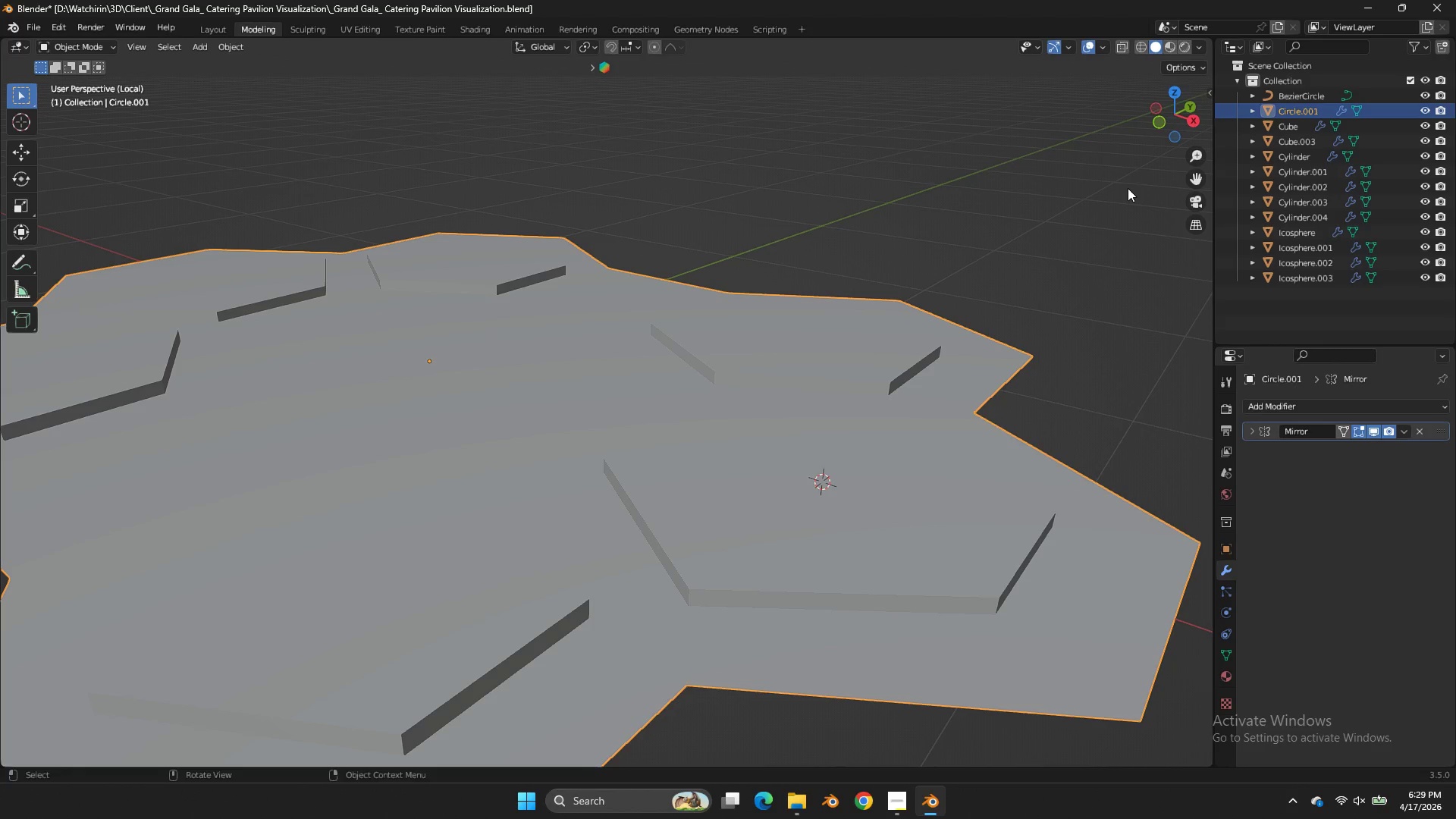 
left_click_drag(start_coordinate=[1160, 111], to_coordinate=[142, 140])
 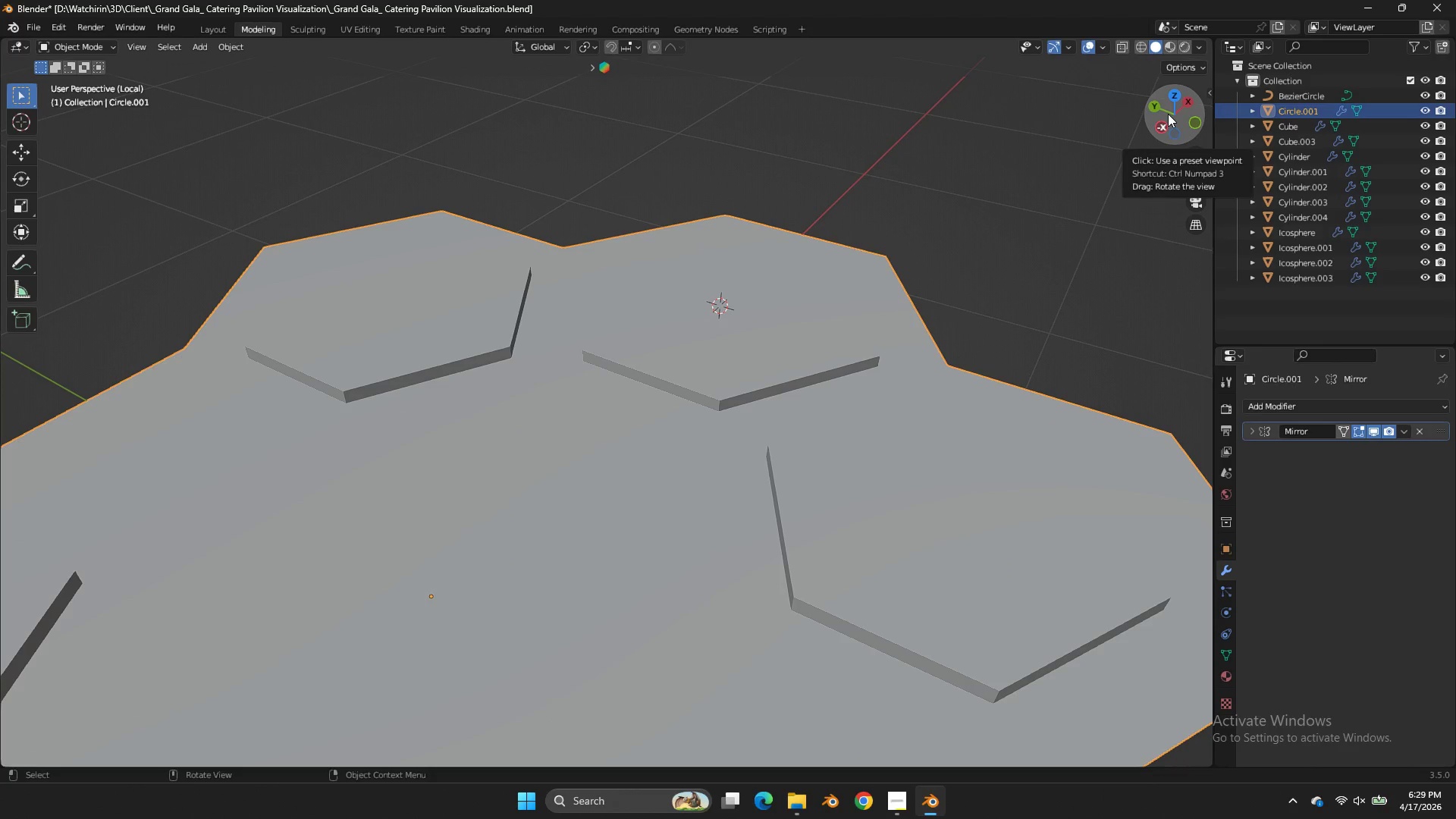 
left_click_drag(start_coordinate=[1168, 114], to_coordinate=[1185, 126])
 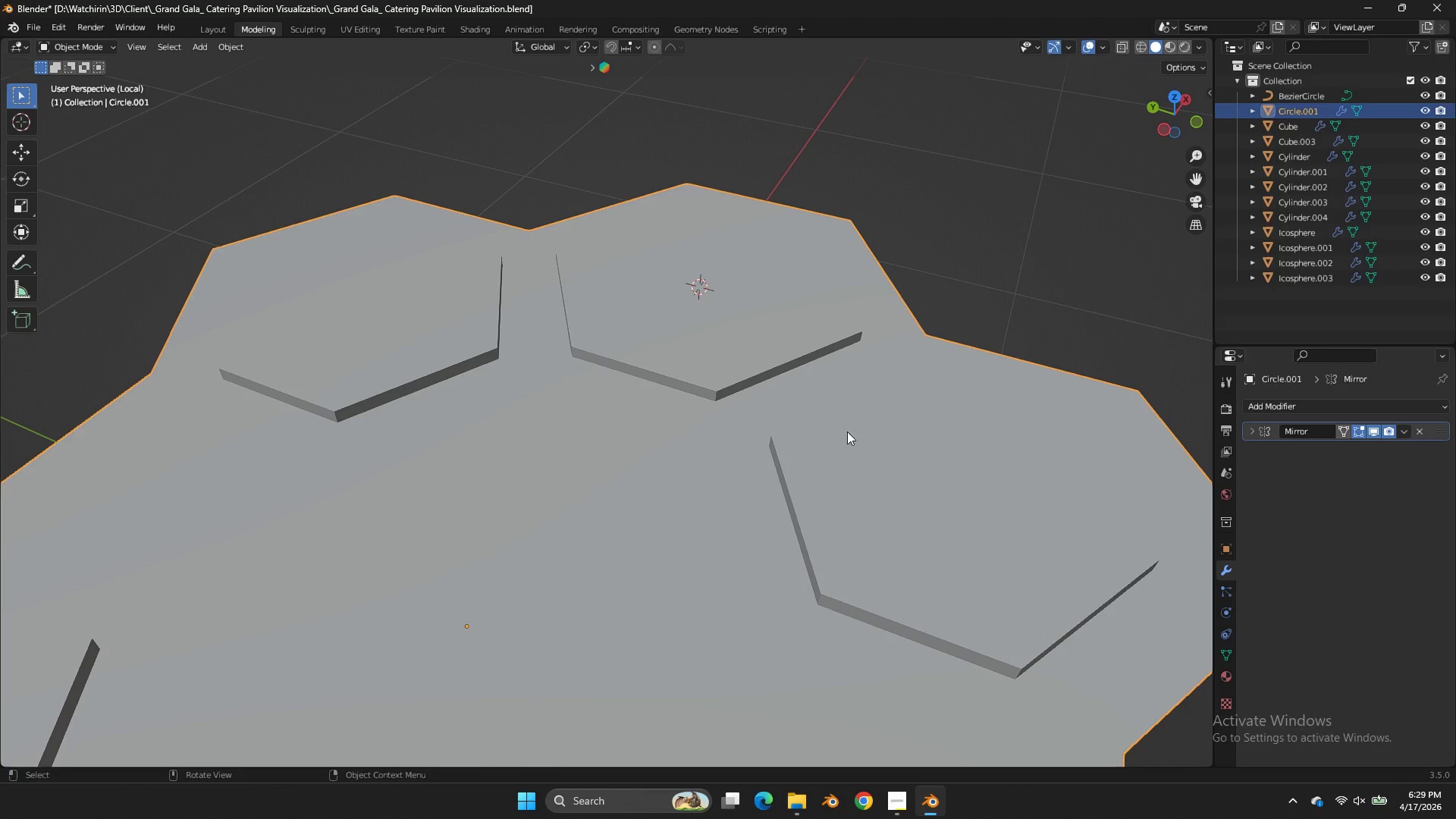 
left_click([846, 433])
 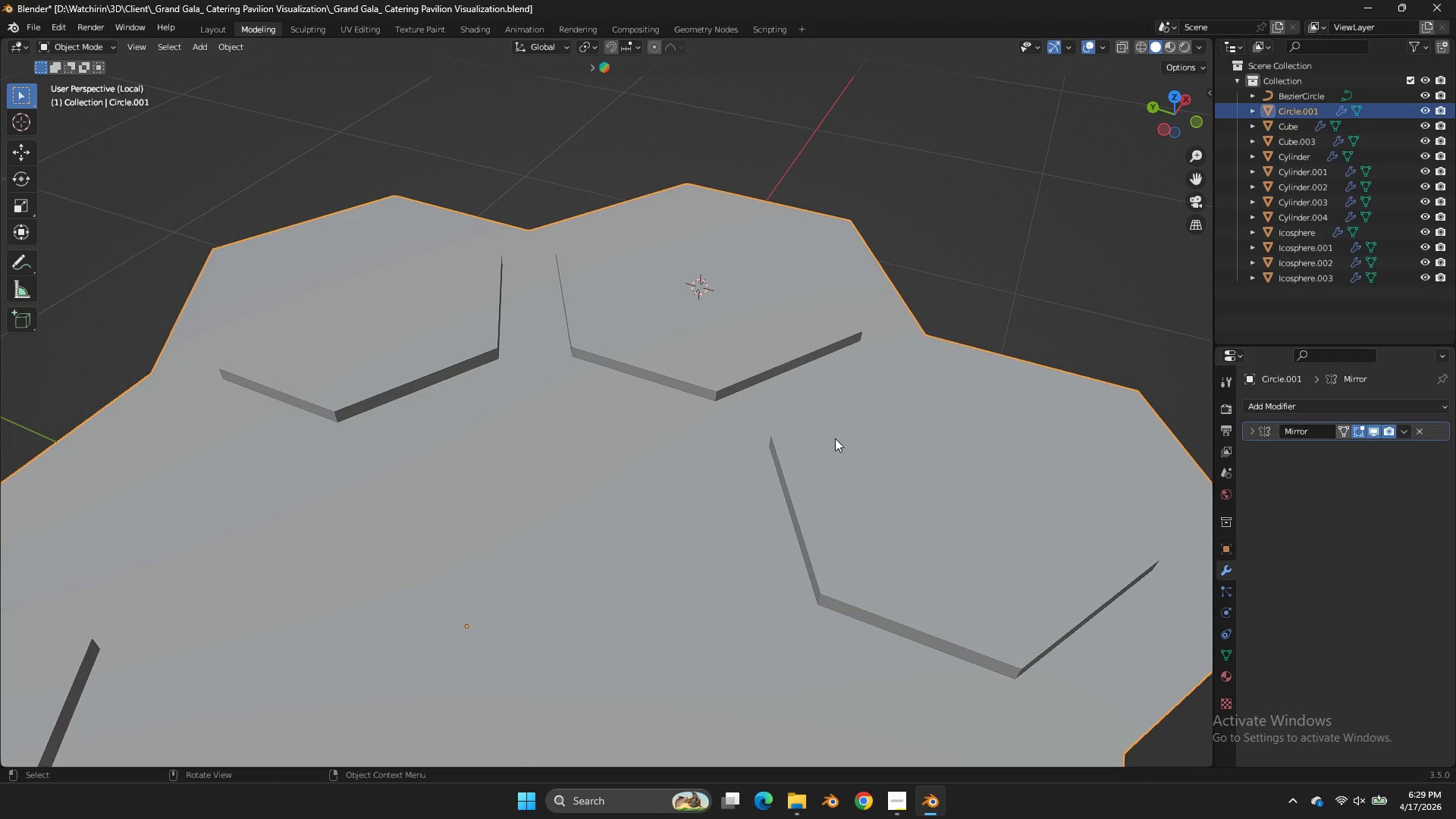 
key(Tab)
 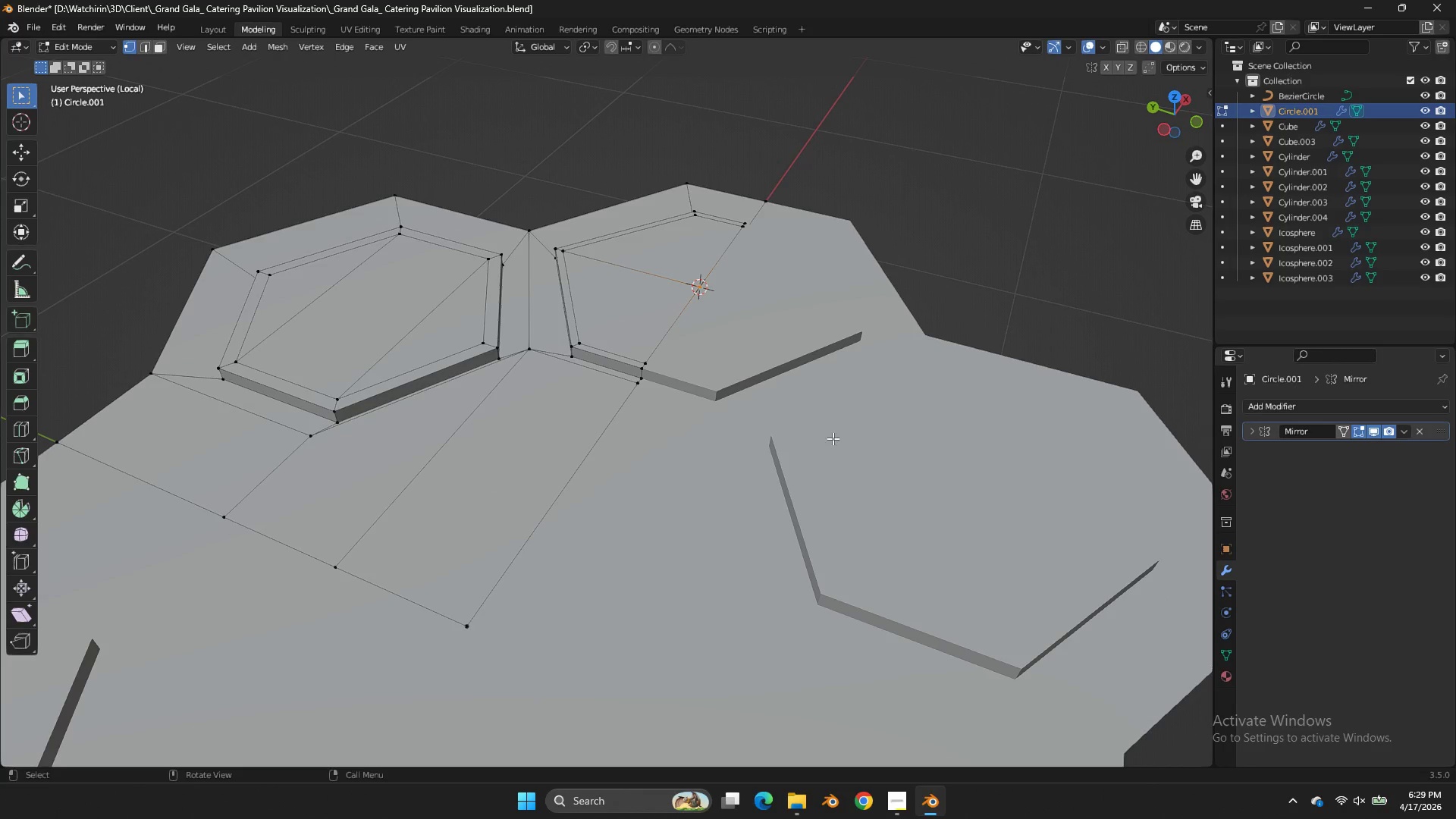 
key(CapsLock)
 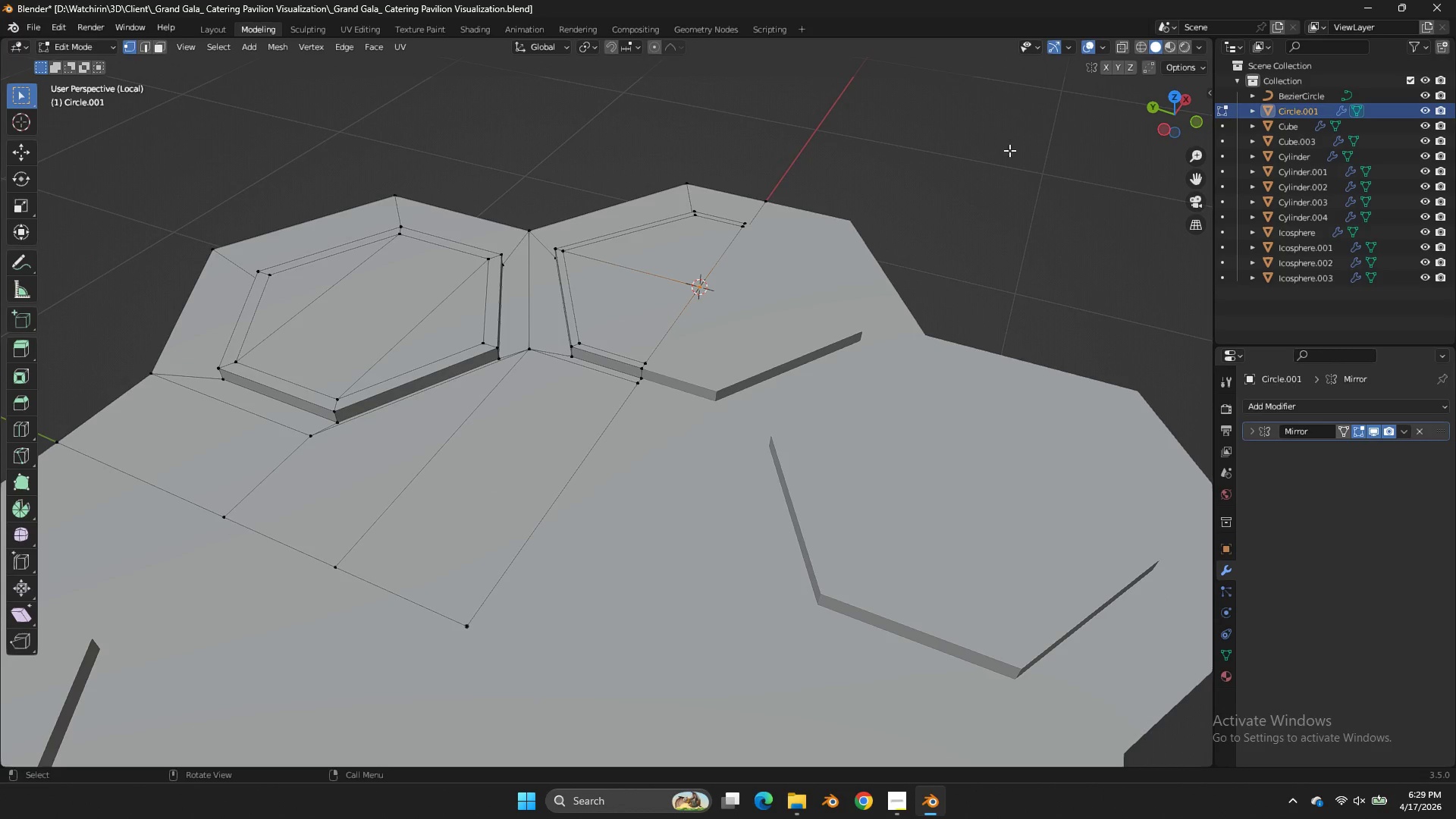 
key(CapsLock)
 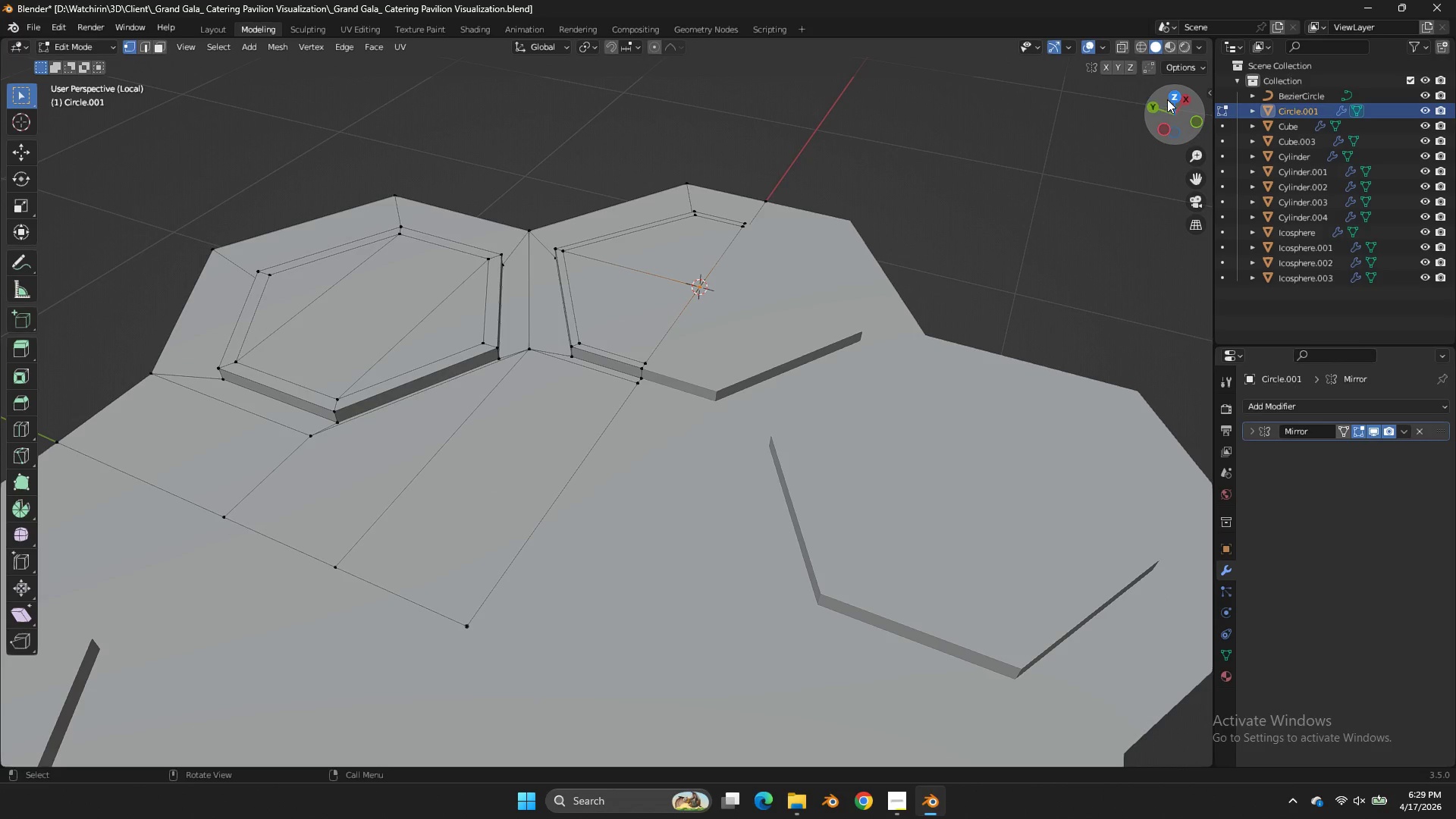 
left_click([1167, 99])
 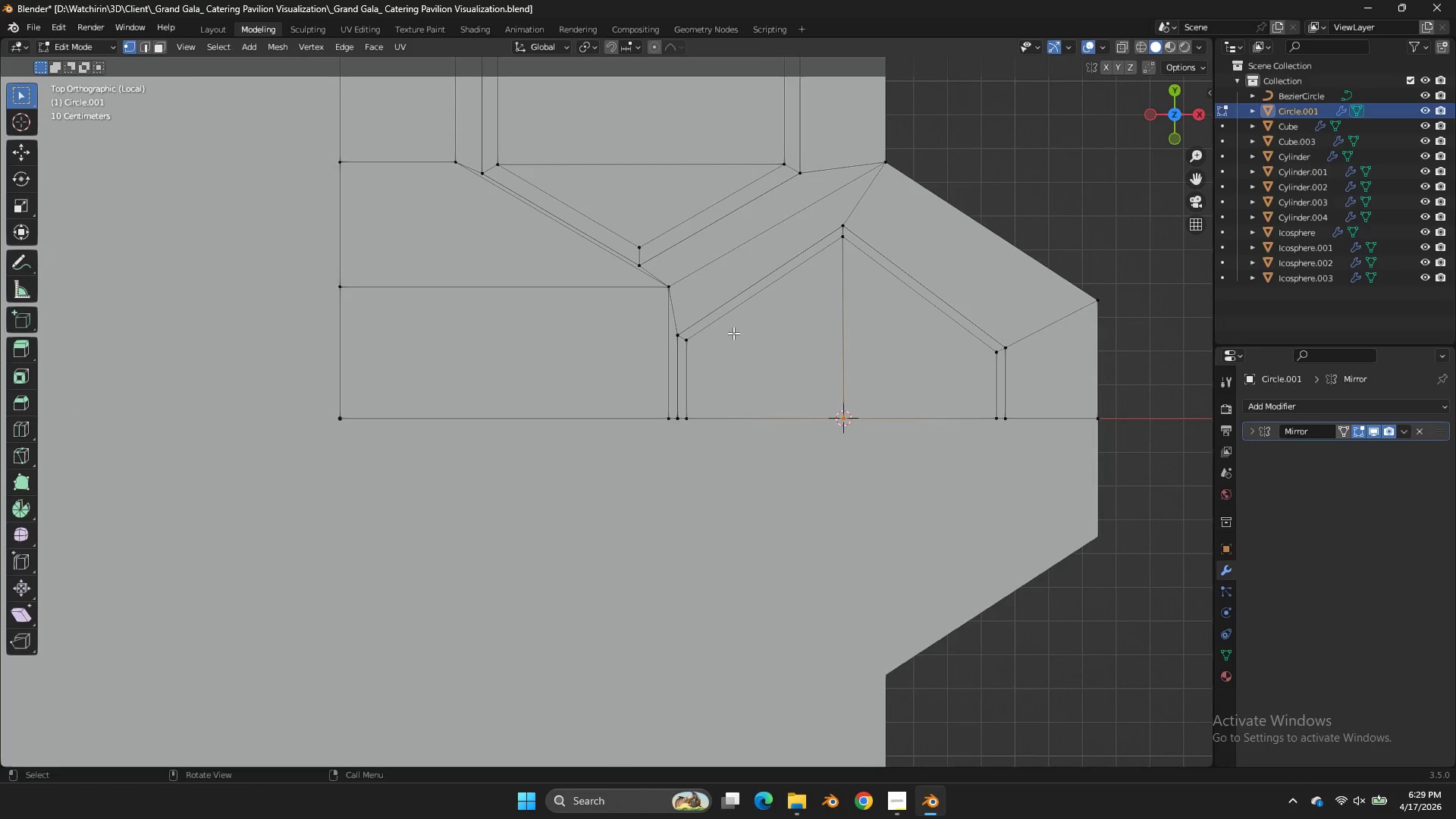 
scroll: coordinate [733, 333], scroll_direction: up, amount: 2.0
 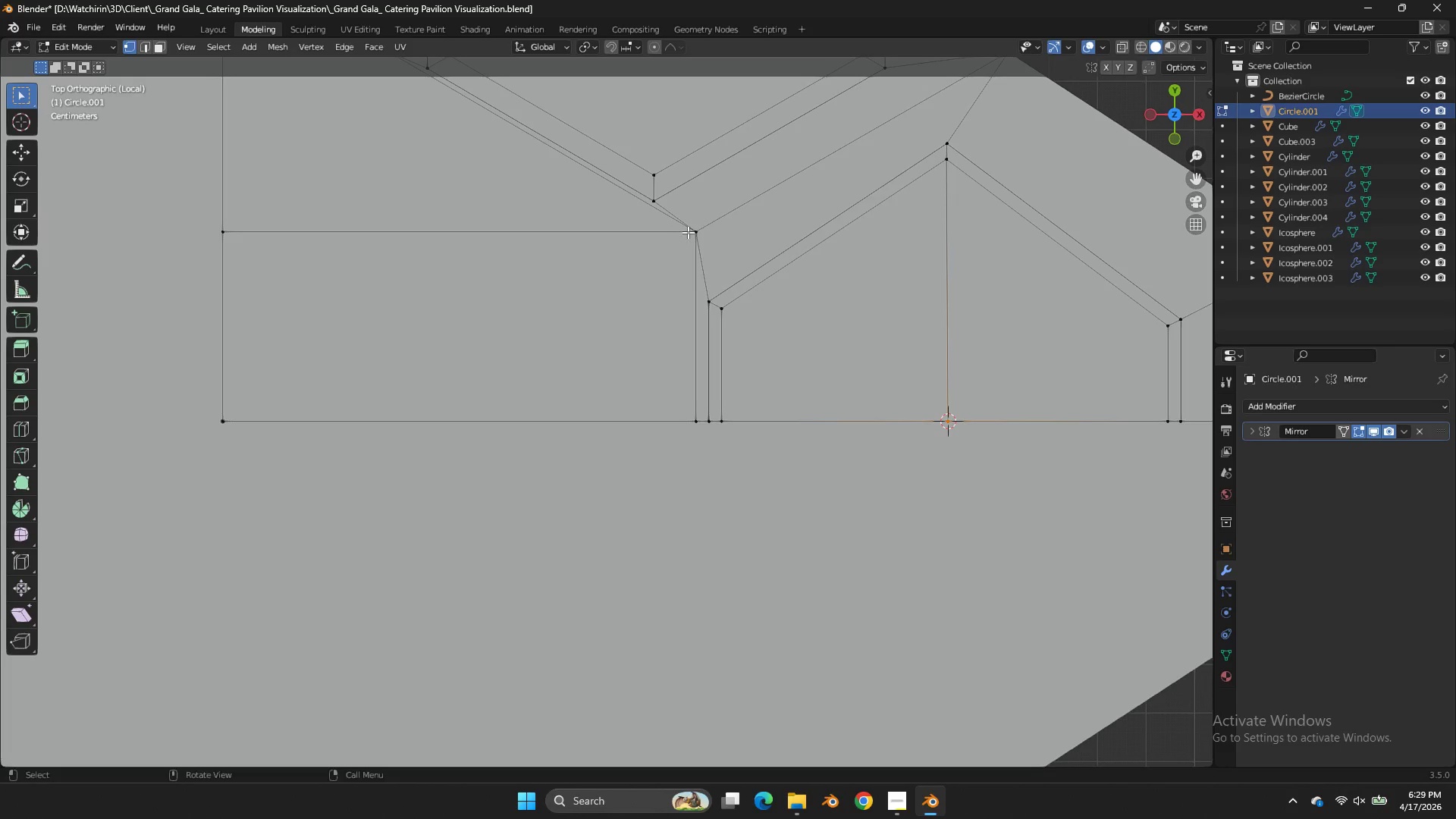 
left_click([694, 231])
 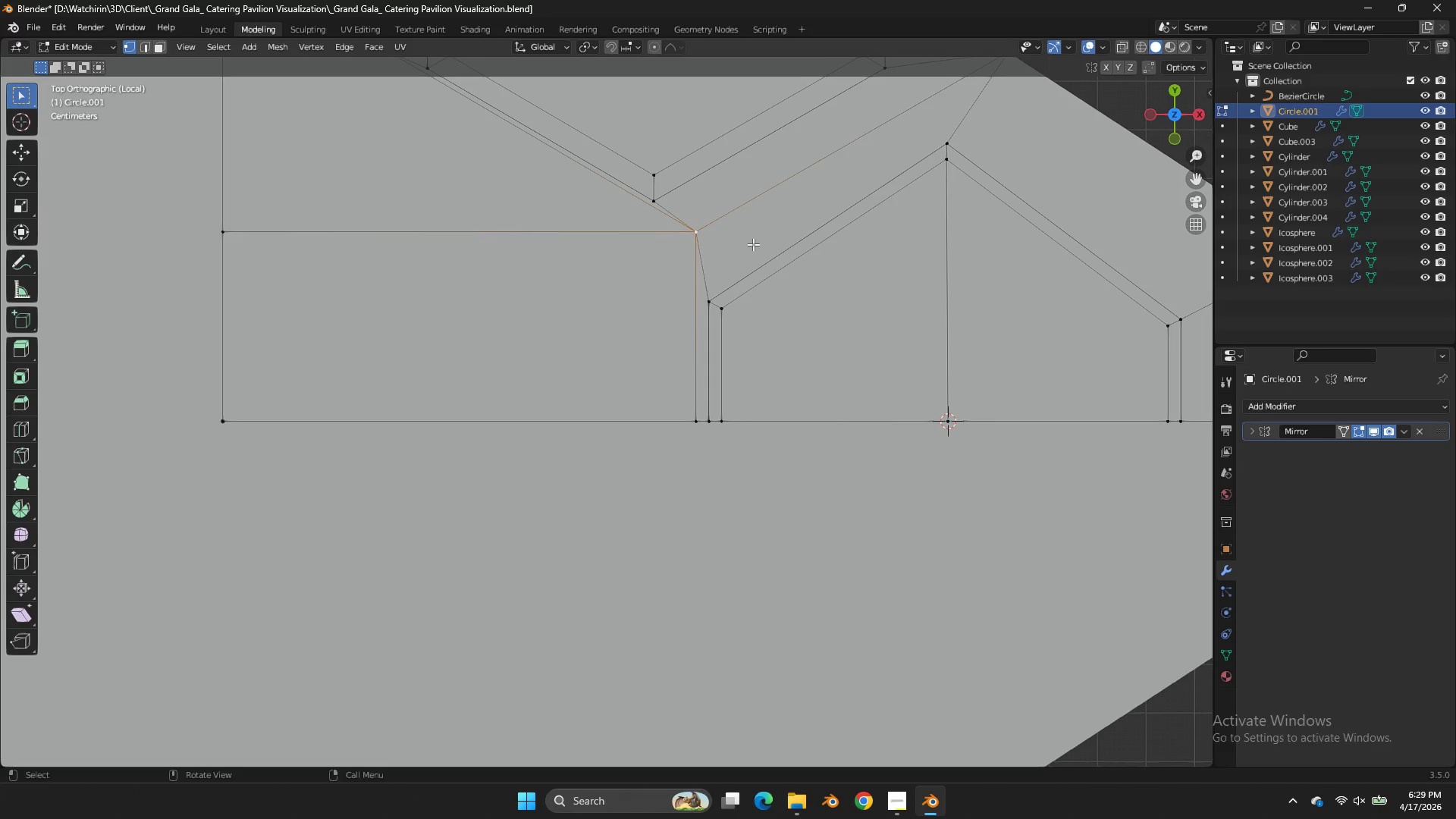 
key(V)
 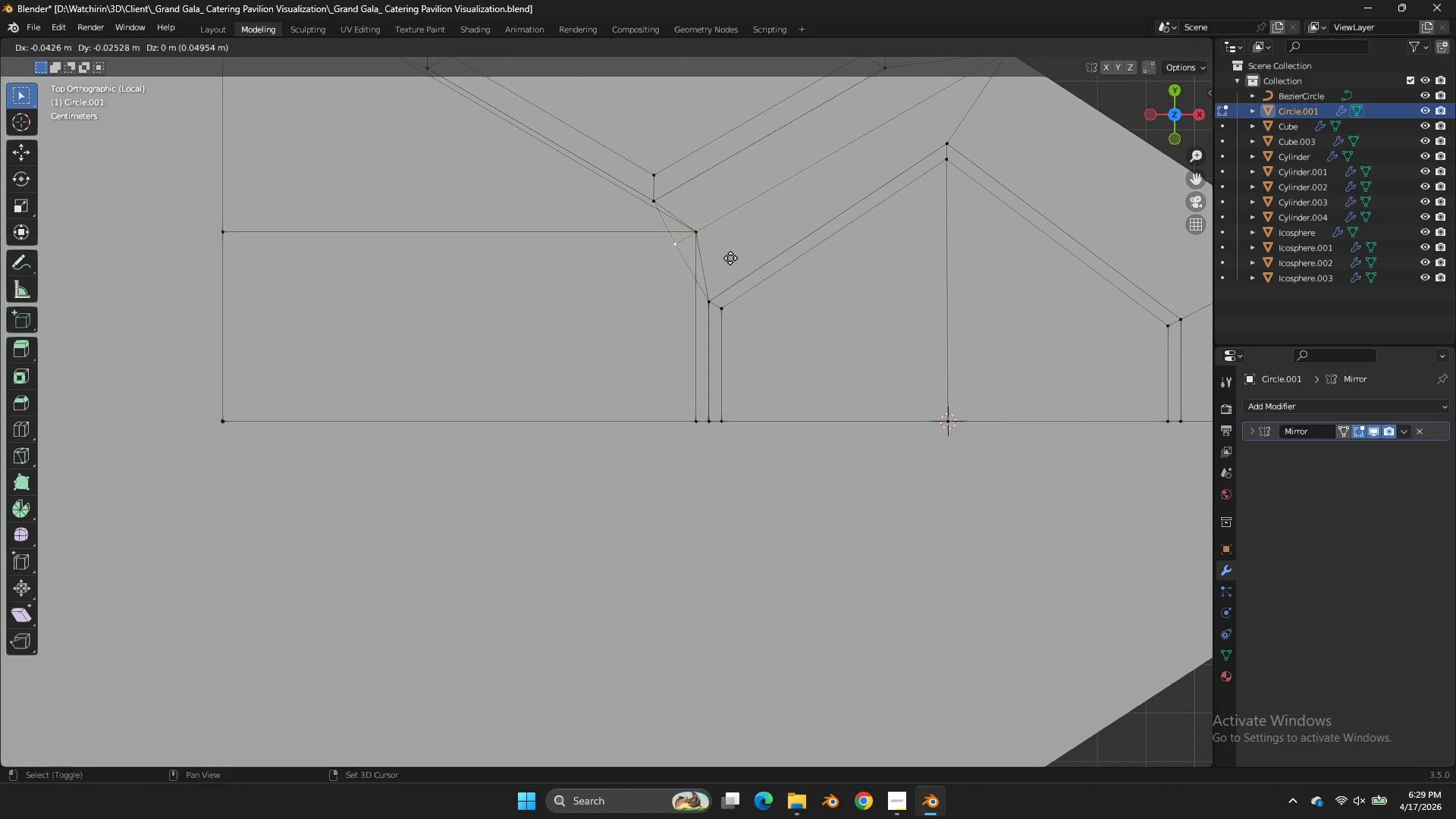 
hold_key(key=ShiftLeft, duration=0.64)
 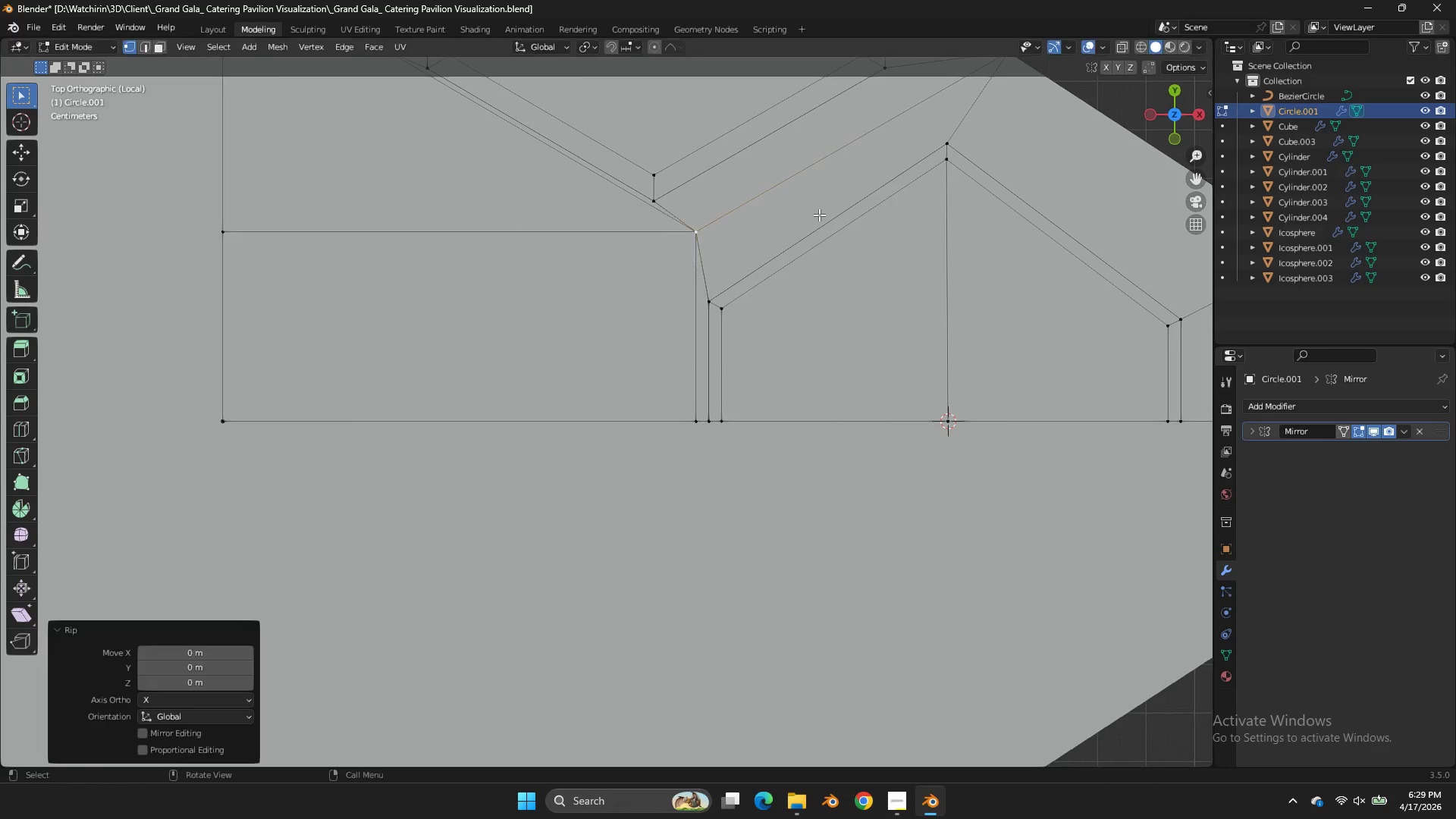 
right_click([819, 215])
 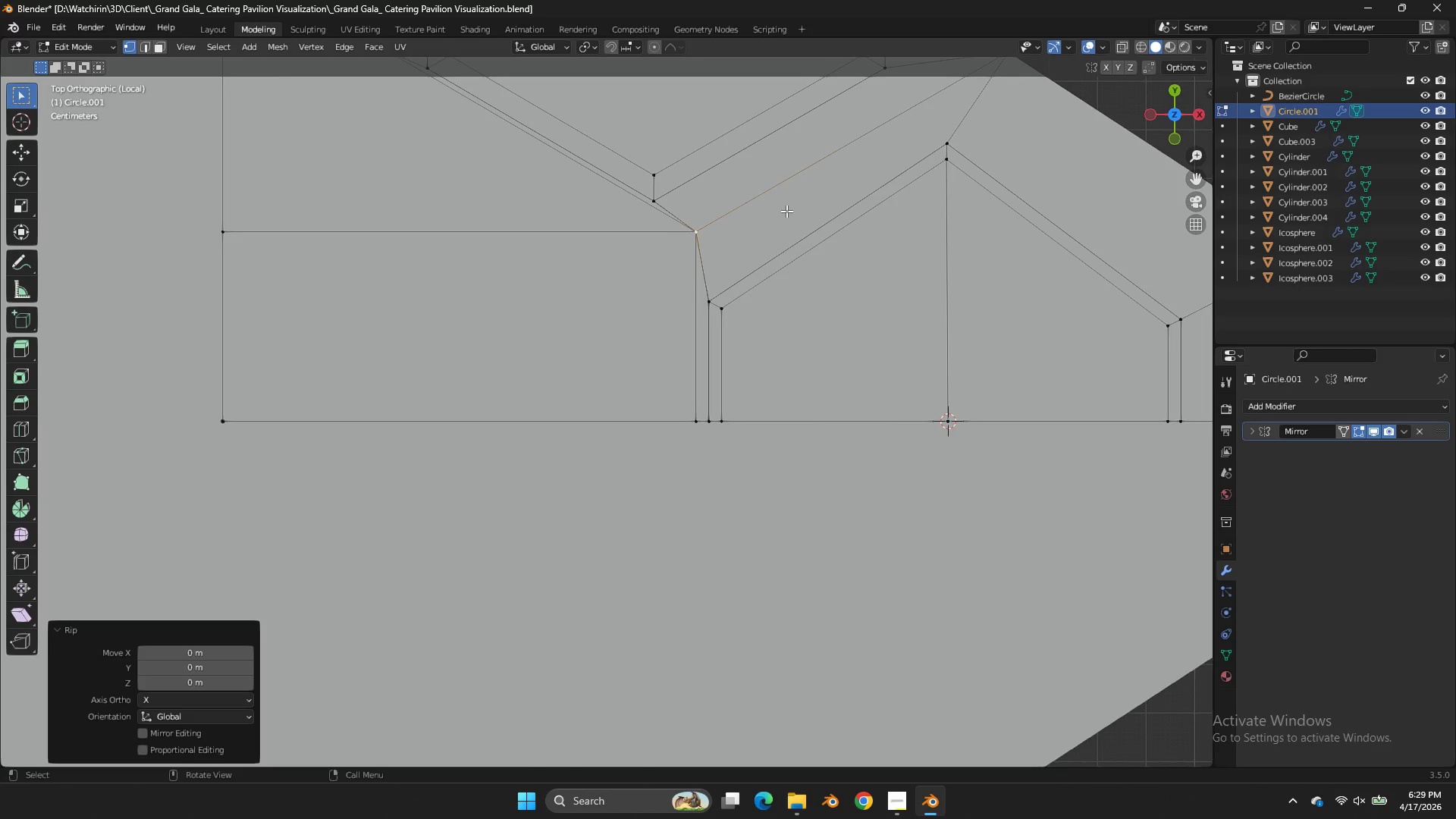 
key(G)
 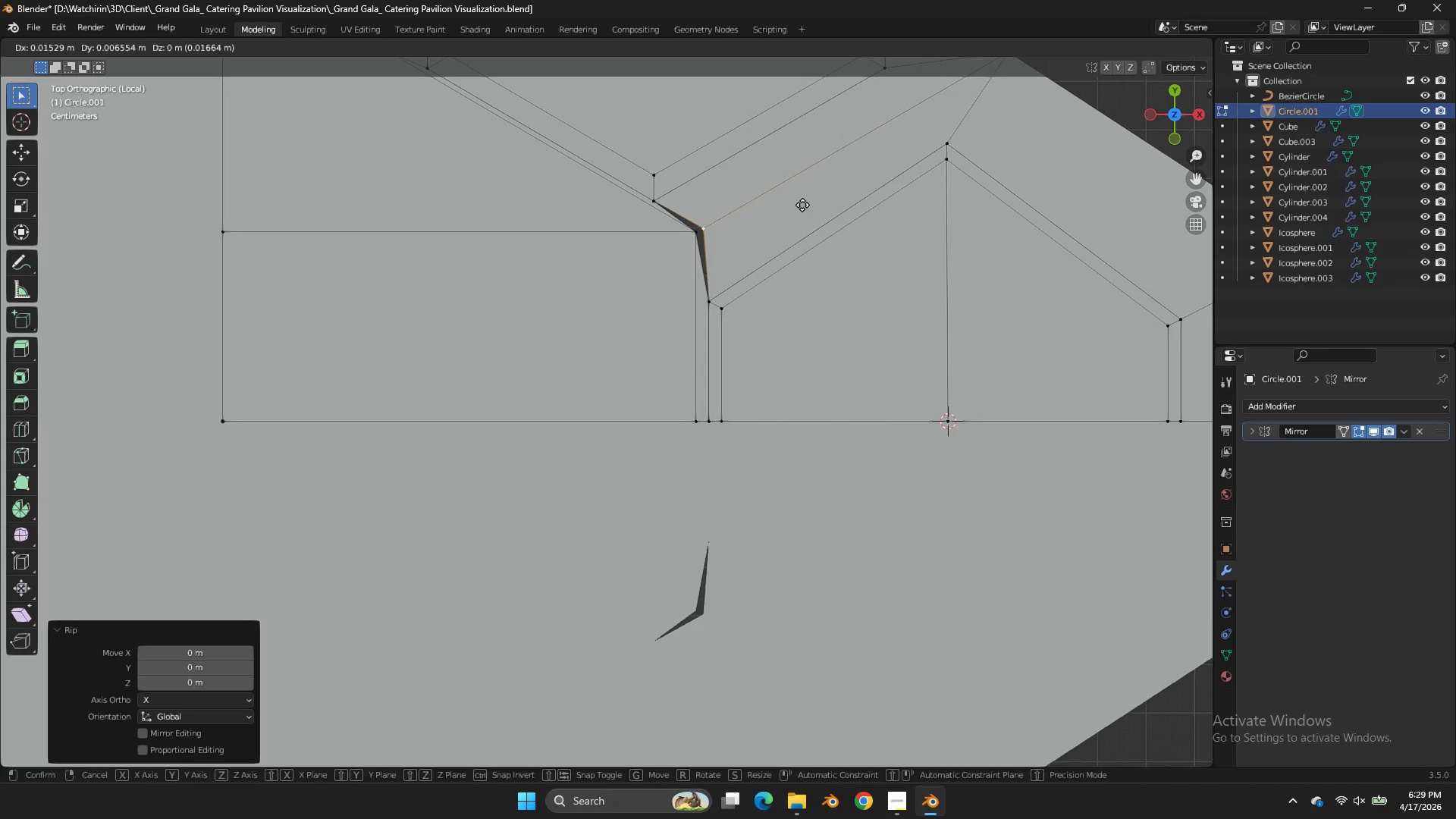 
hold_key(key=ShiftLeft, duration=0.95)
 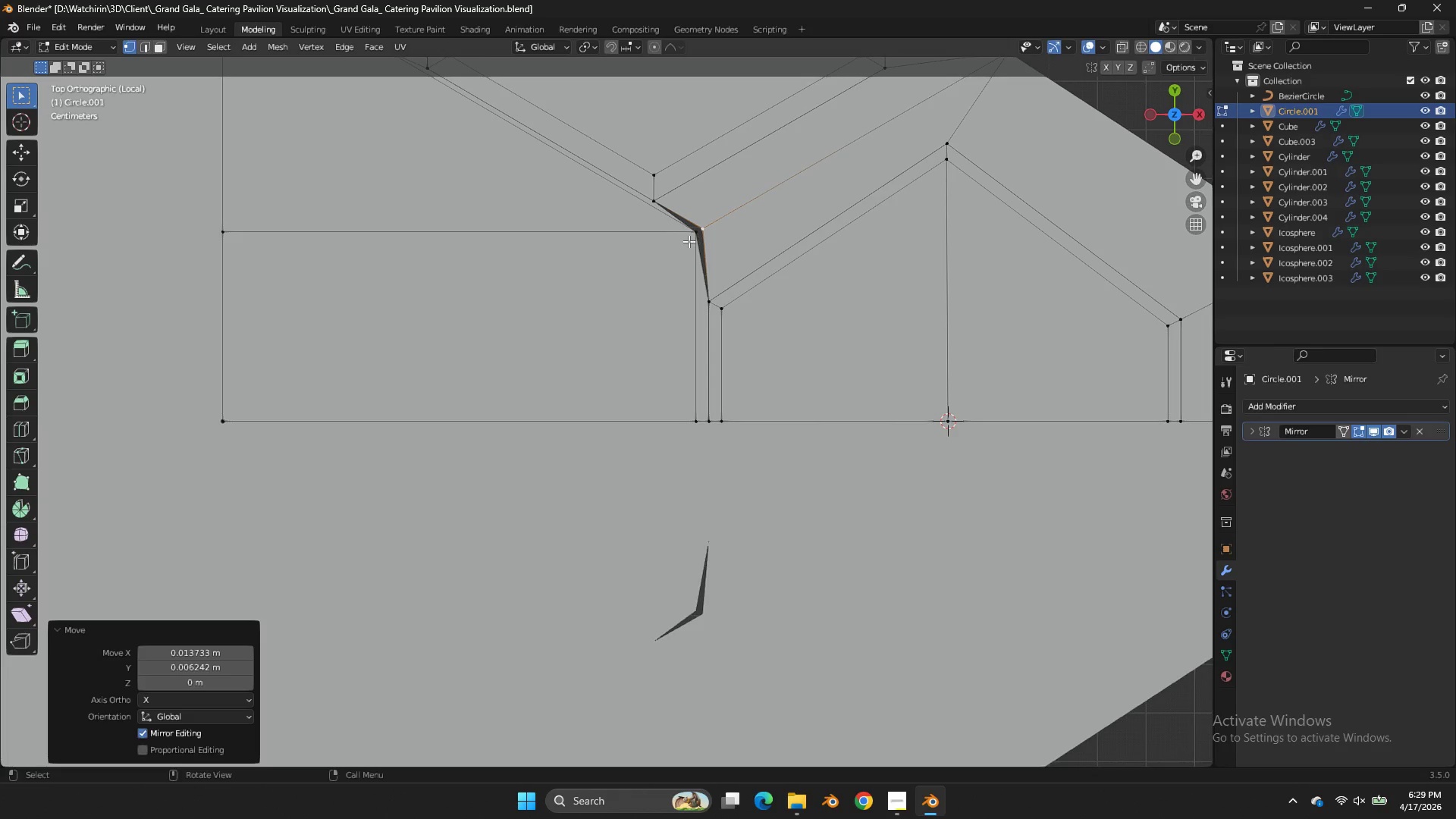 
double_click([689, 241])
 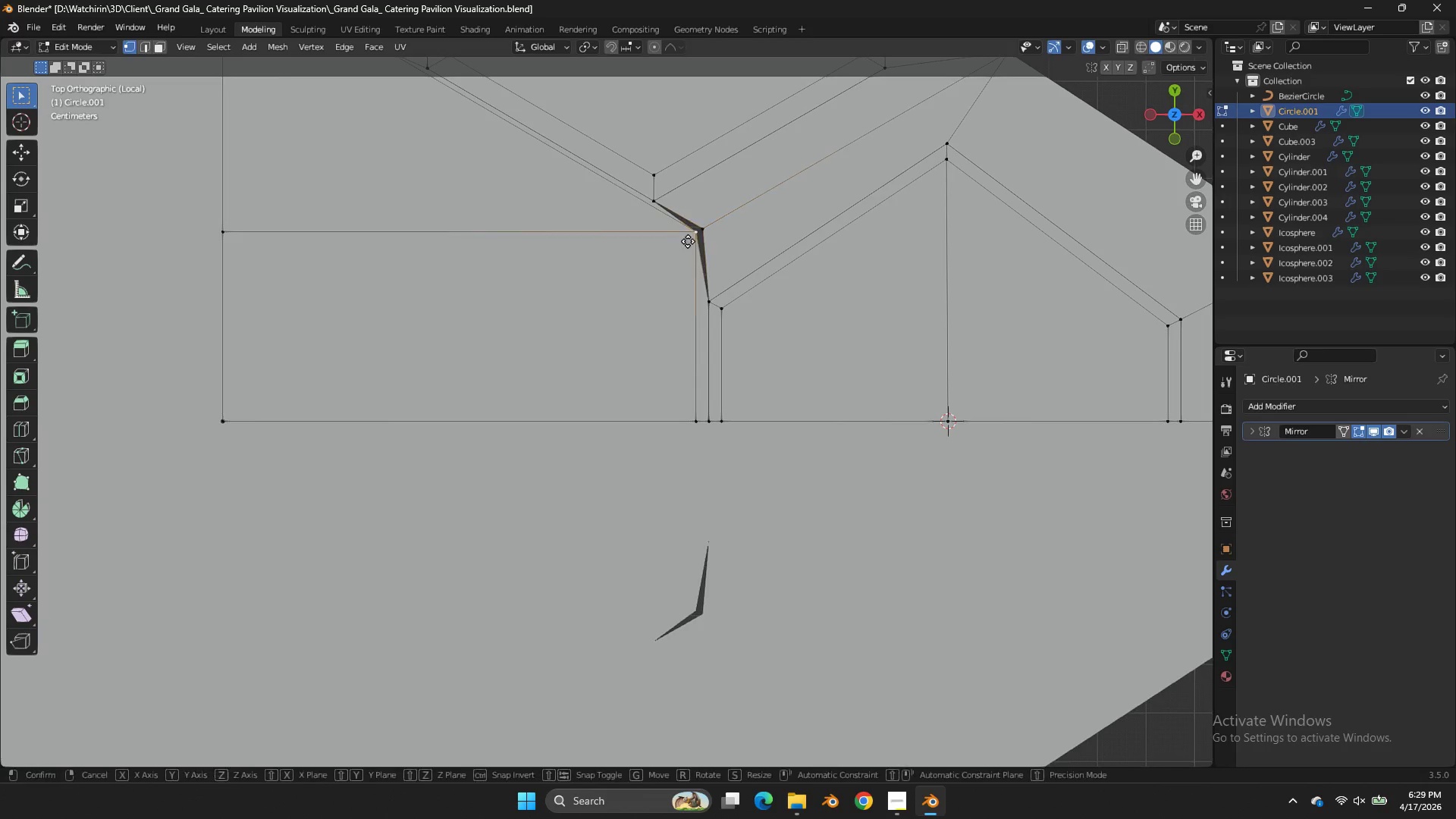 
key(G)
 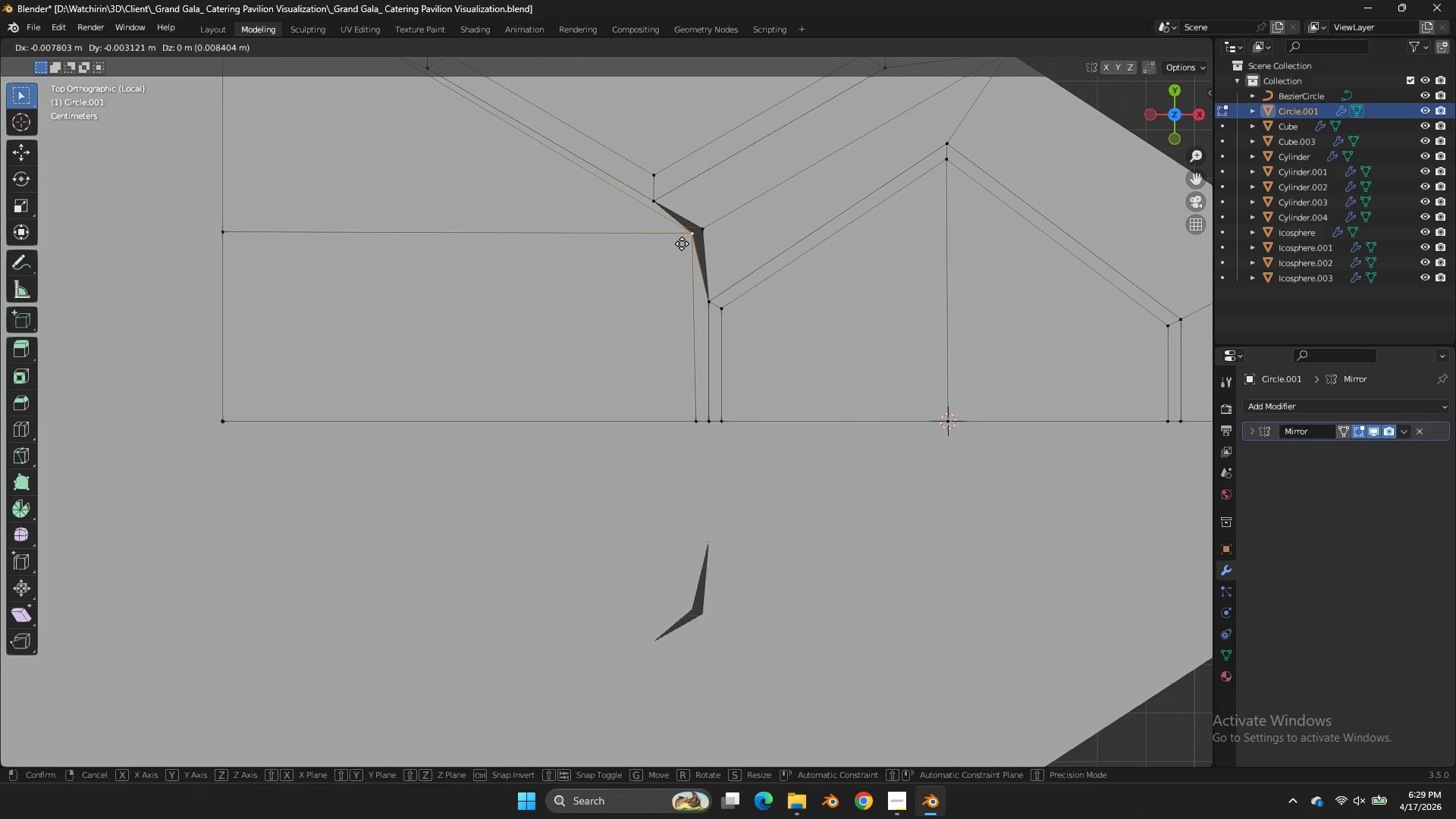 
hold_key(key=ShiftLeft, duration=1.47)
 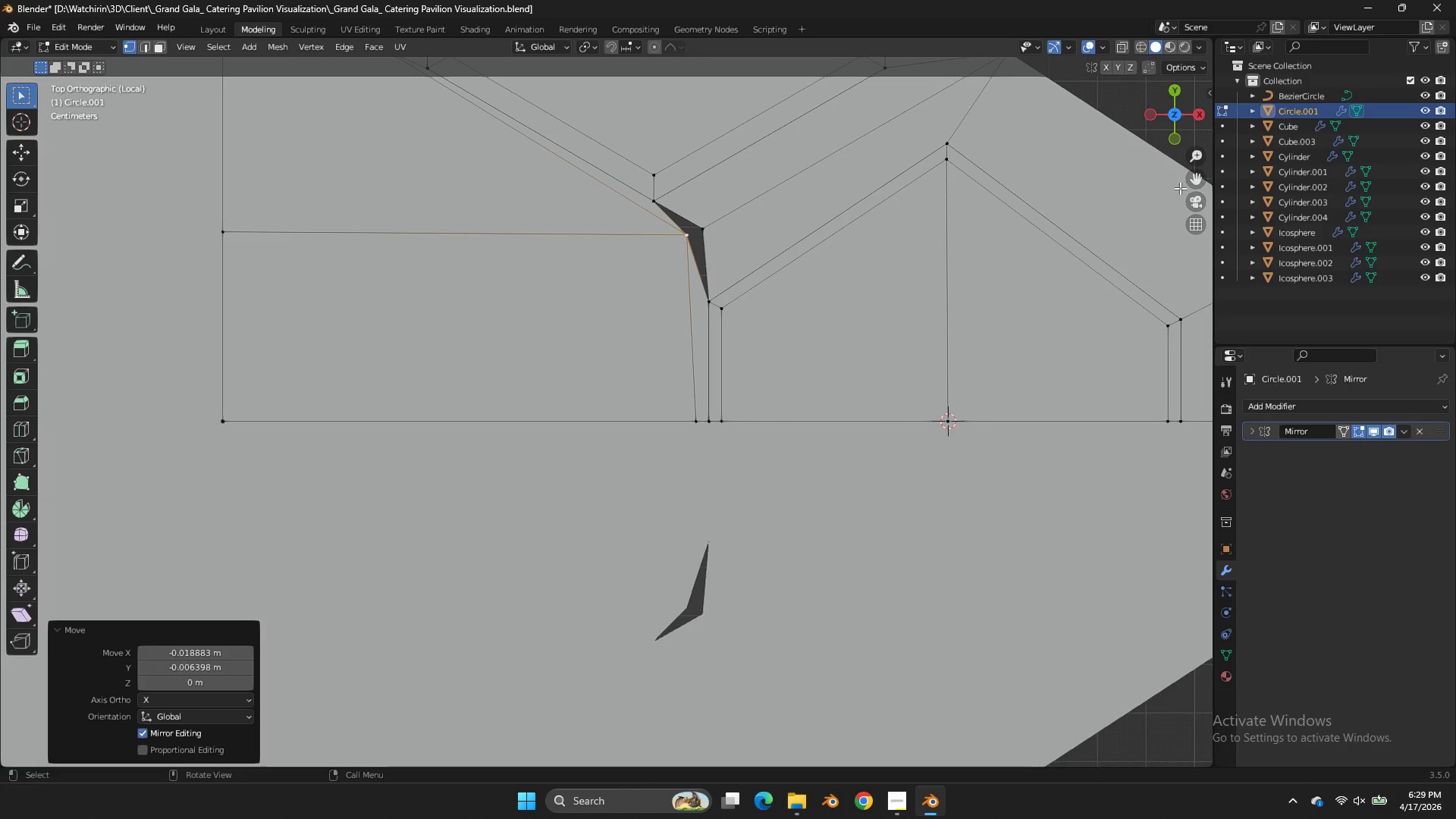 
left_click_drag(start_coordinate=[1191, 180], to_coordinate=[1204, 324])
 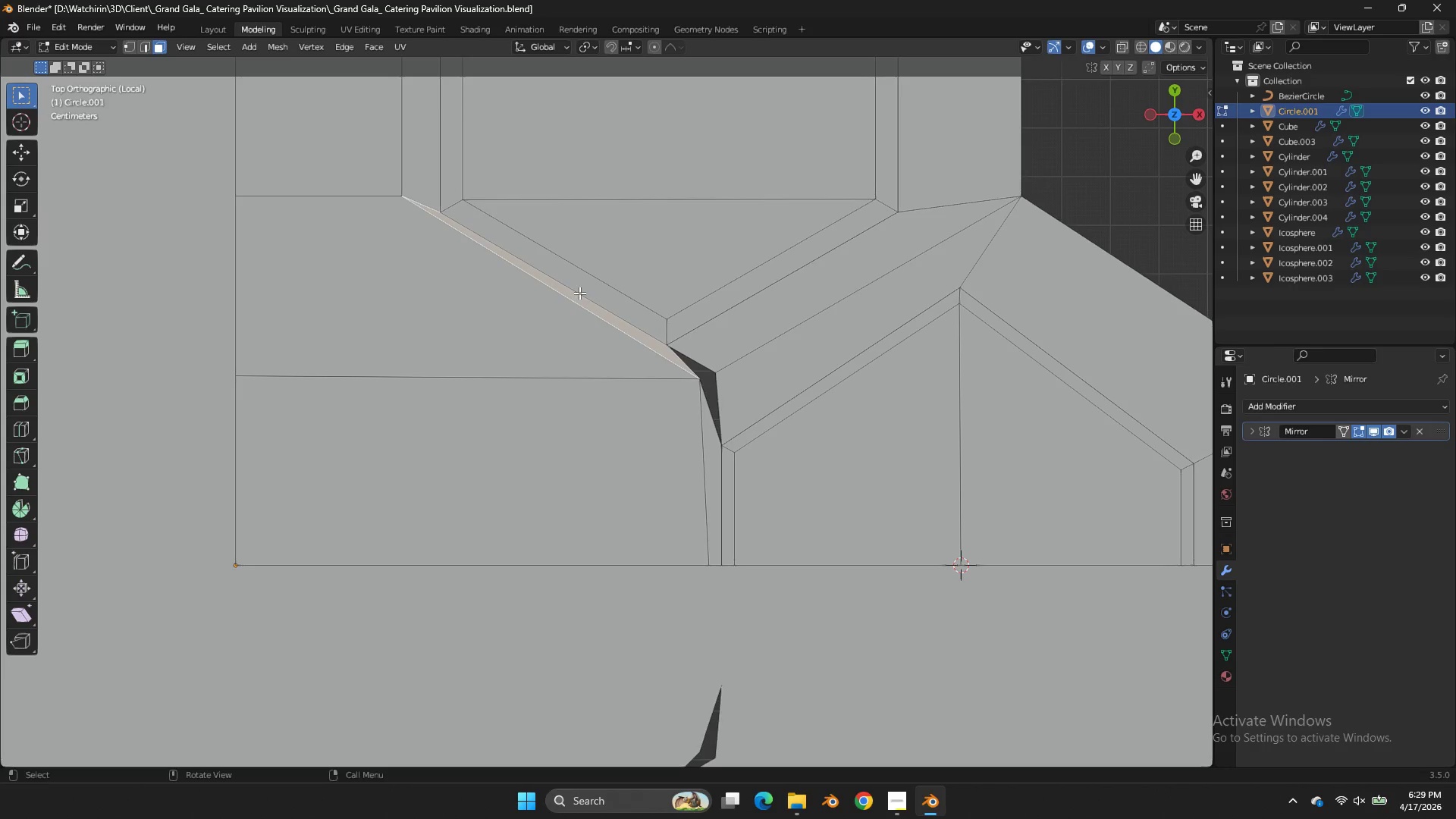 
key(X)
 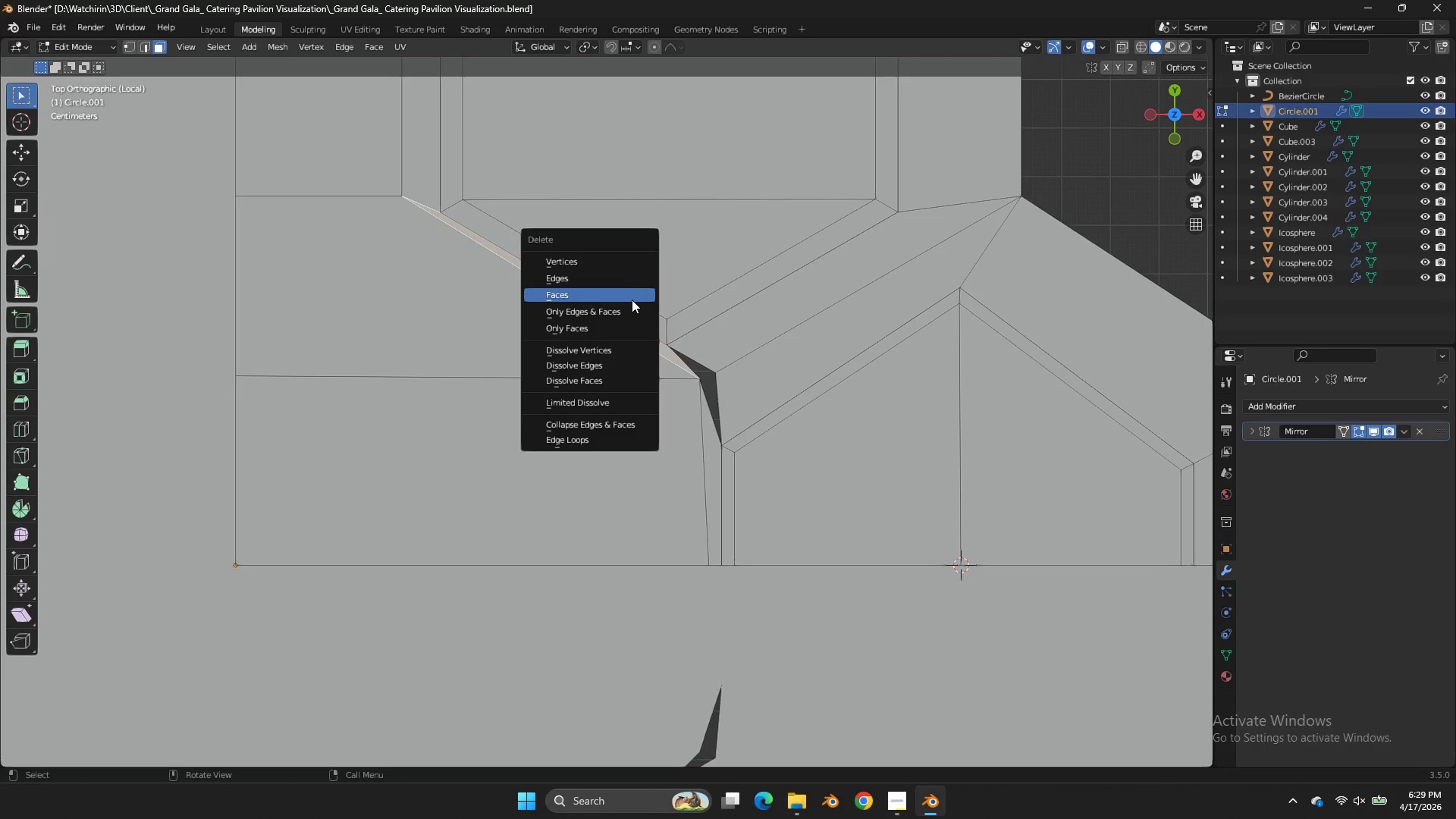 
left_click([632, 300])
 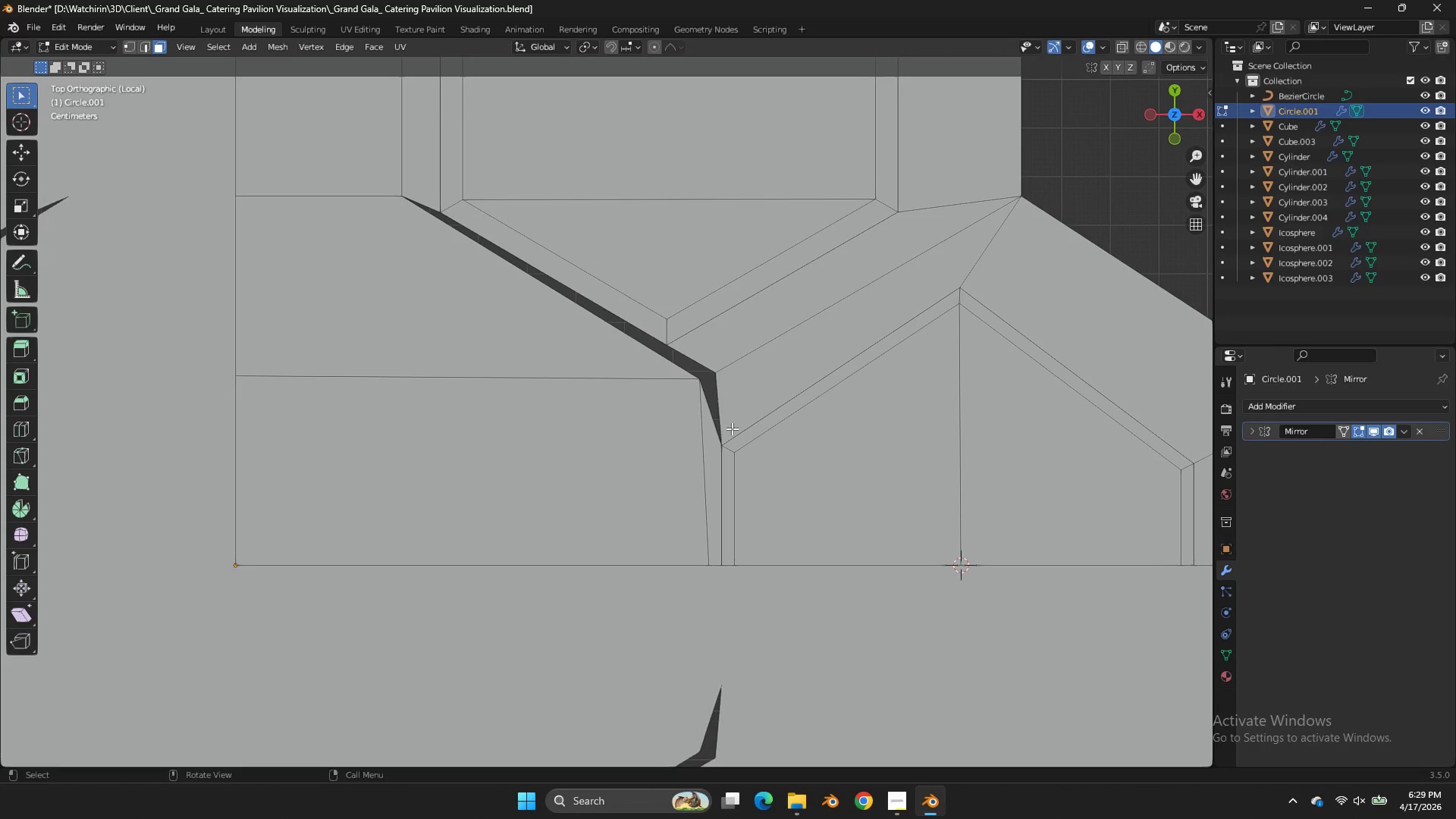 
left_click([707, 433])
 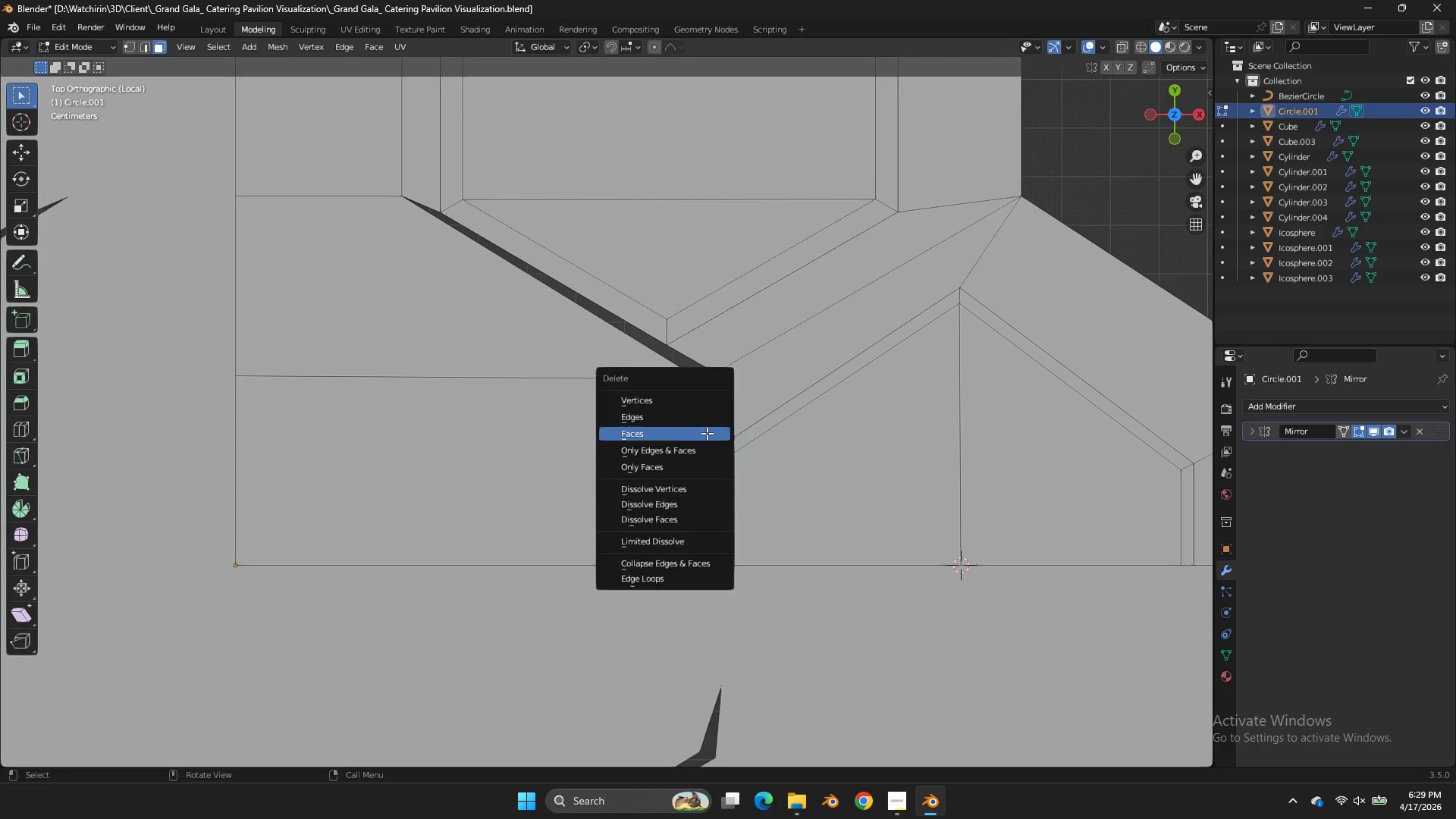 
key(X)
 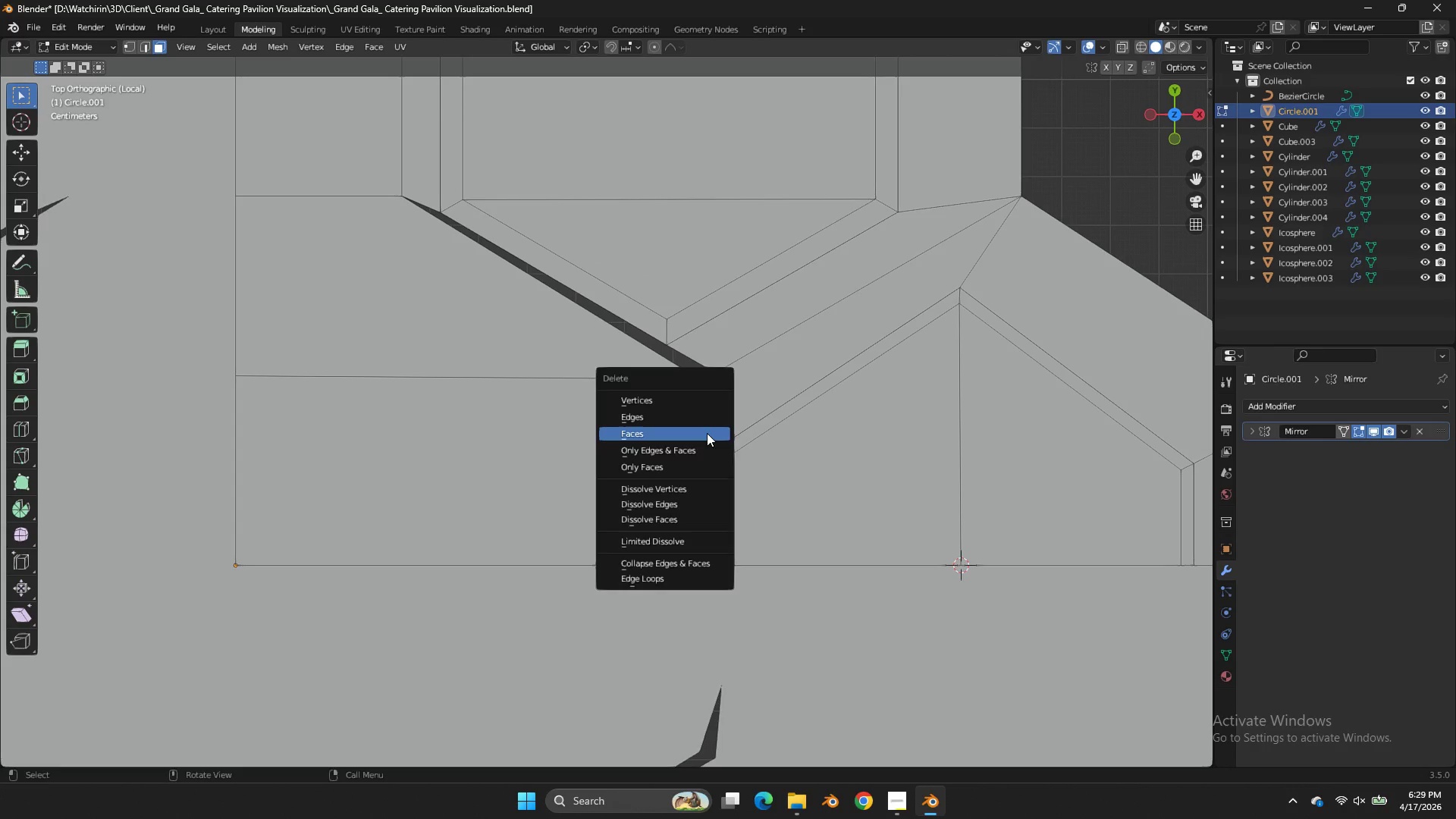 
left_click([707, 433])
 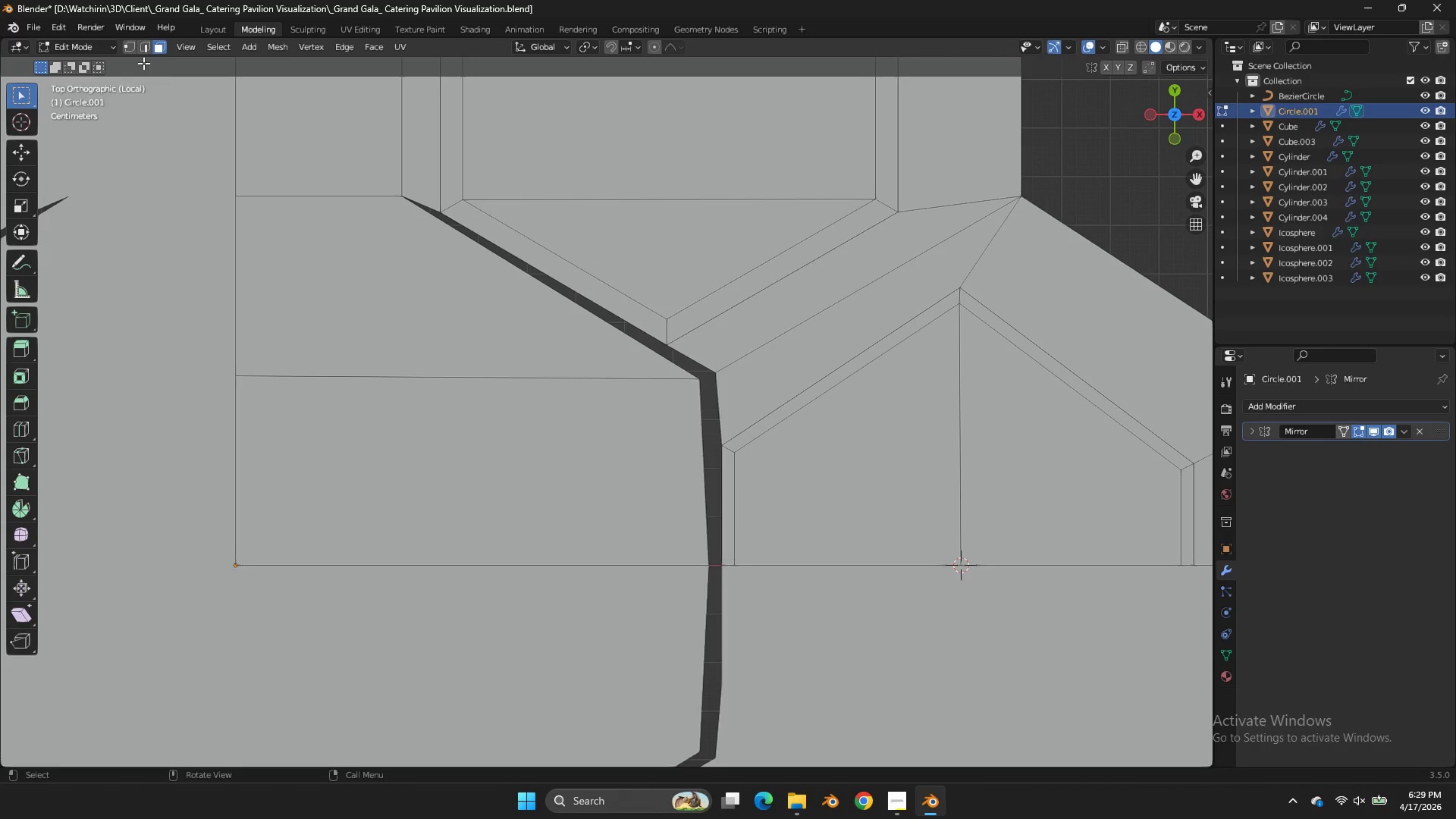 
left_click([133, 49])
 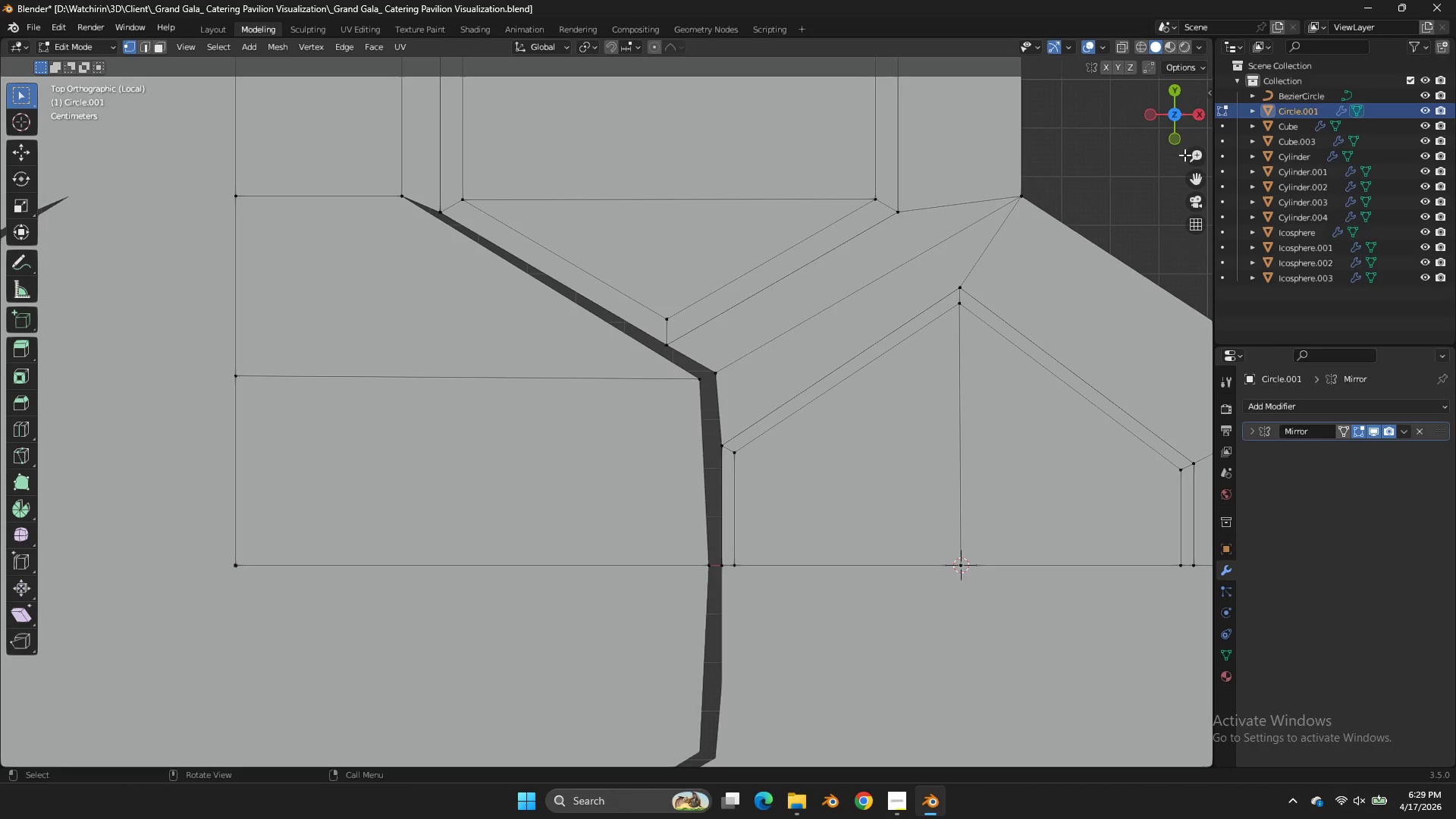 
left_click_drag(start_coordinate=[1159, 121], to_coordinate=[64, 72])
 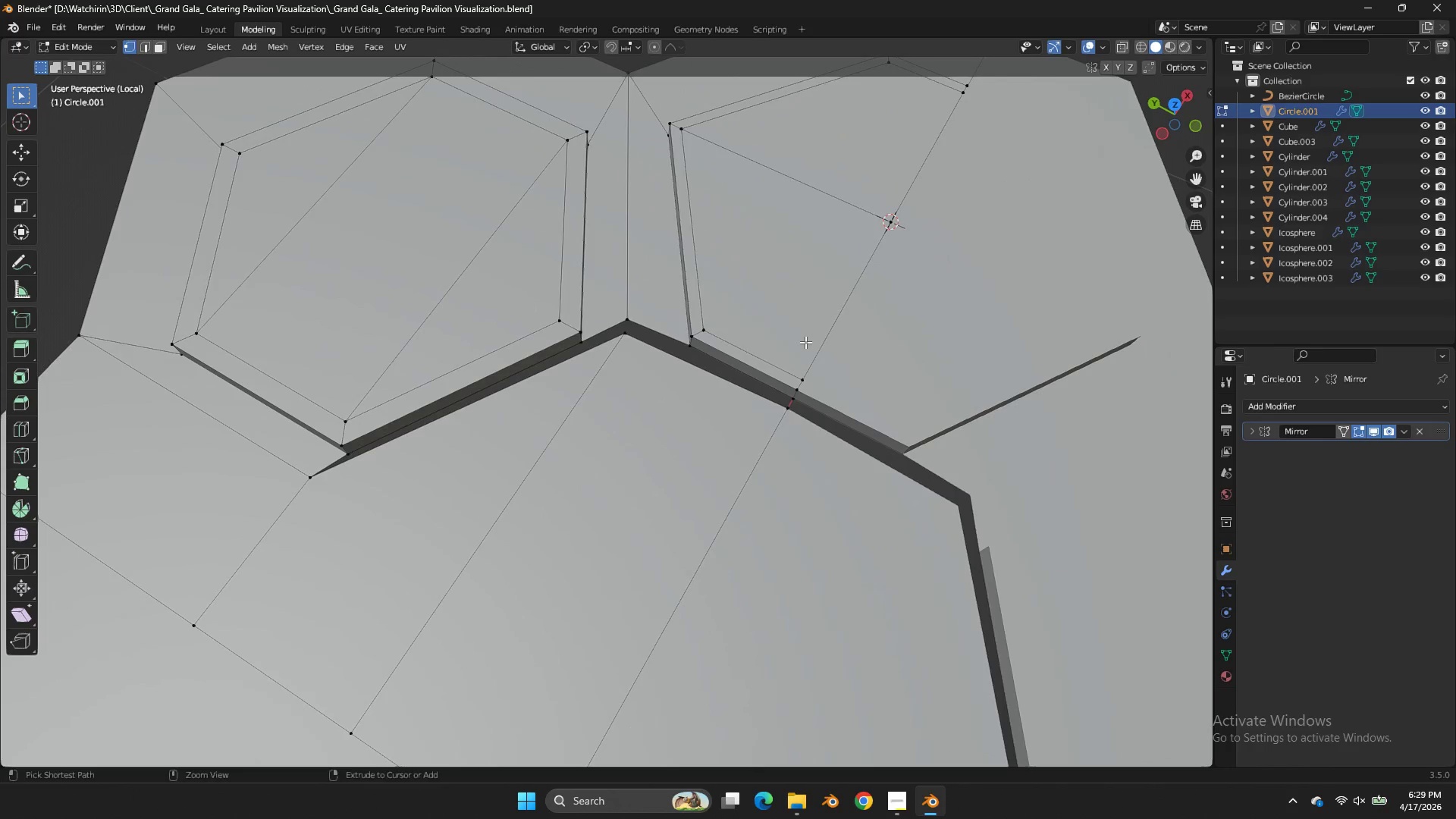 
key(Control+R)
 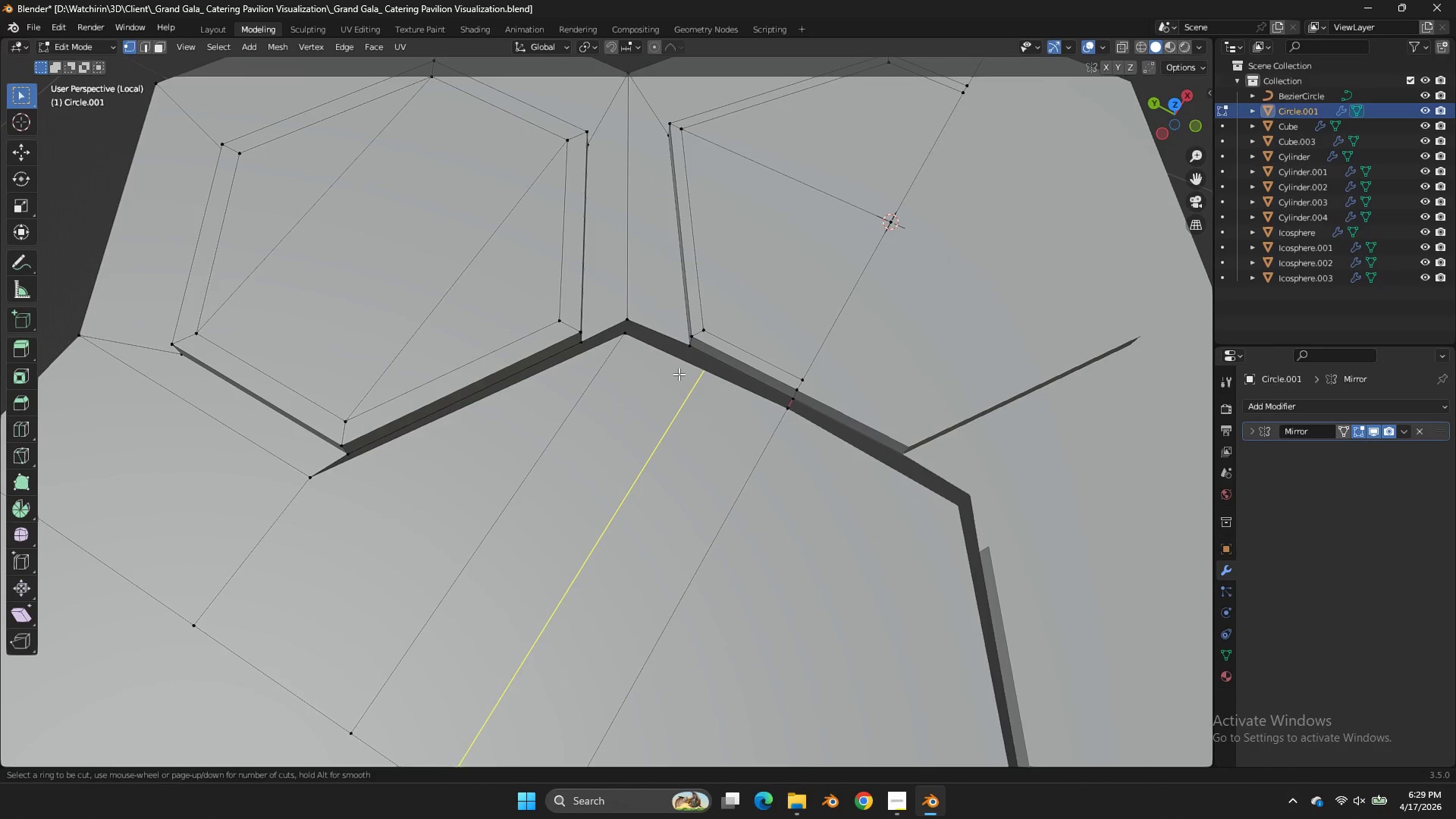 
left_click([679, 374])
 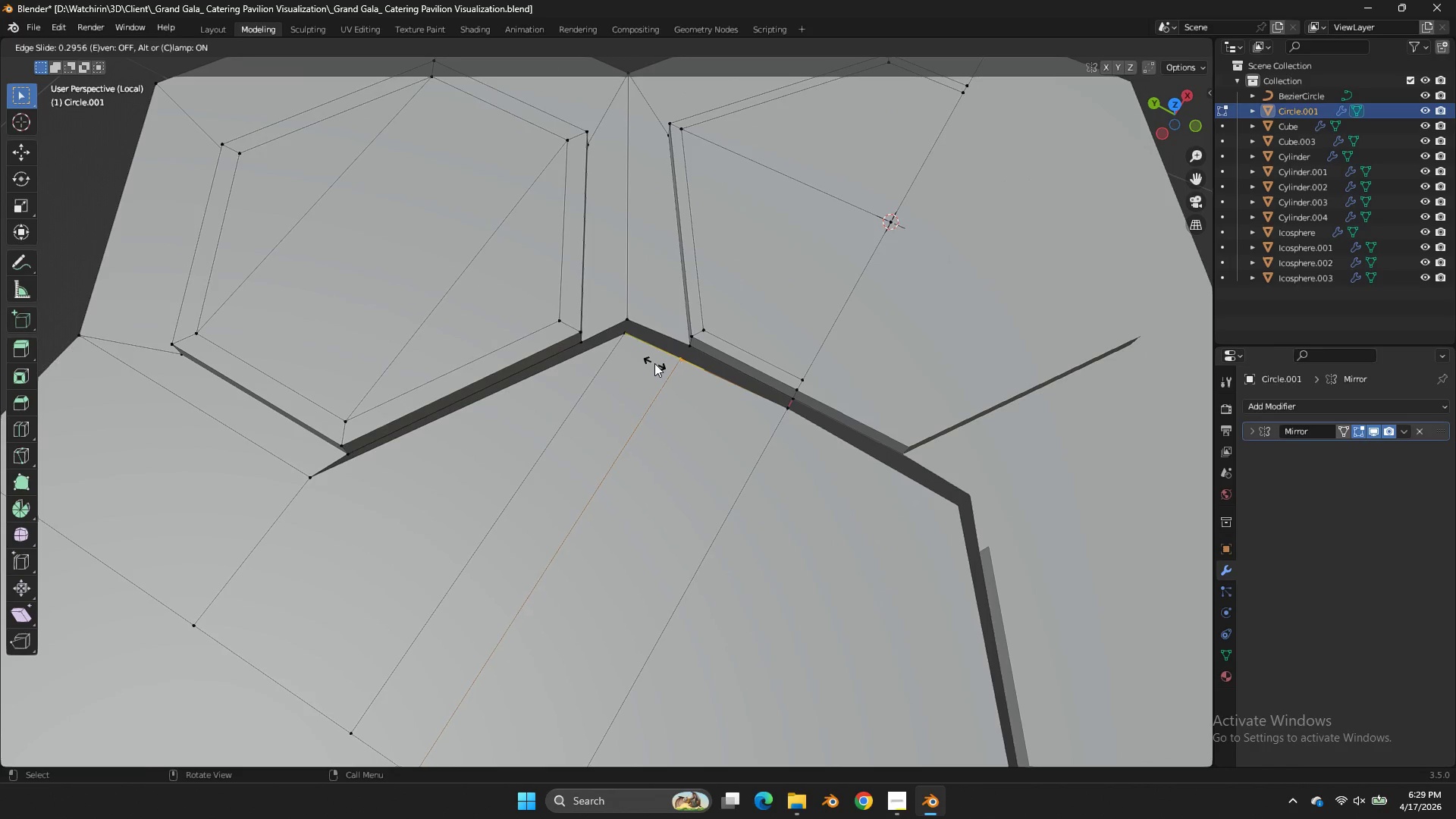 
left_click([654, 363])
 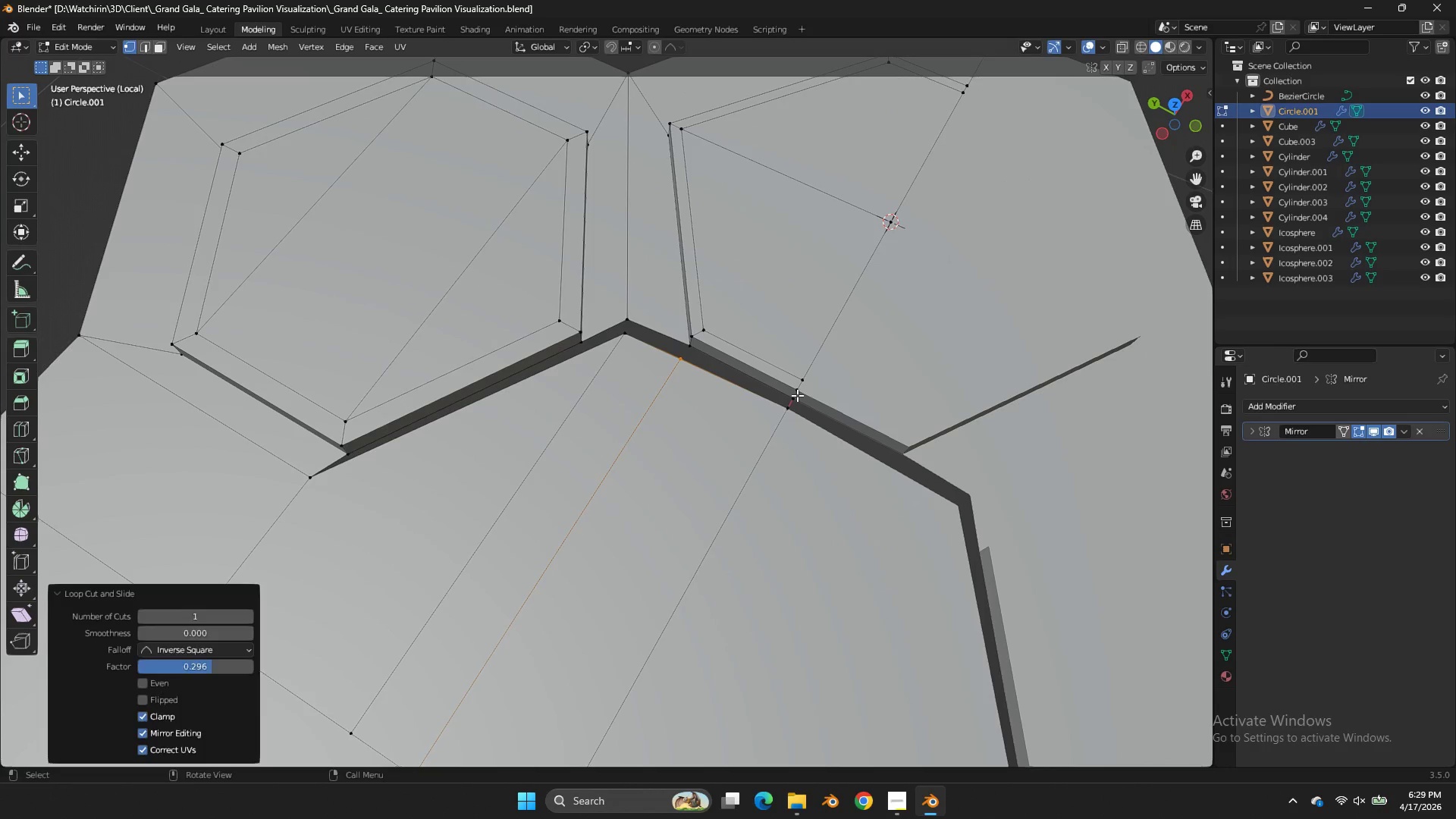 
left_click([797, 397])
 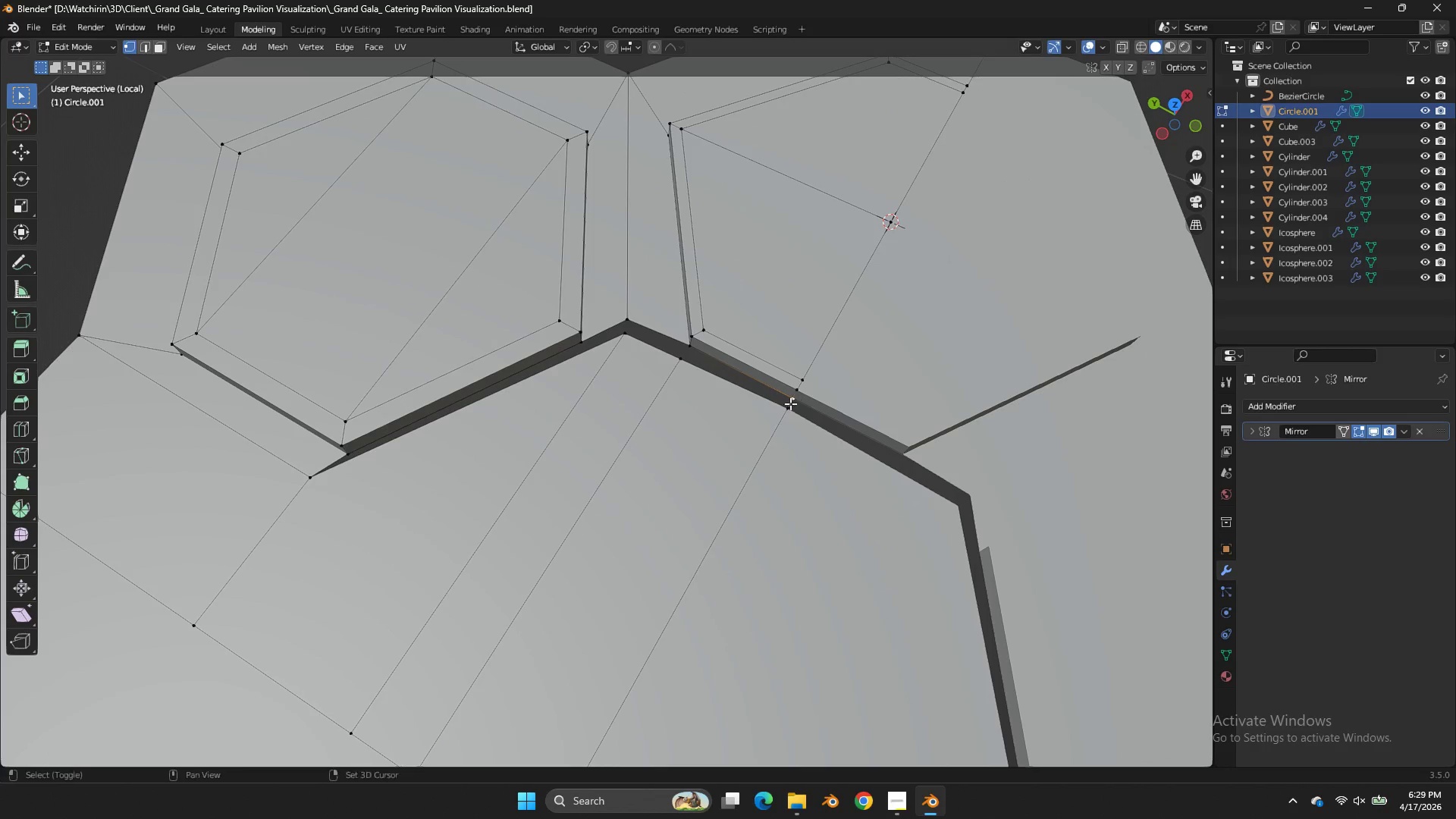 
hold_key(key=ShiftLeft, duration=1.47)
double_click([785, 407])
 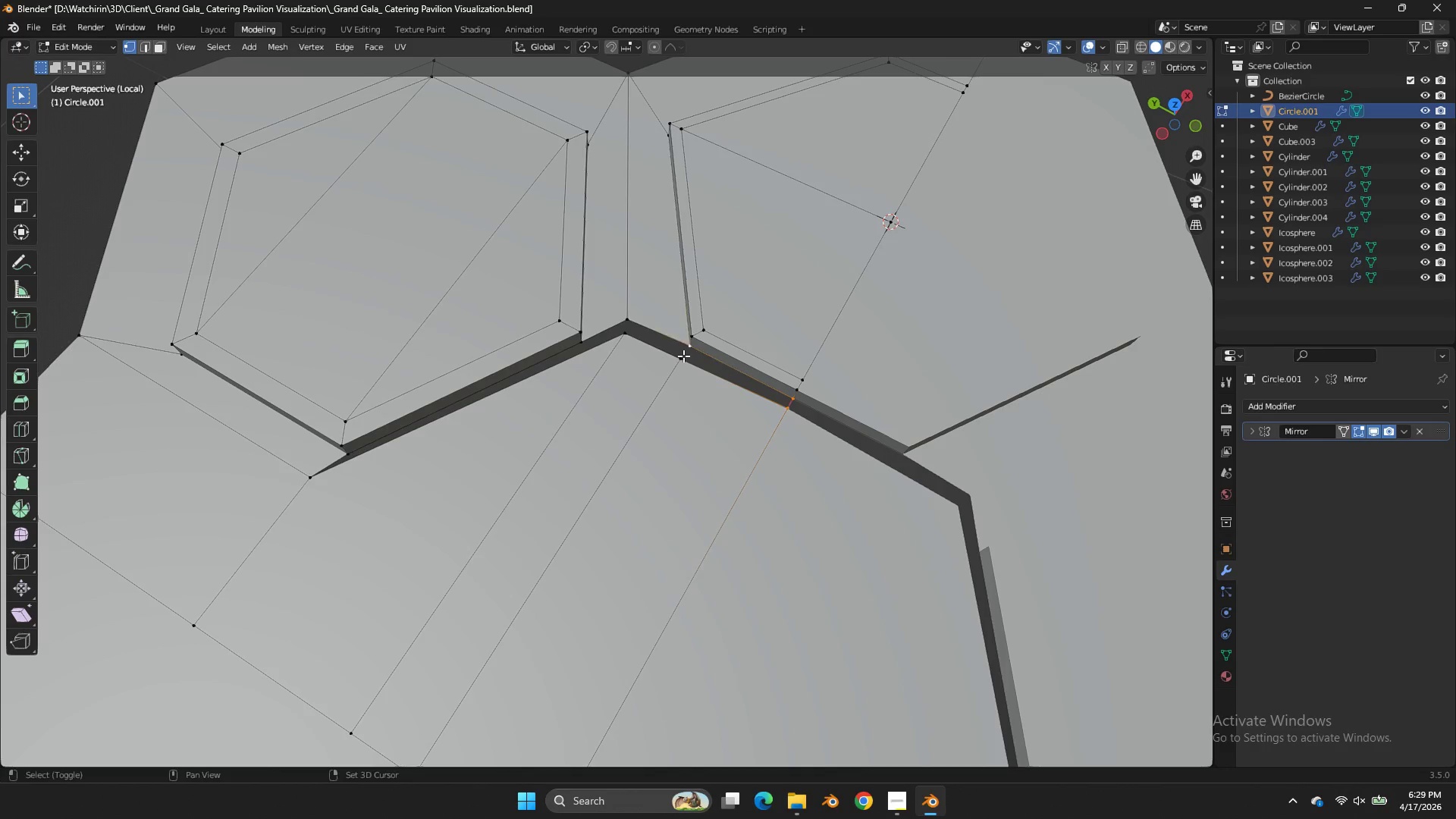 
double_click([681, 361])
 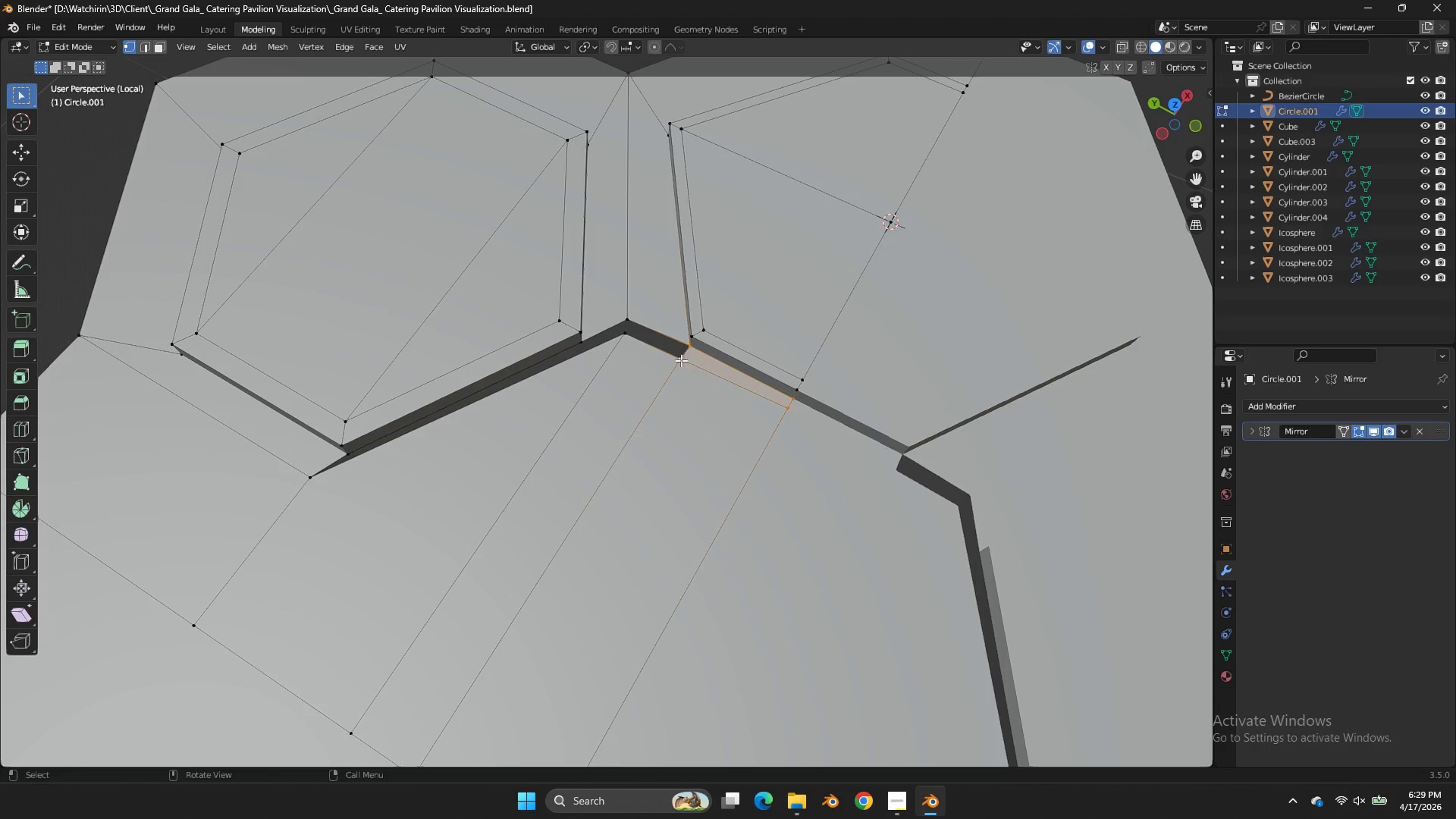 
key(F)
 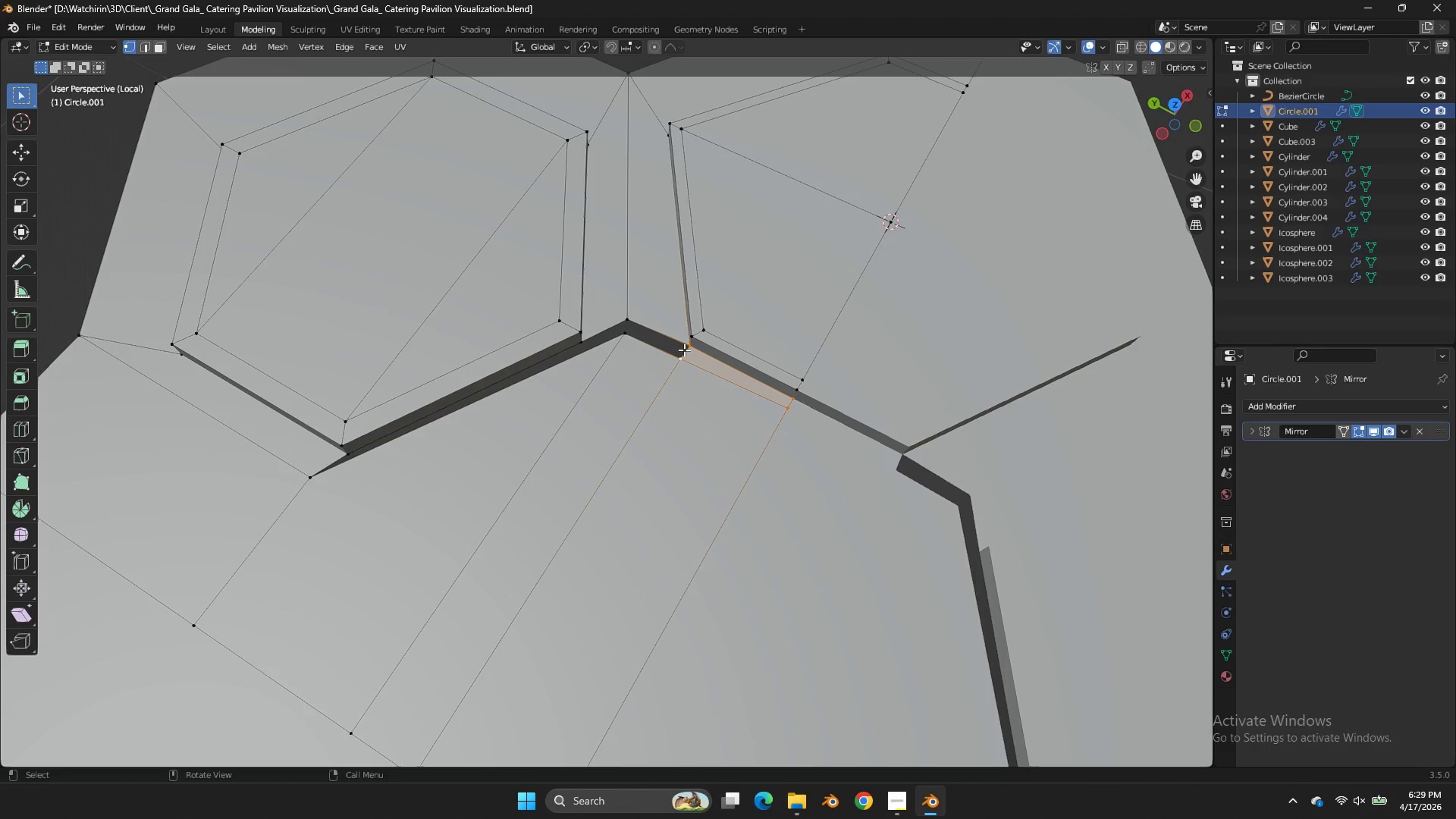 
left_click([684, 350])
 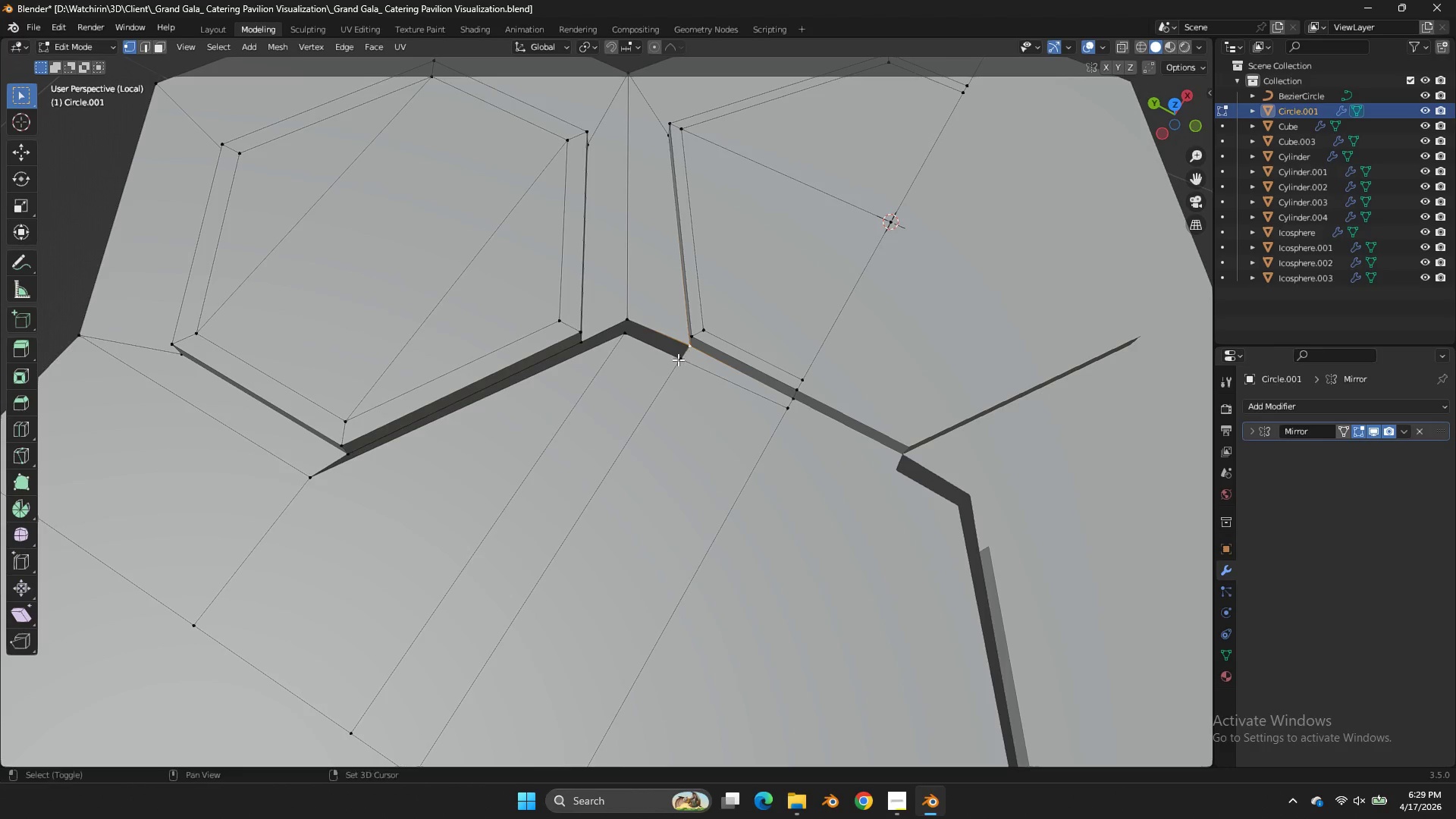 
hold_key(key=ShiftLeft, duration=0.31)
double_click([678, 359])
 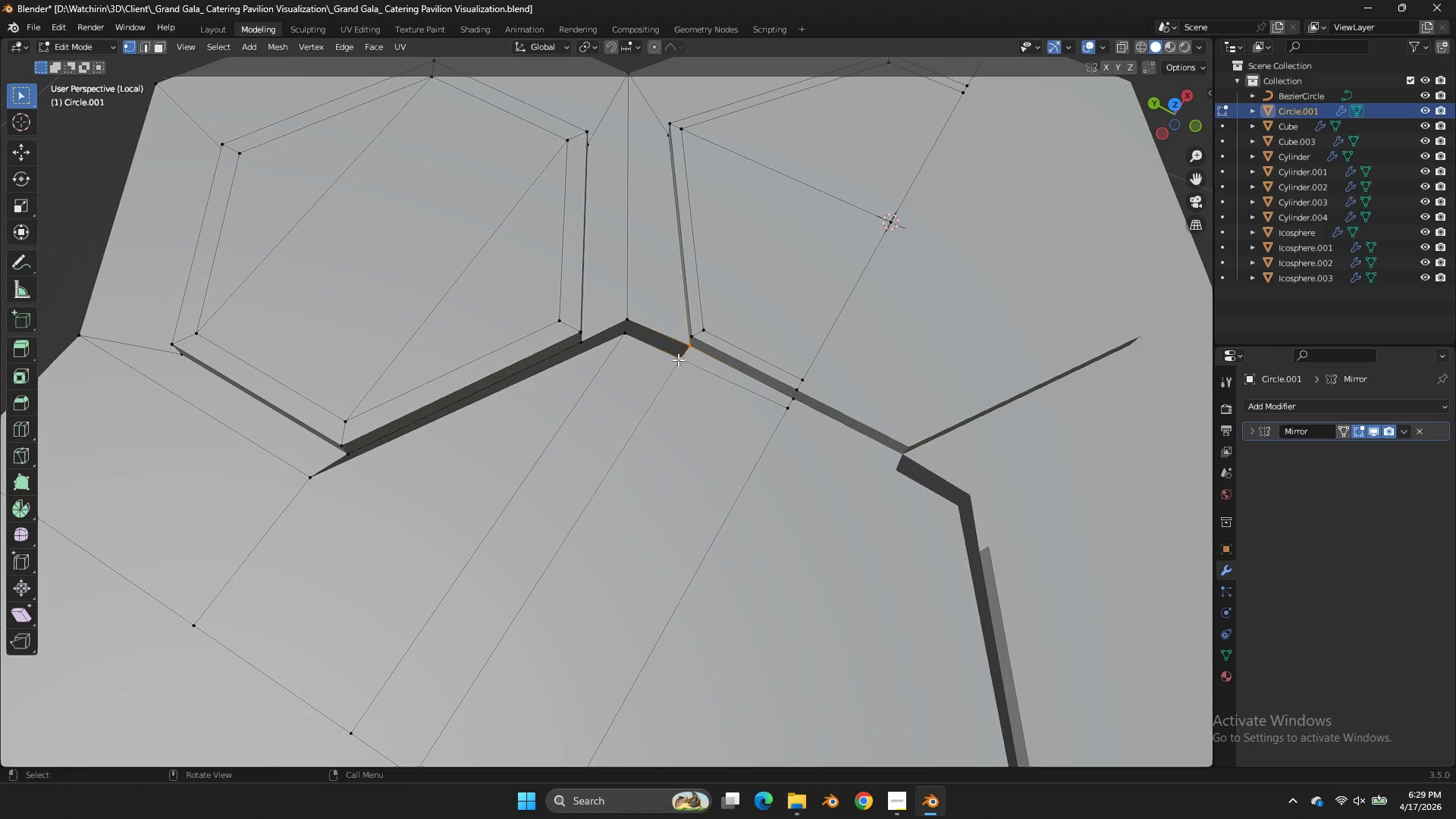 
key(F)
 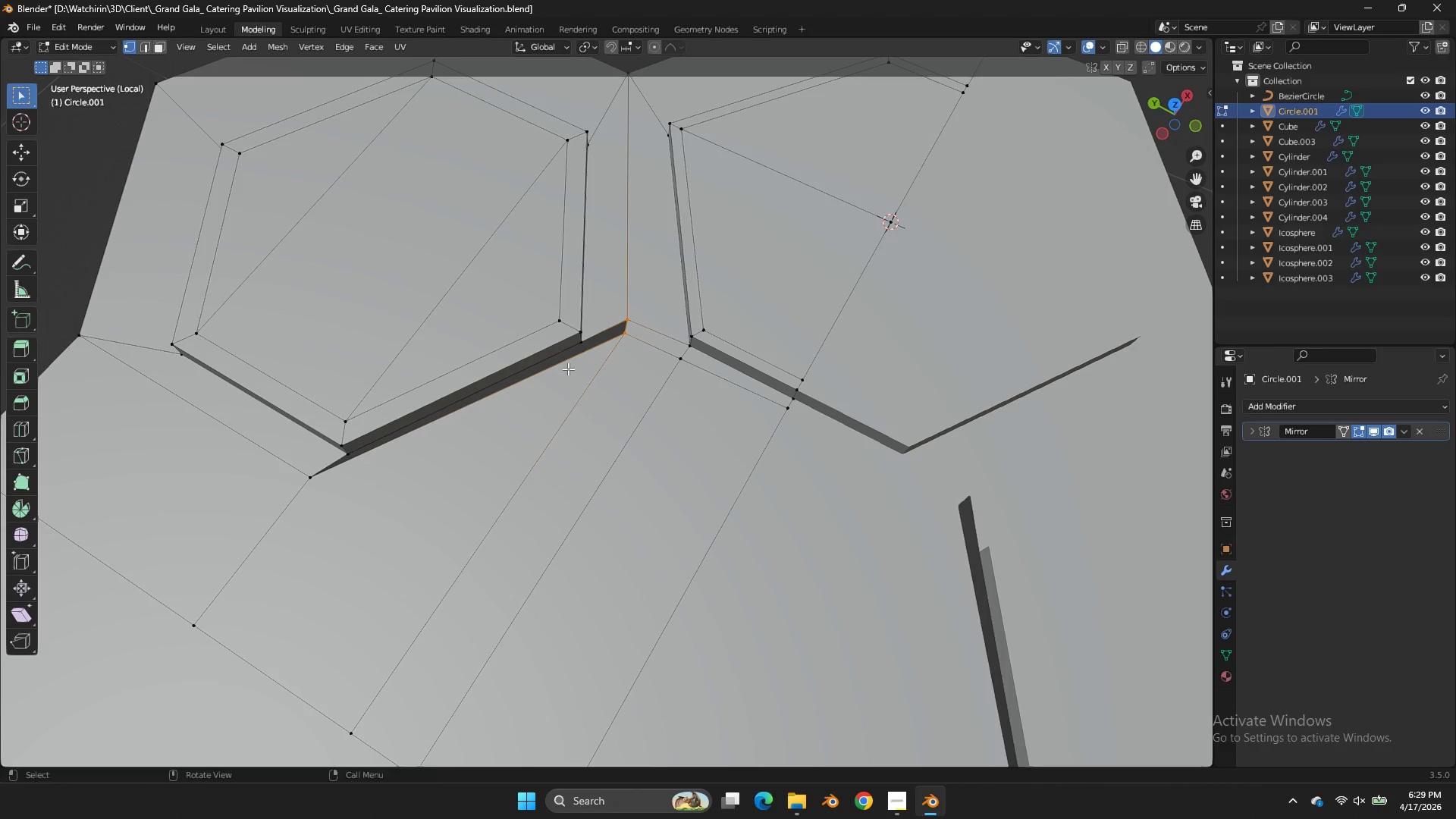 
key(Control+R)
 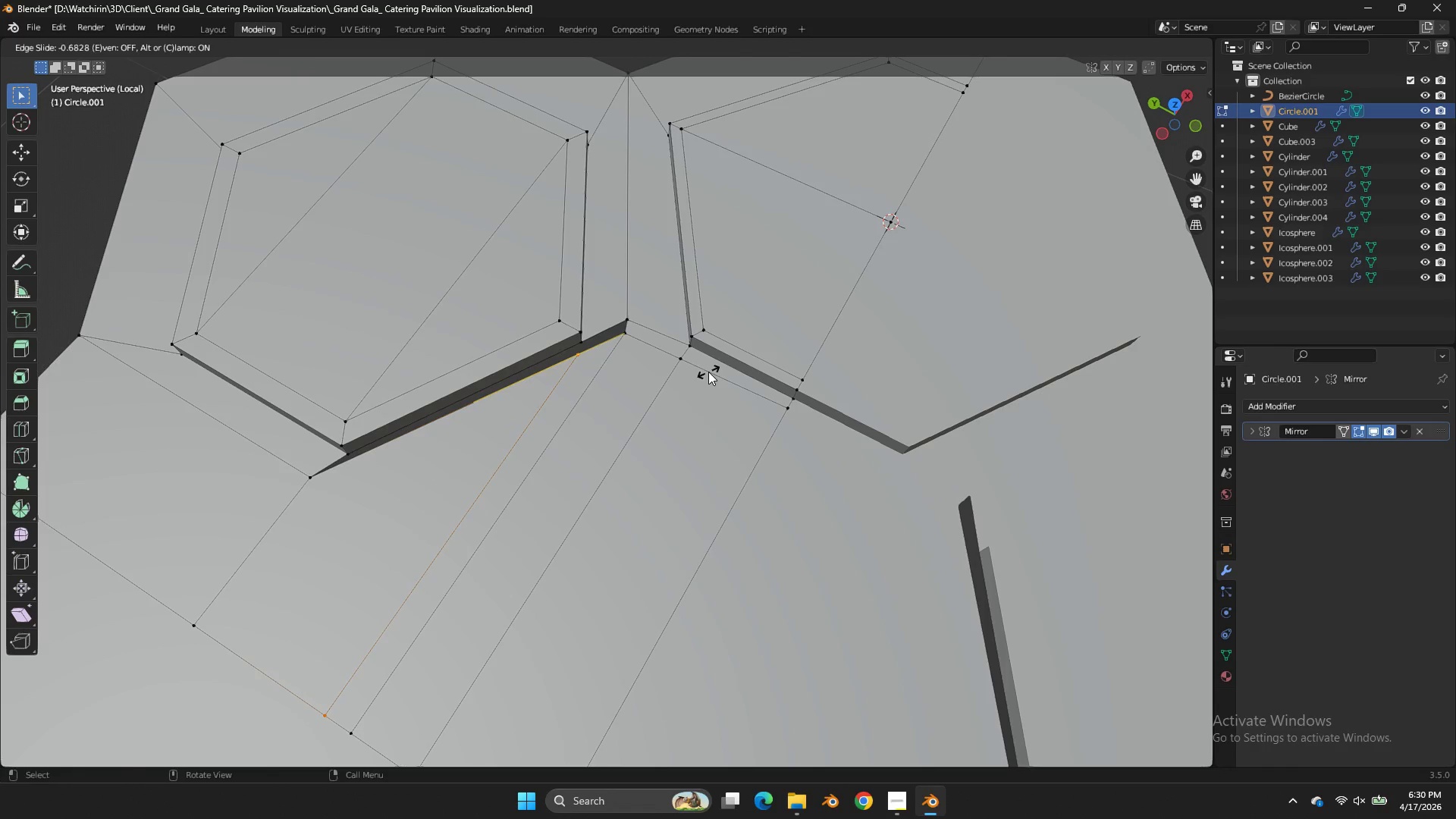 
double_click([639, 318])
 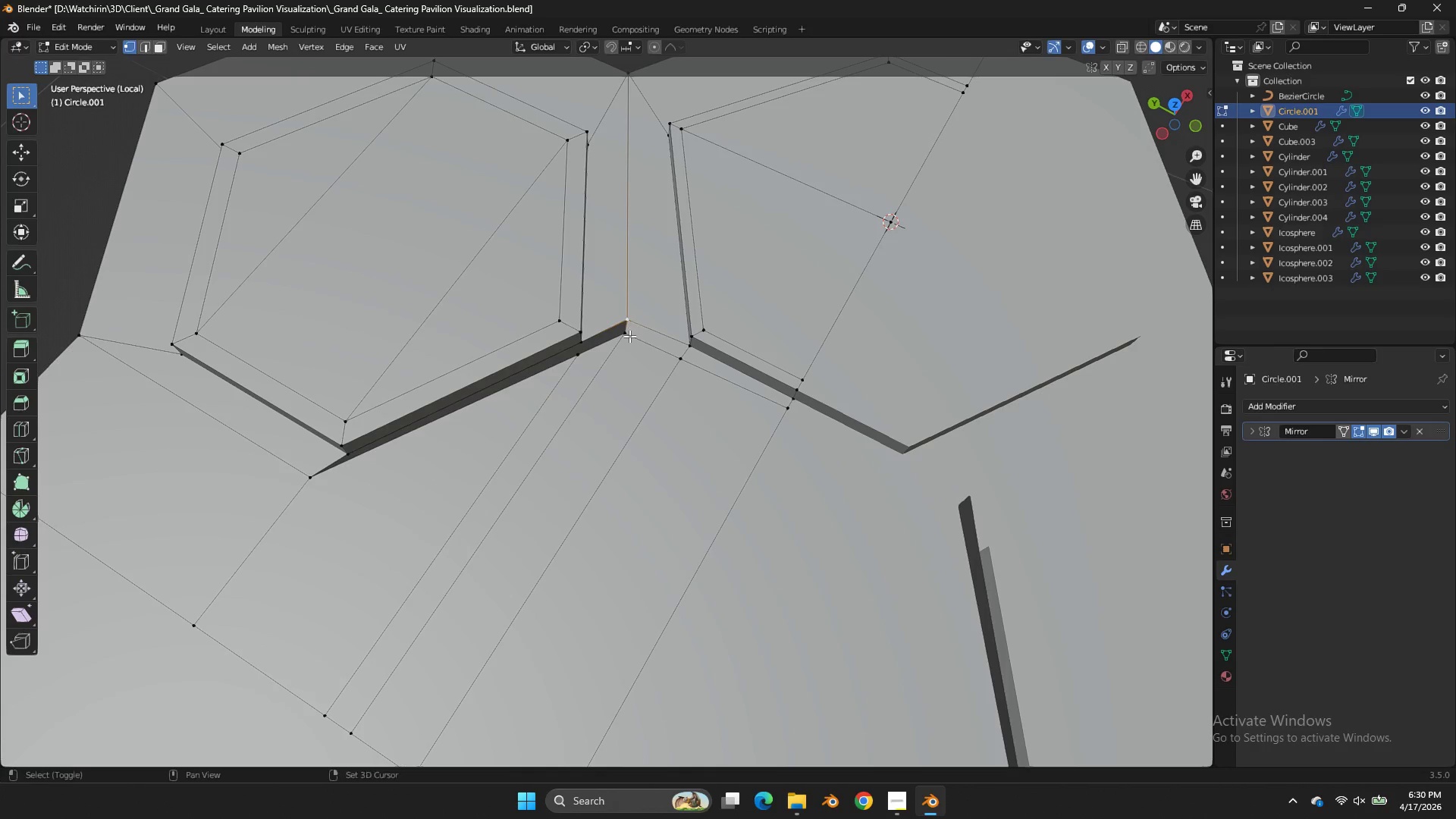 
hold_key(key=ShiftLeft, duration=0.31)
triple_click([629, 336])
 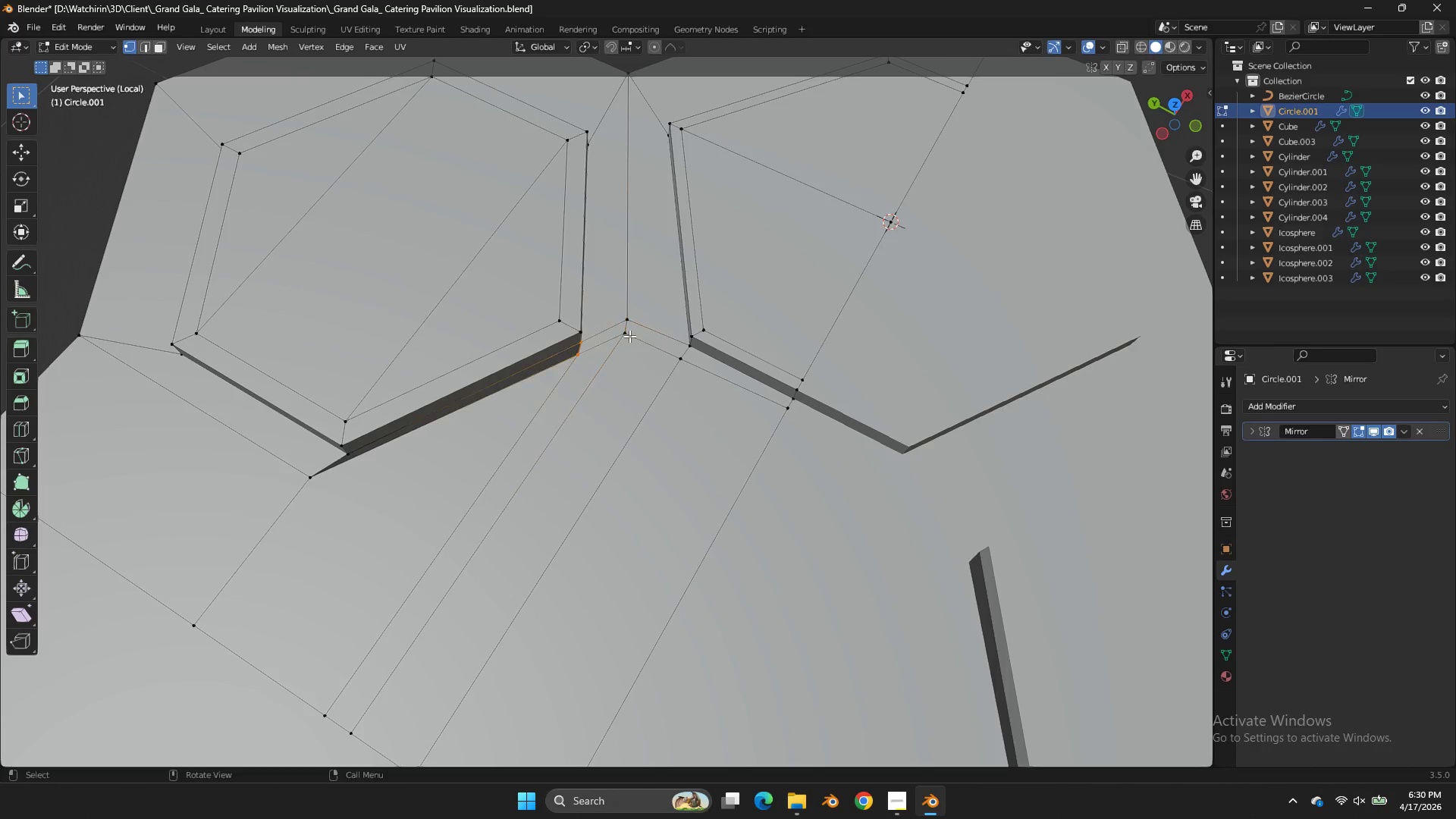 
type(ff)
 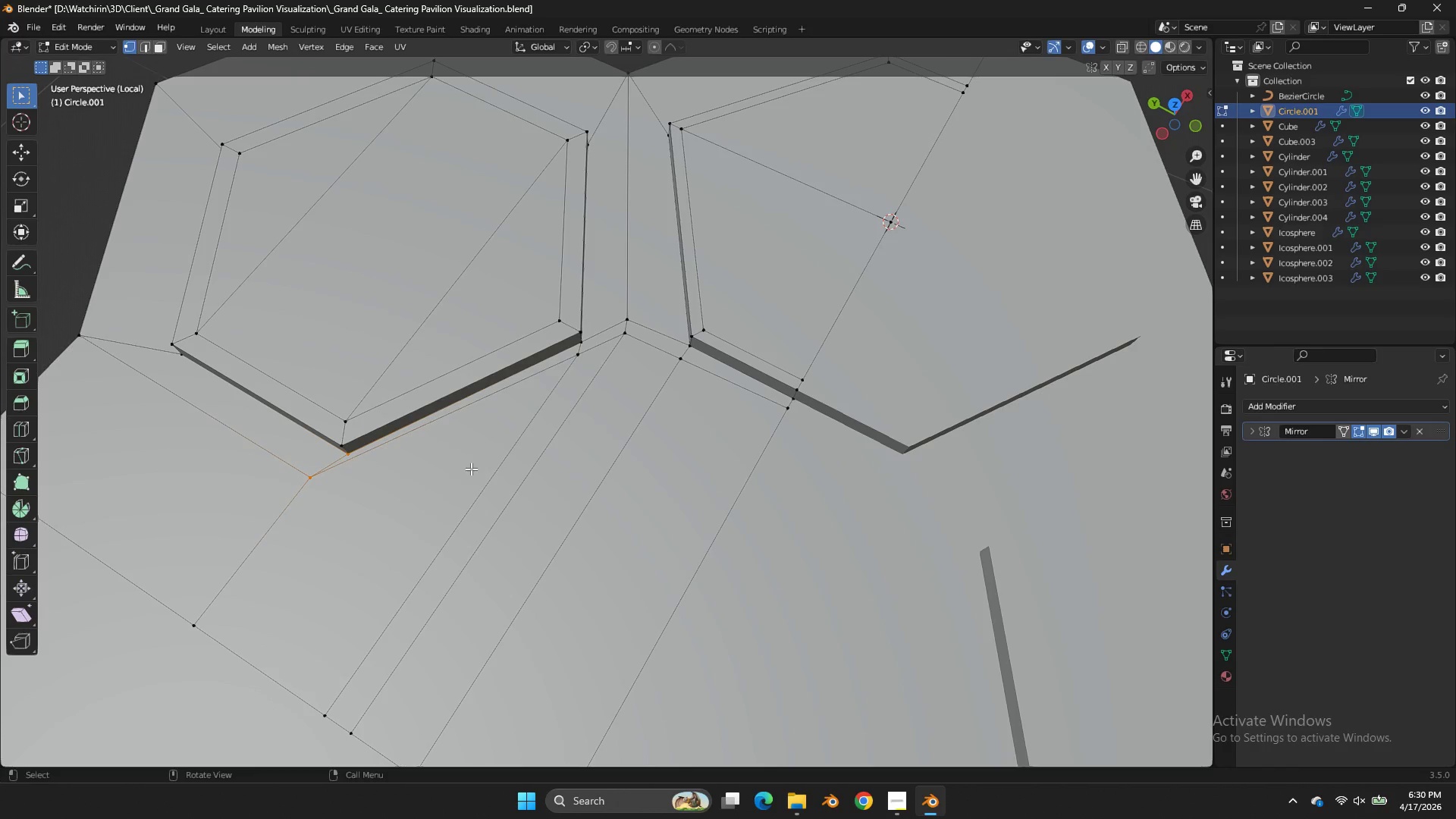 
left_click([334, 482])
 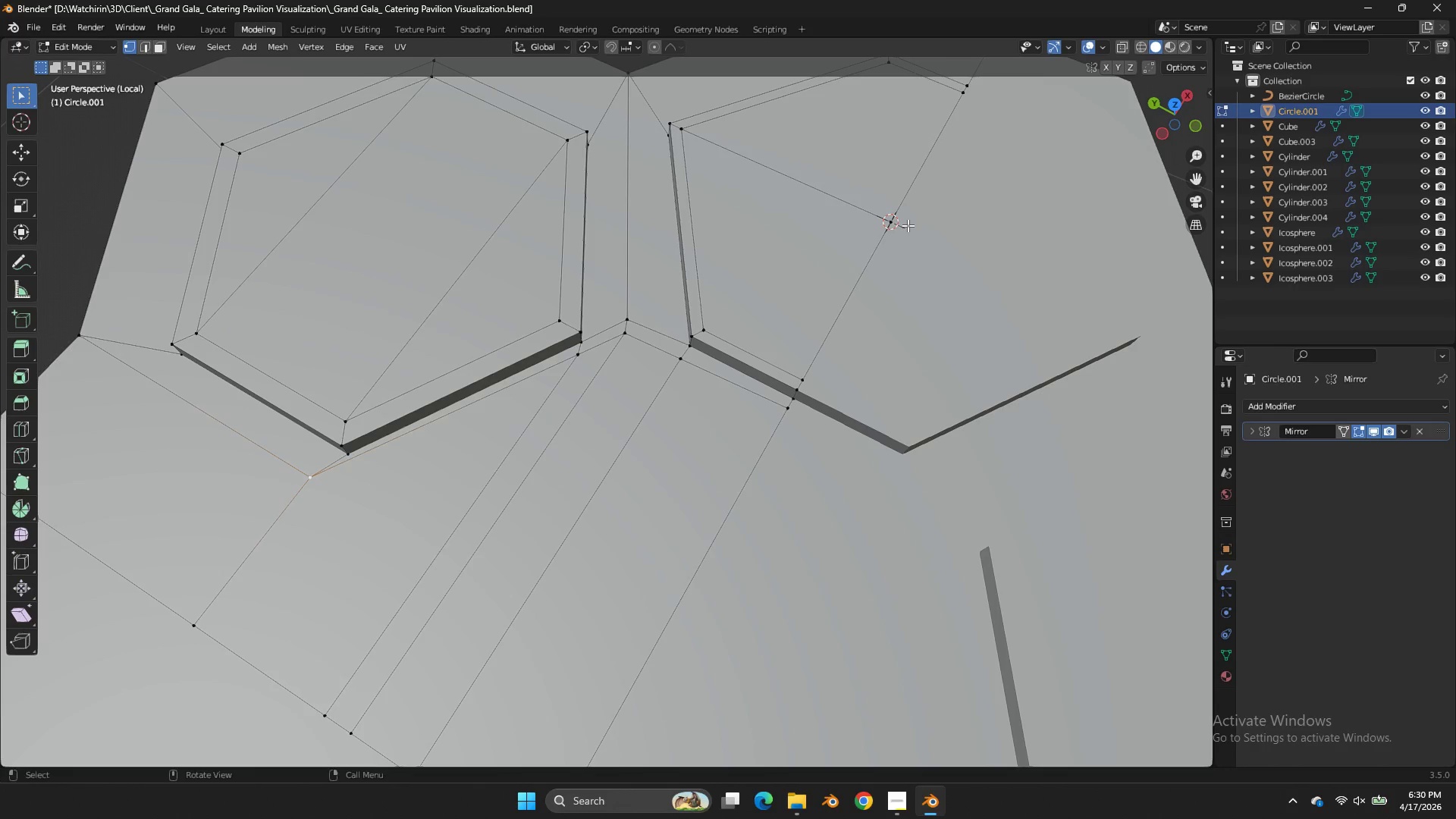 
scroll: coordinate [908, 225], scroll_direction: down, amount: 3.0
 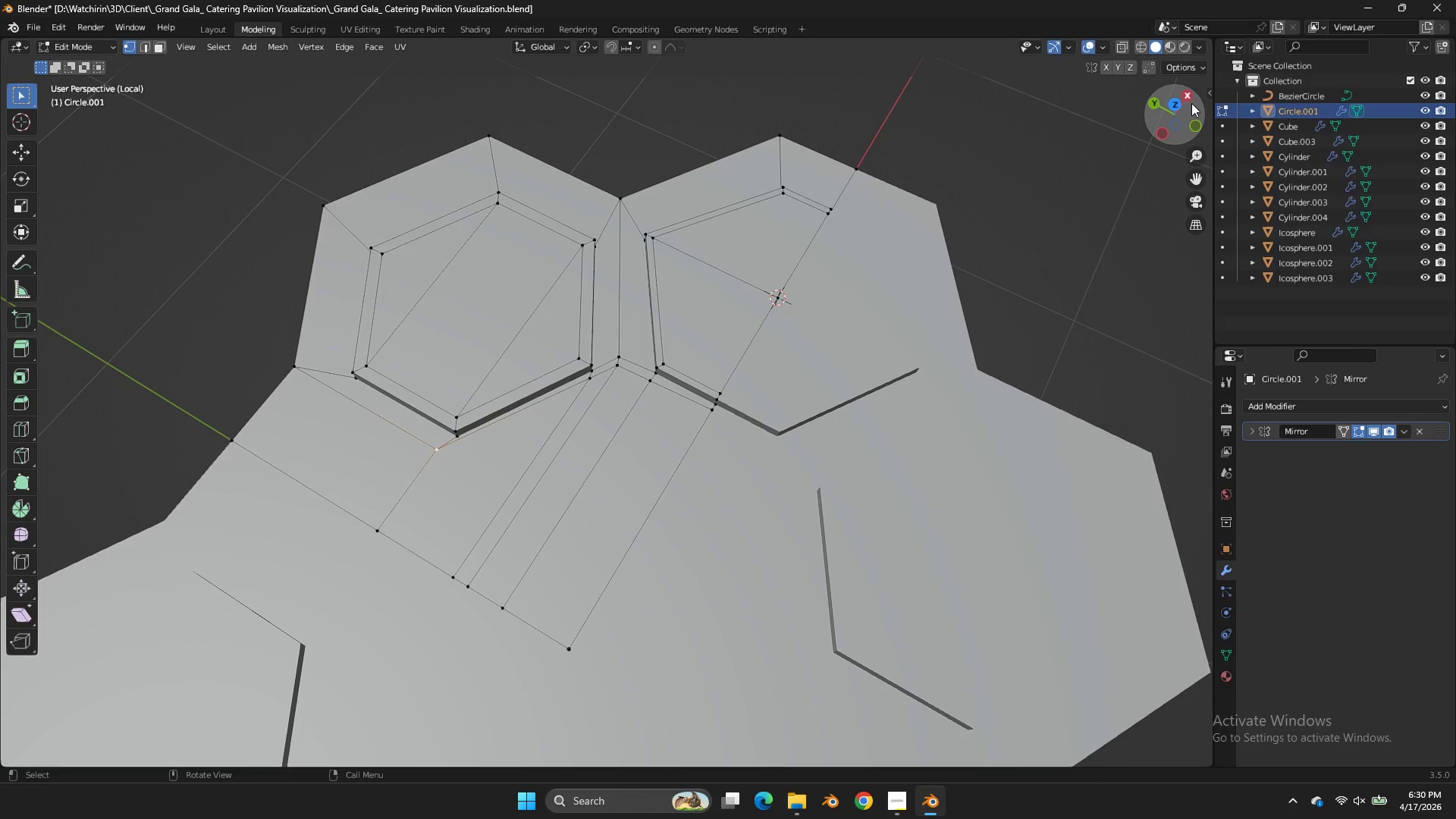 
left_click([1183, 105])
 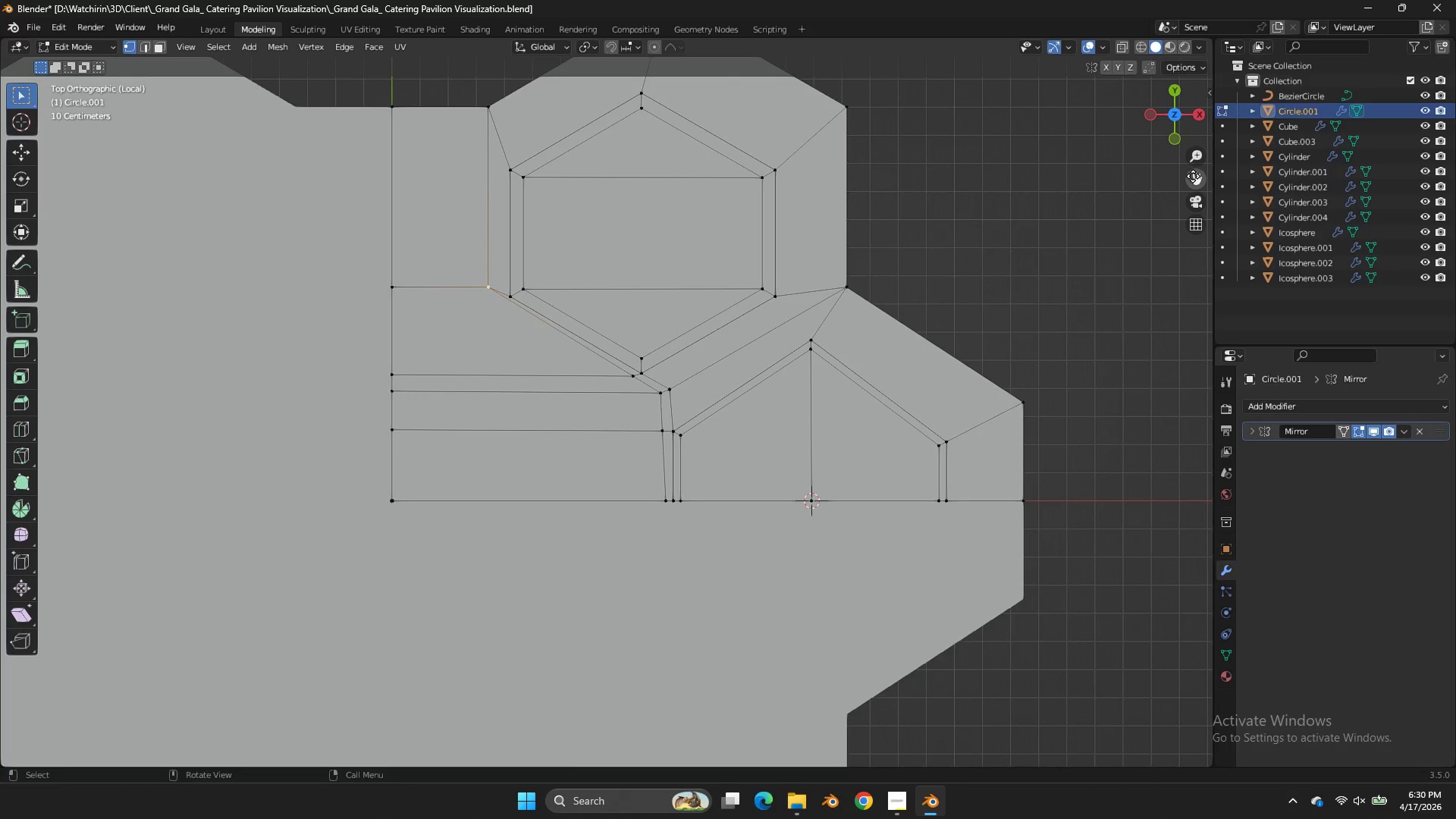 
left_click_drag(start_coordinate=[1193, 176], to_coordinate=[138, 251])
 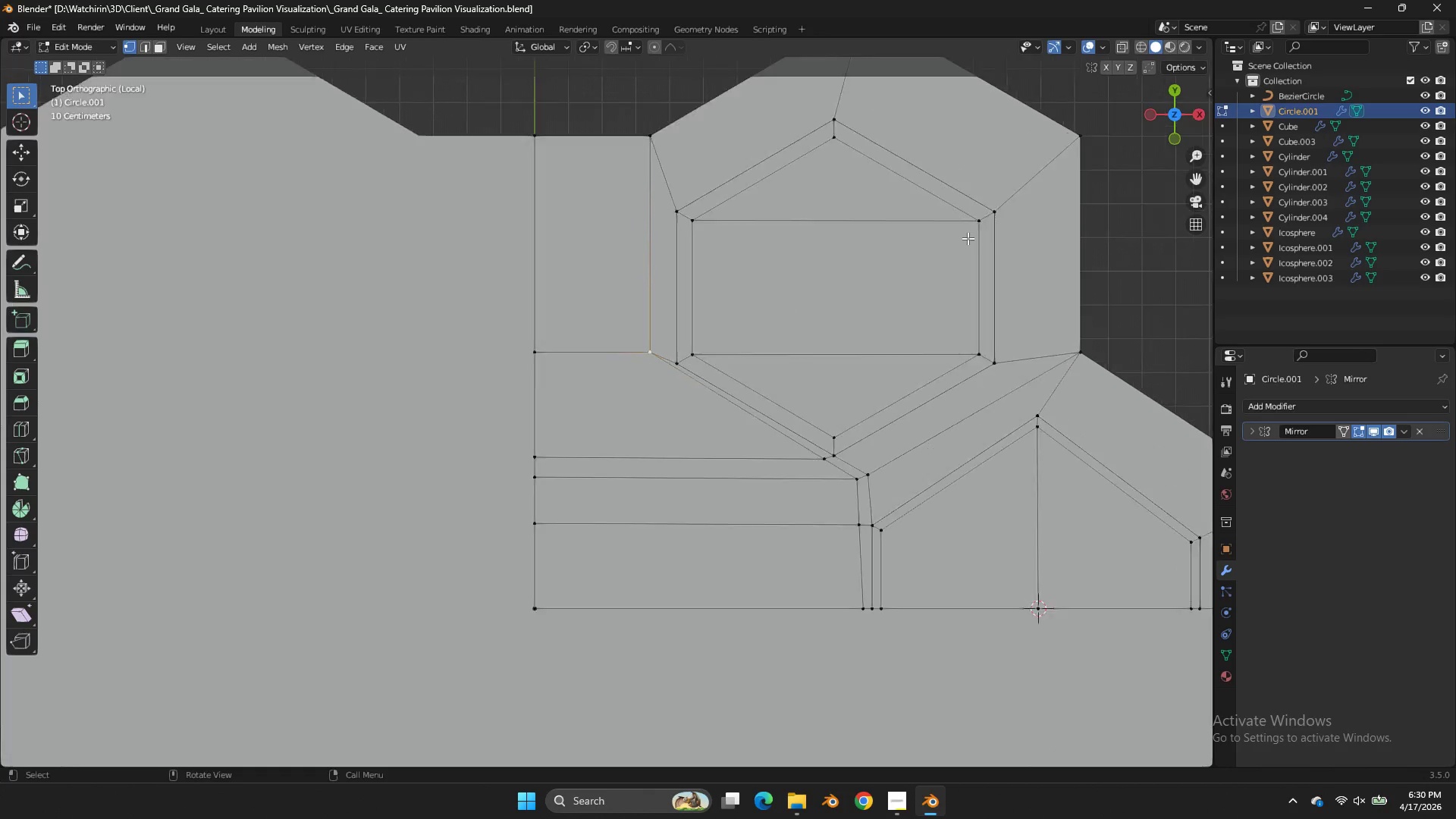 
scroll: coordinate [968, 238], scroll_direction: up, amount: 3.0
 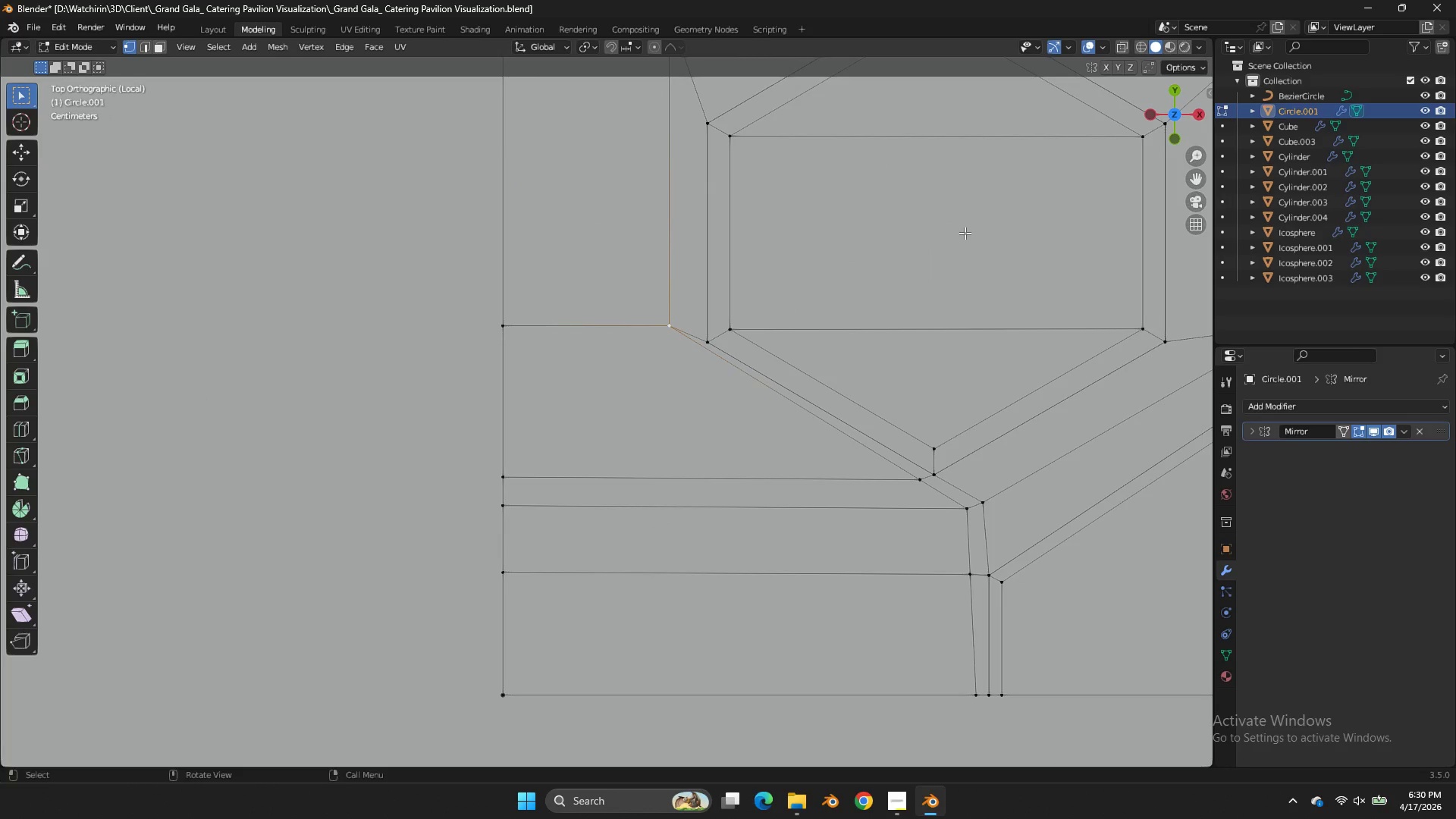 
key(V)
 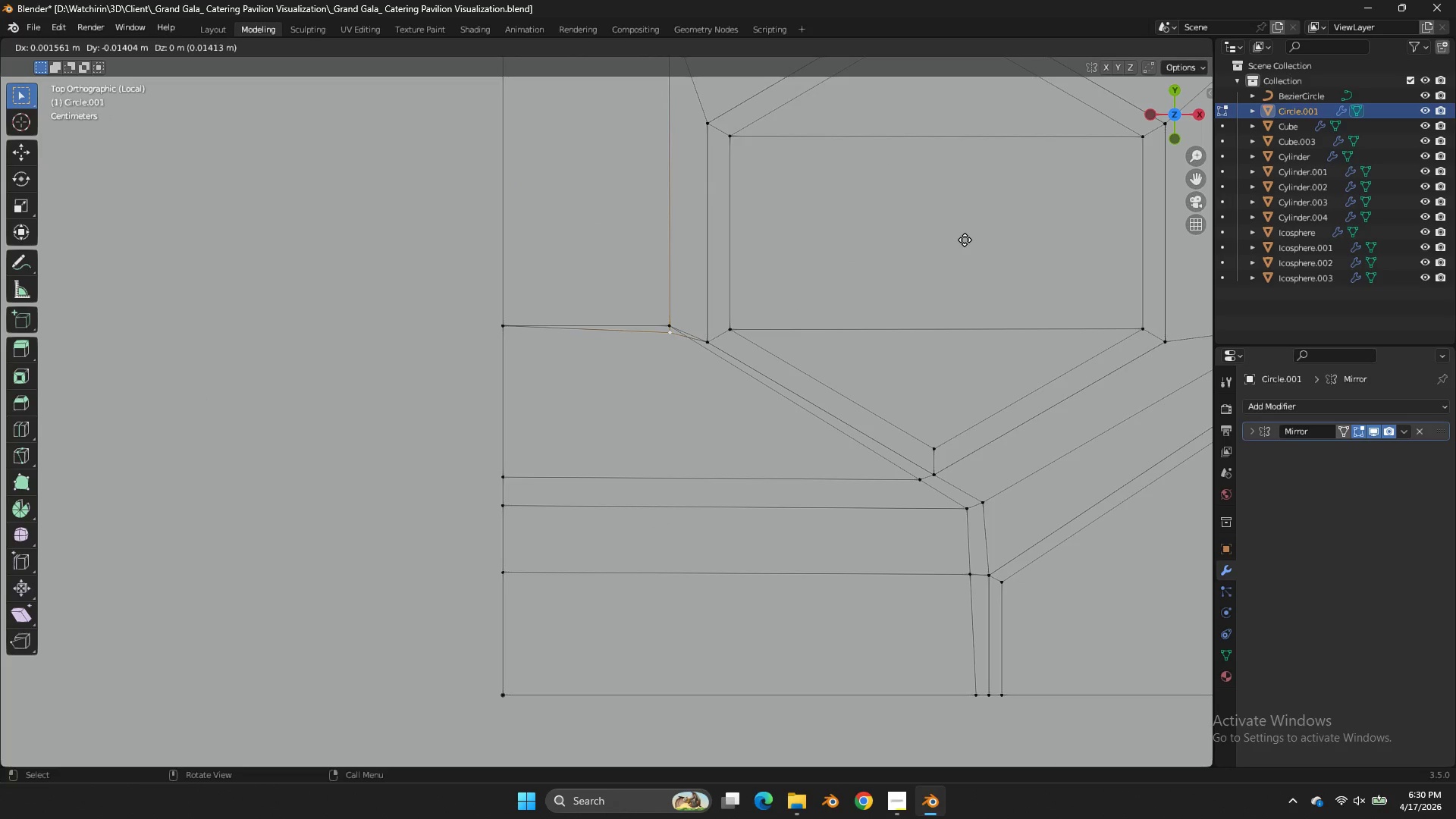 
right_click([965, 240])
 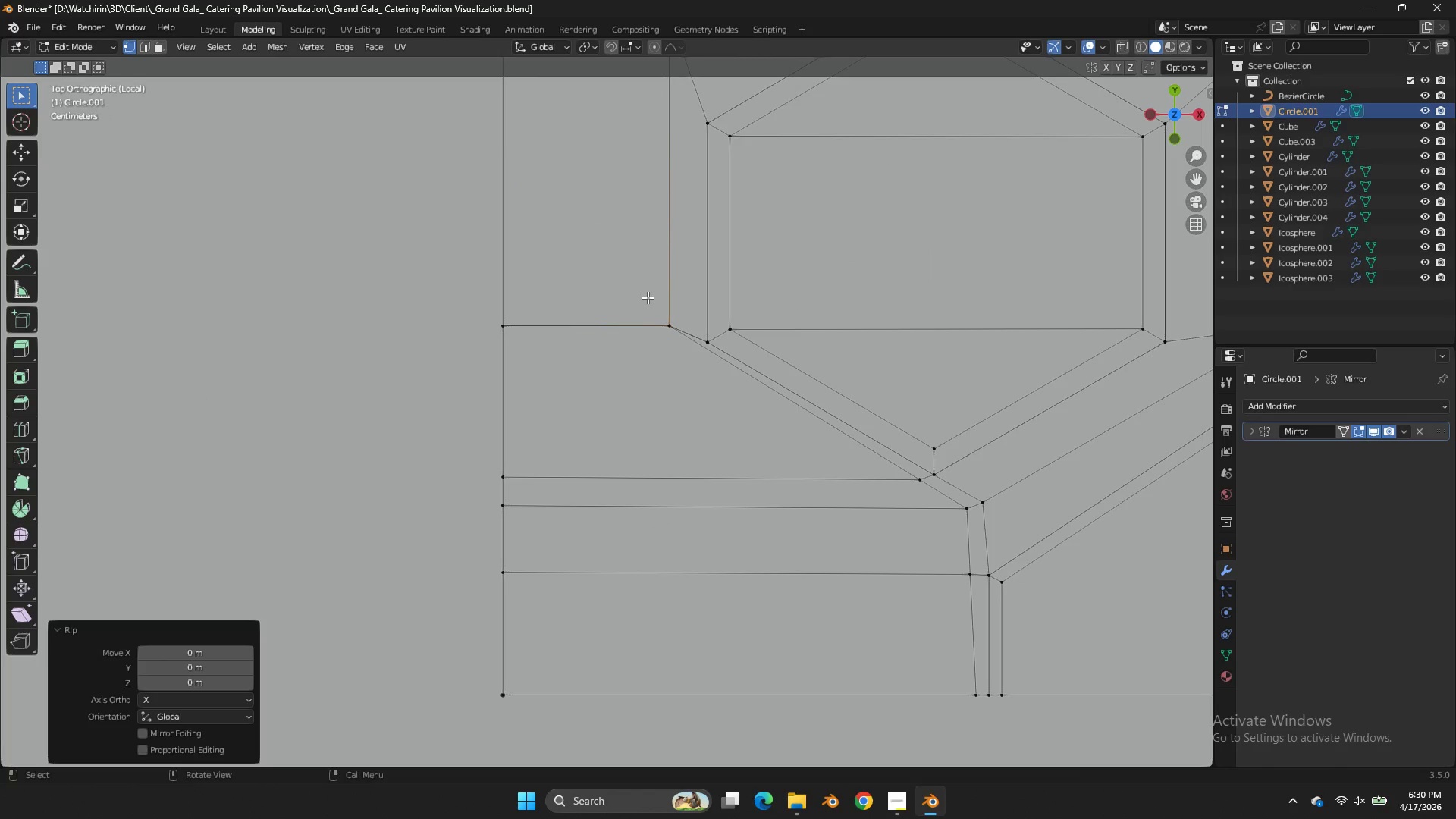 
key(Control+ControlLeft)
 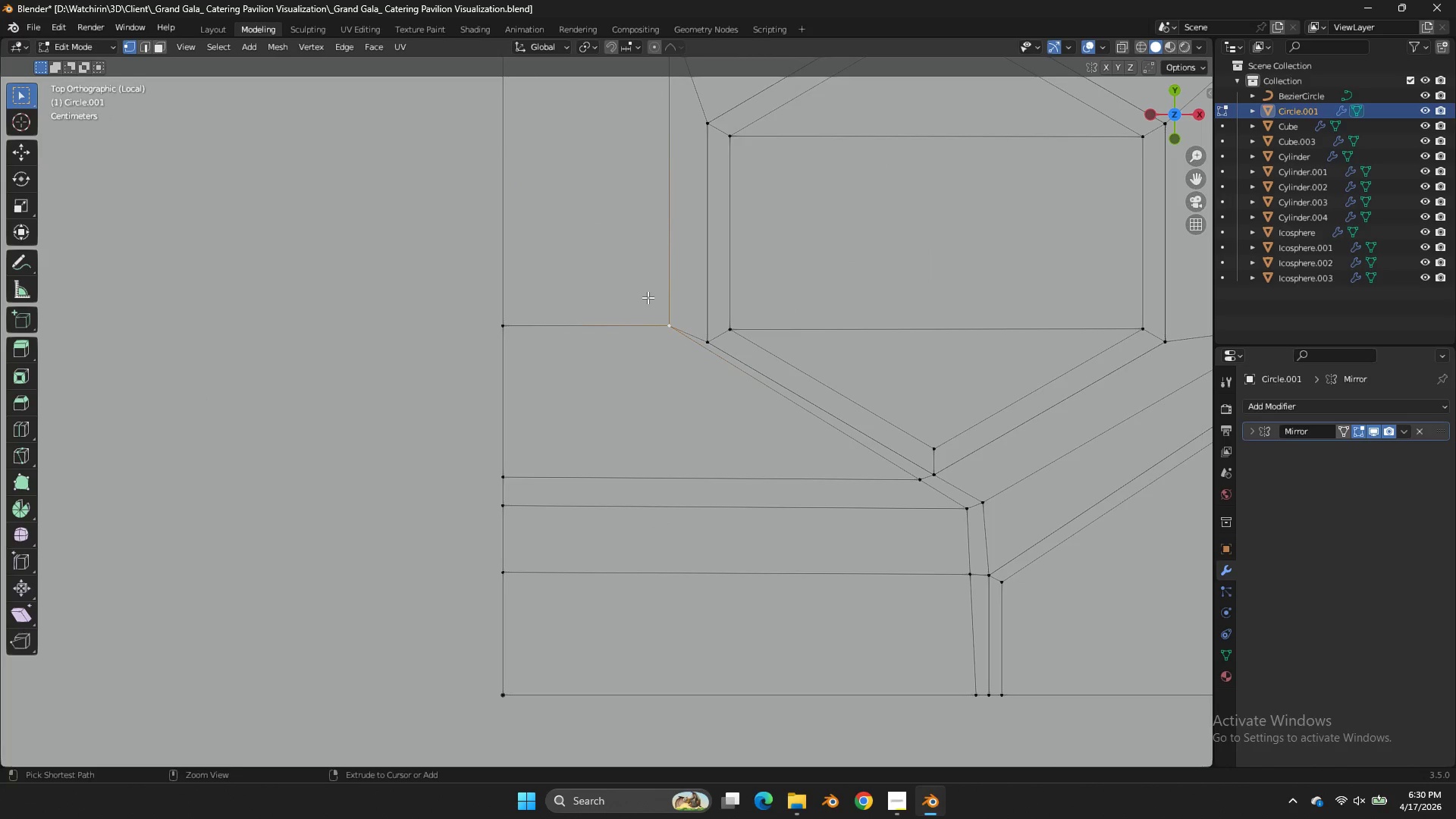 
key(Control+Z)
 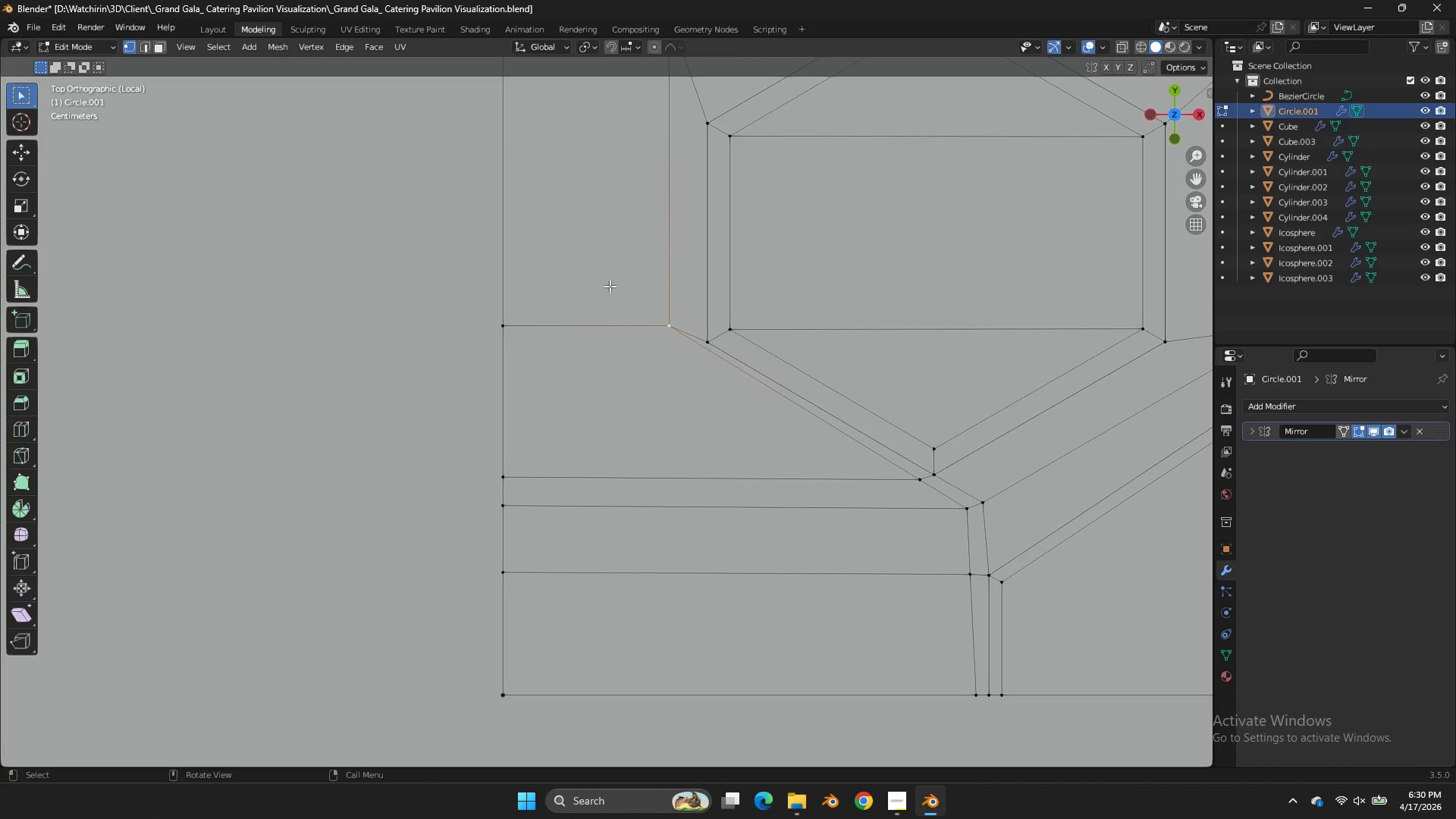 
hold_key(key=ShiftLeft, duration=0.5)
left_click_drag(start_coordinate=[566, 290], to_coordinate=[435, 363])
 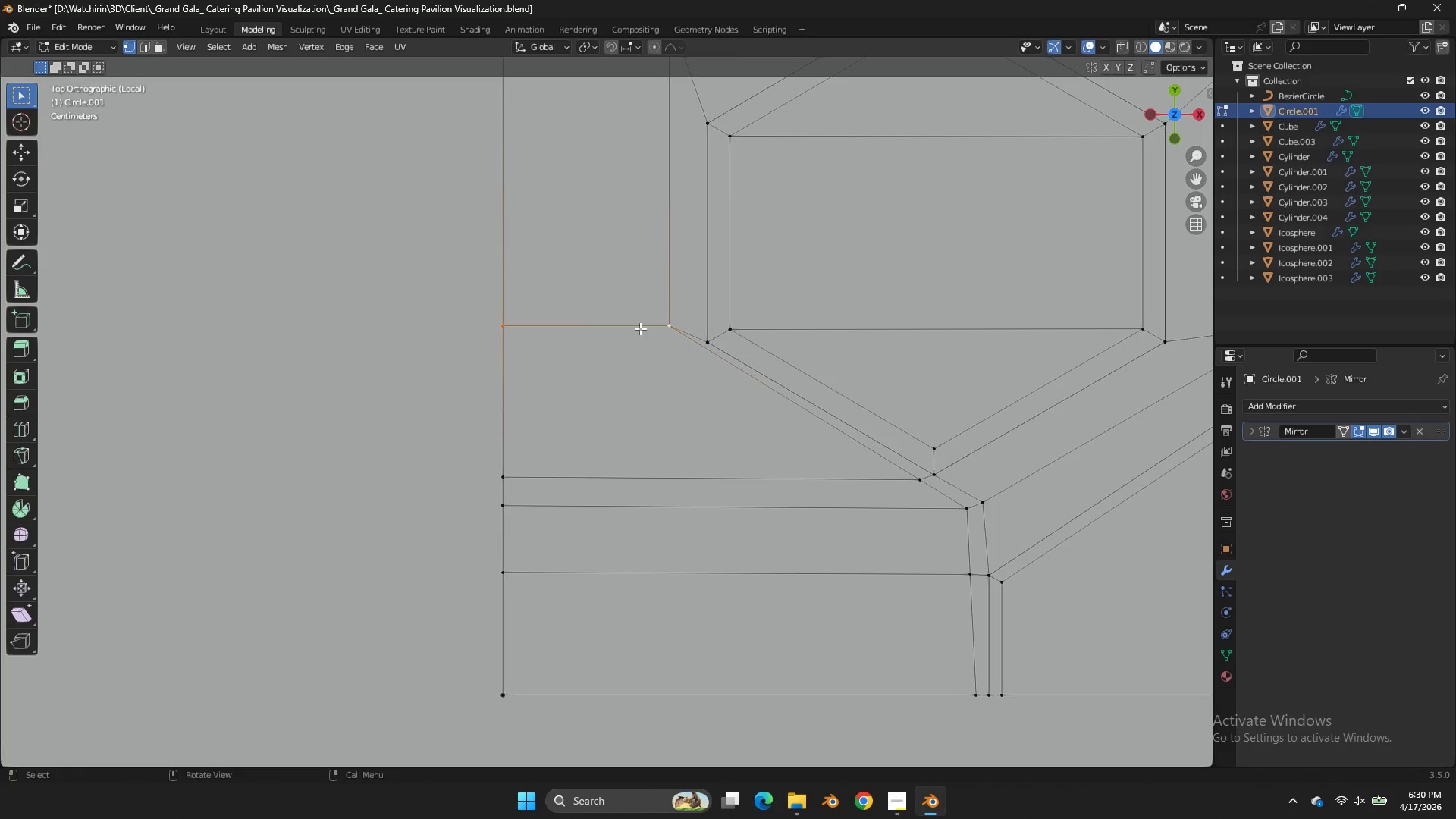 
type(vy)
 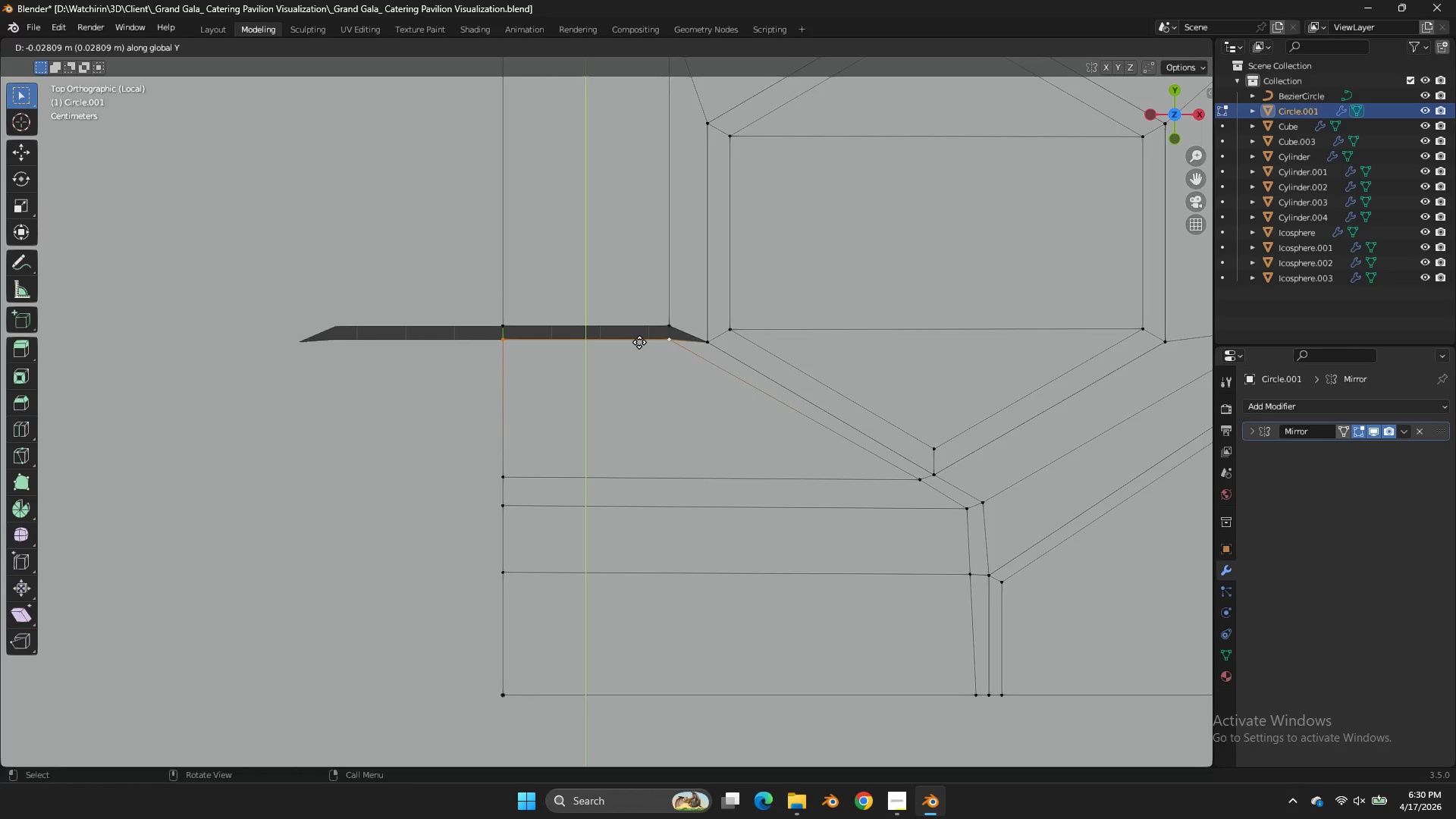 
hold_key(key=ShiftLeft, duration=0.44)
left_click([639, 340])
 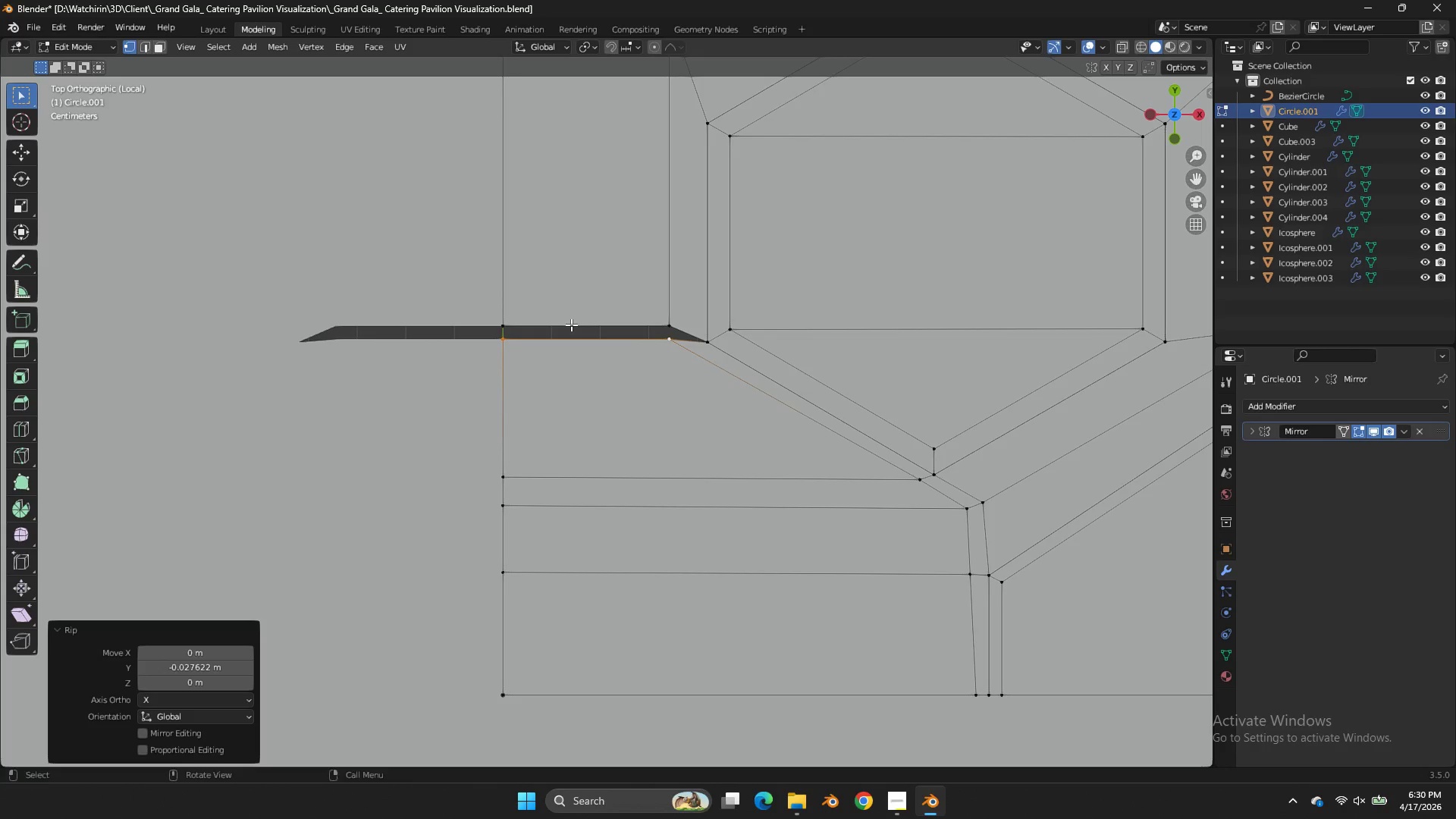 
left_click([497, 330])
 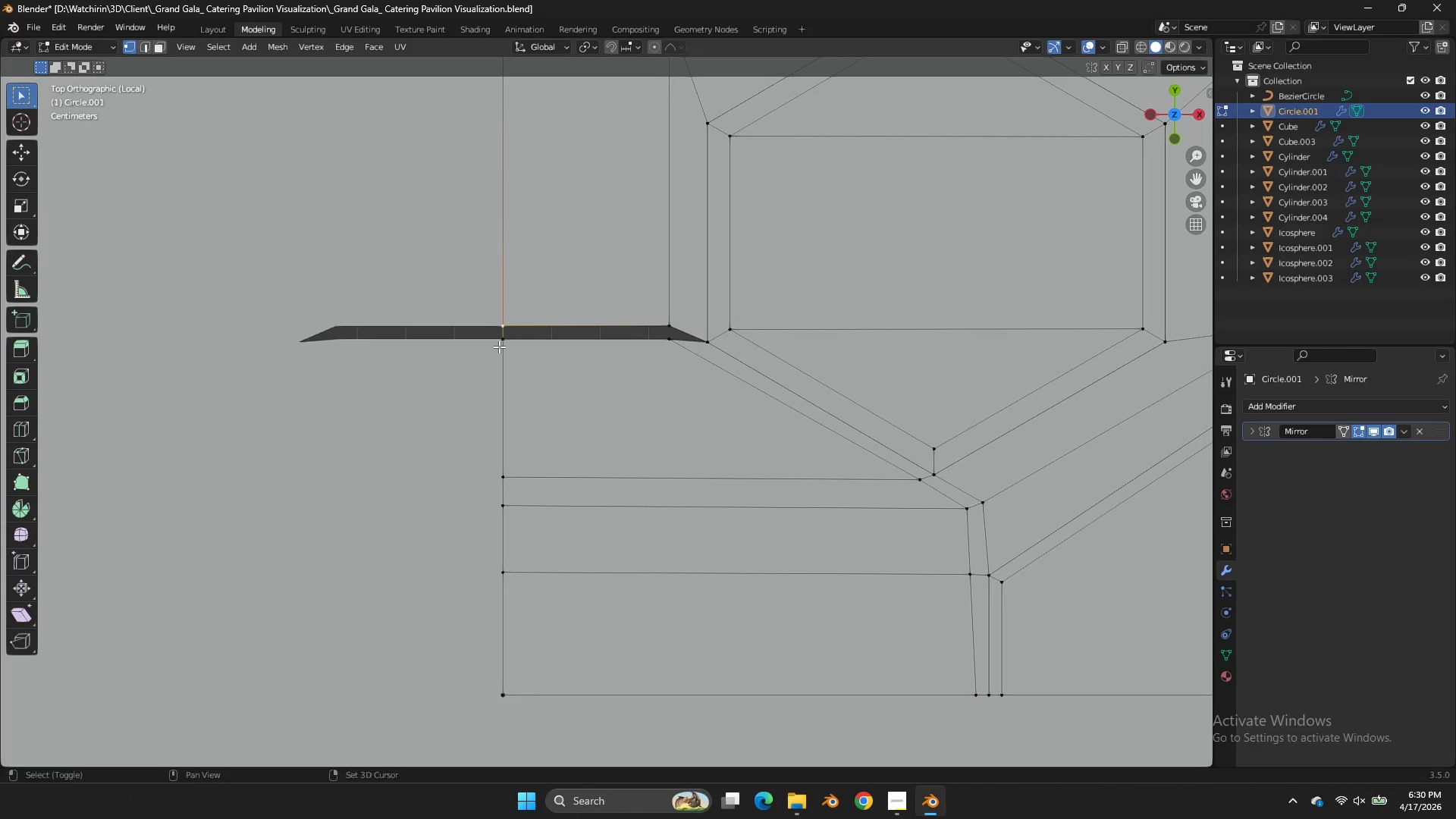 
hold_key(key=ShiftLeft, duration=0.97)
triple_click([668, 347])
 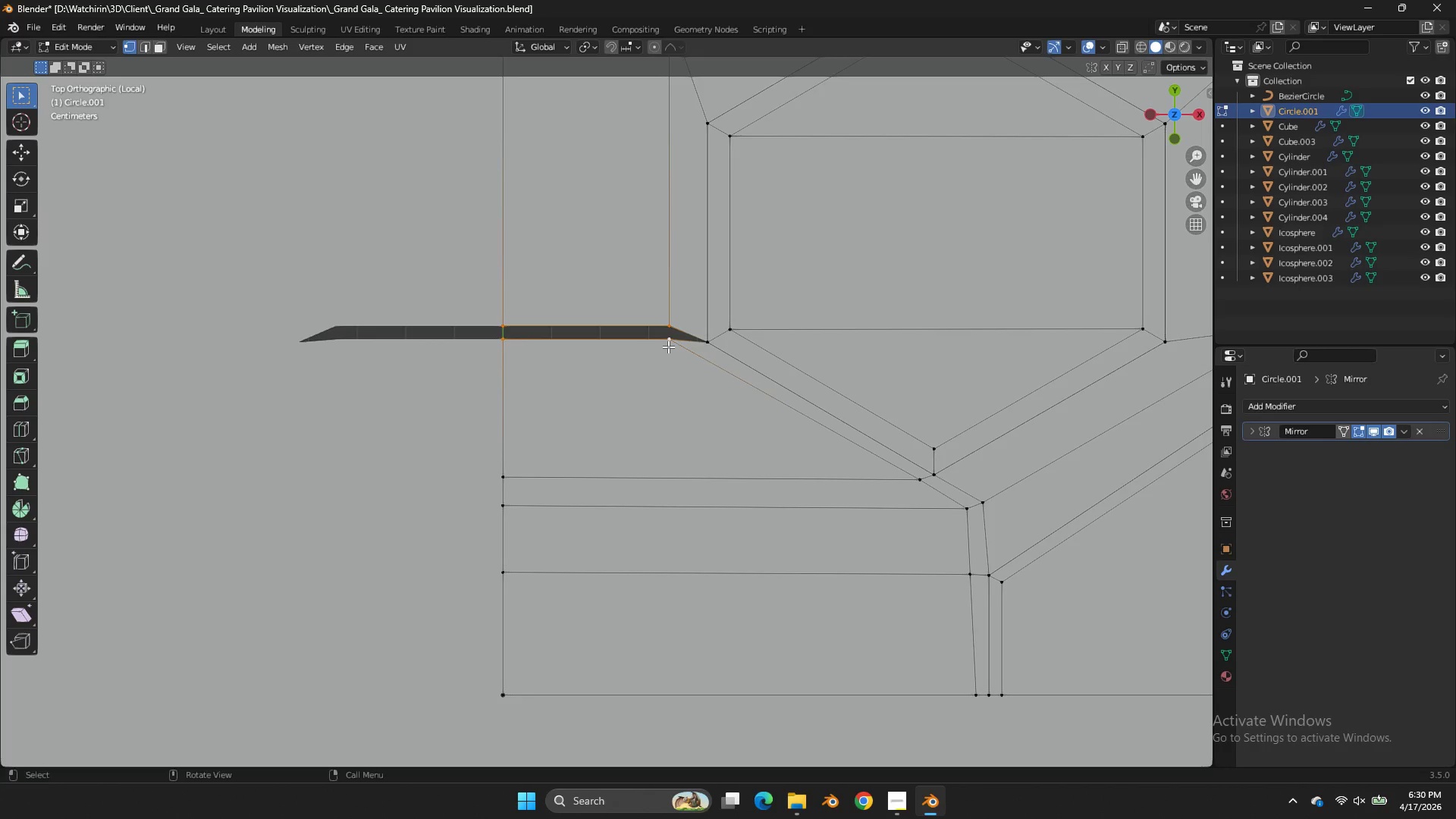 
key(F)
 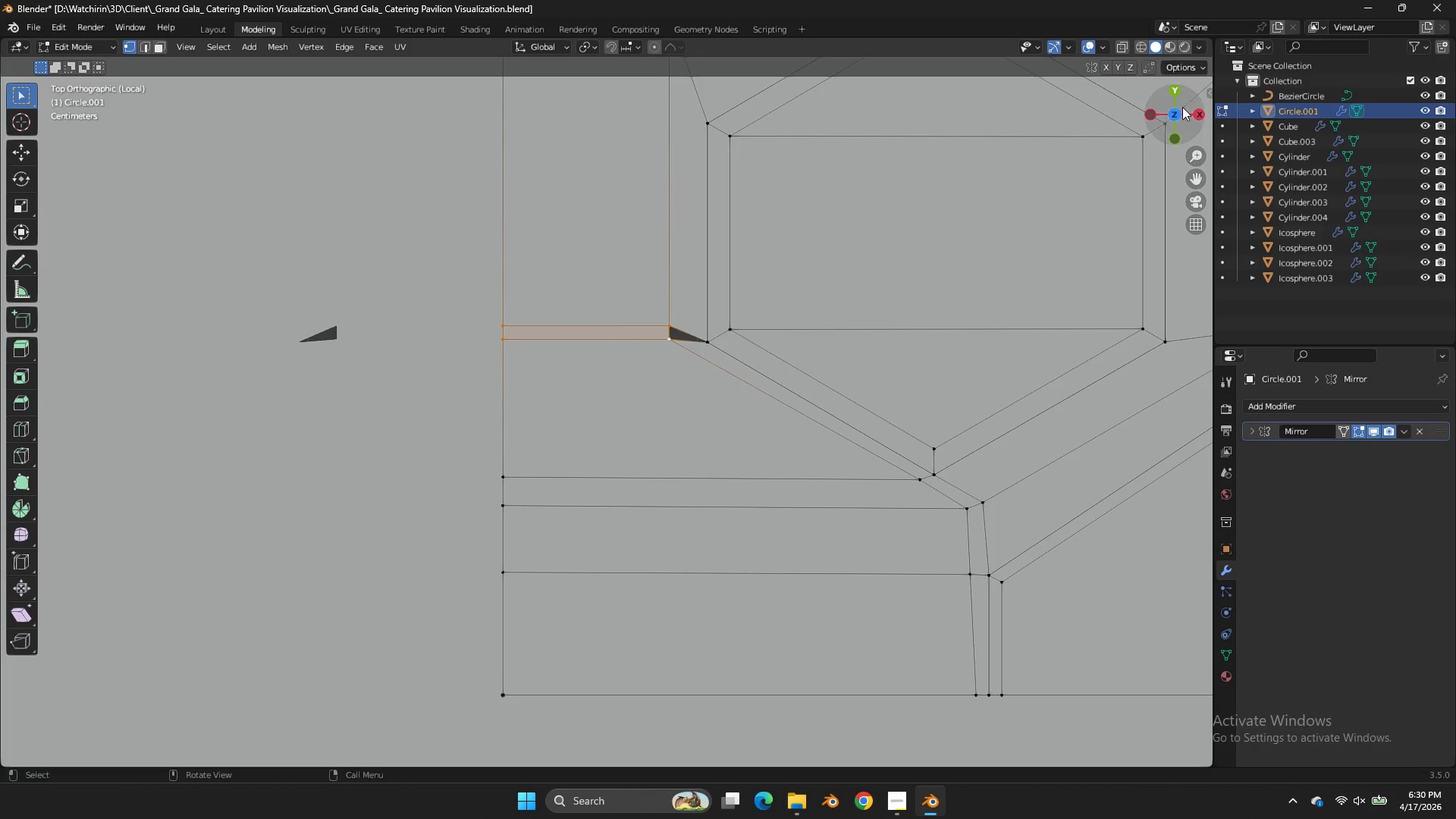 
left_click_drag(start_coordinate=[1184, 111], to_coordinate=[85, 756])
 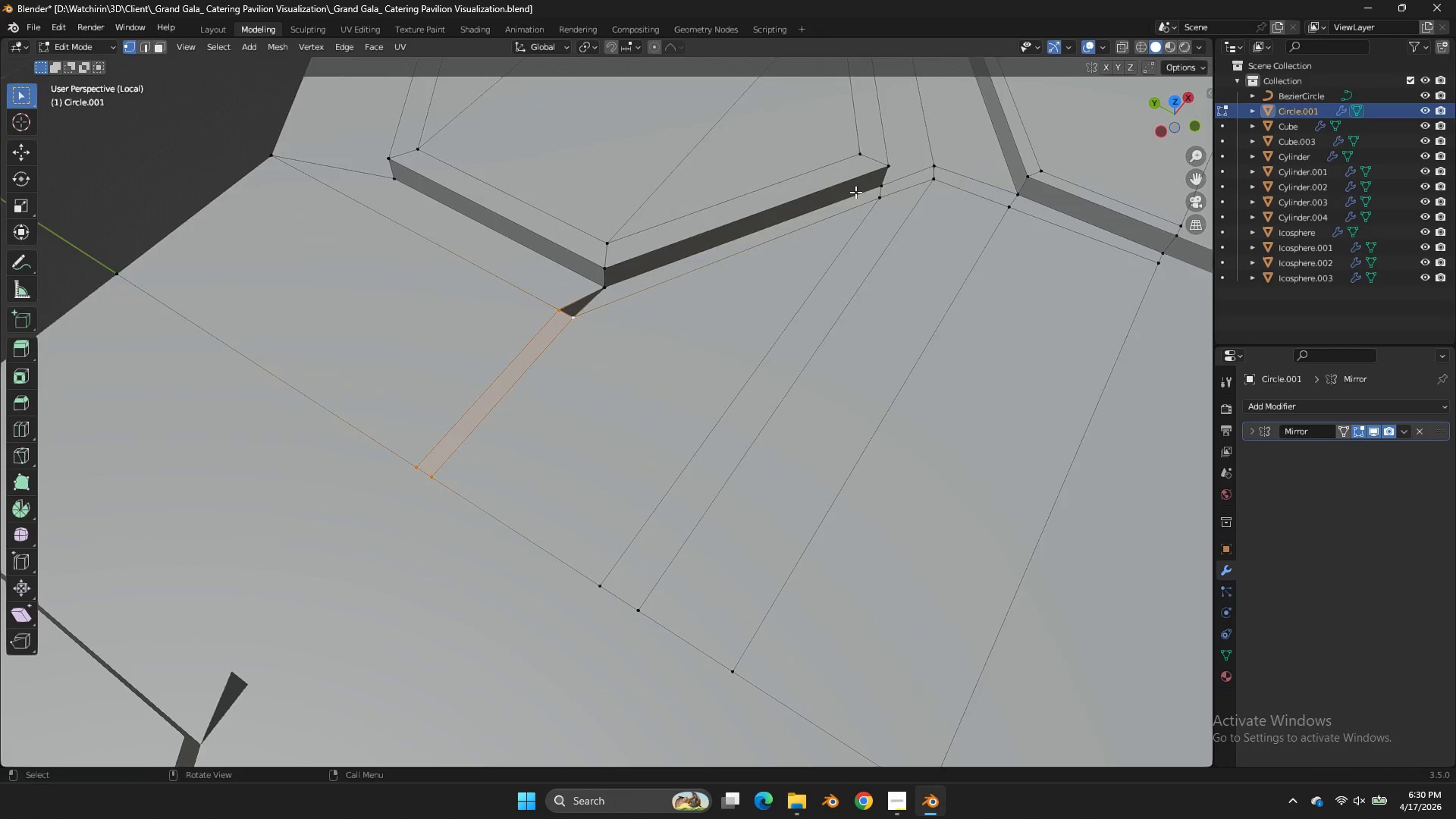 
scroll: coordinate [855, 192], scroll_direction: up, amount: 3.0
 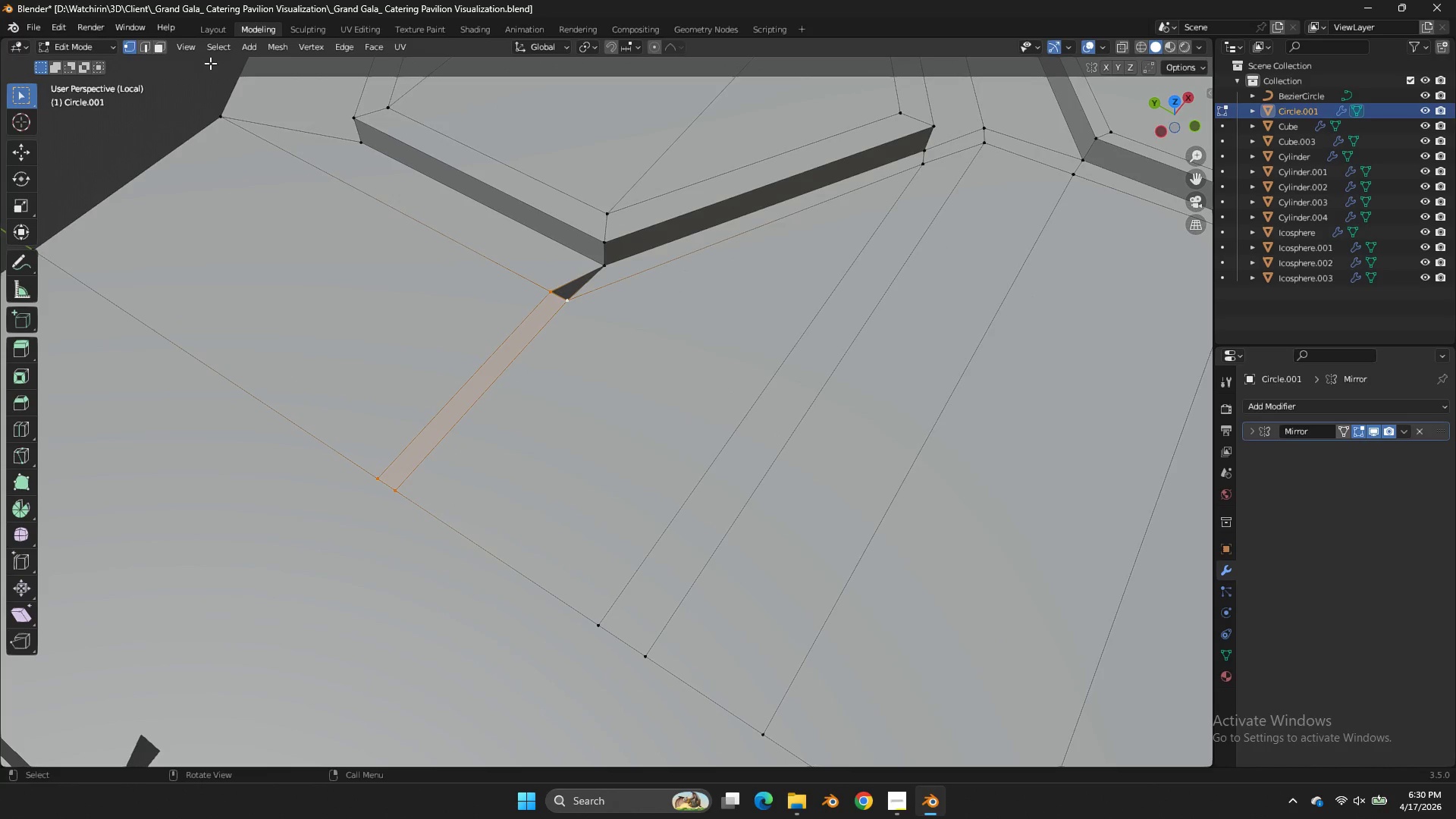 
left_click([171, 50])
 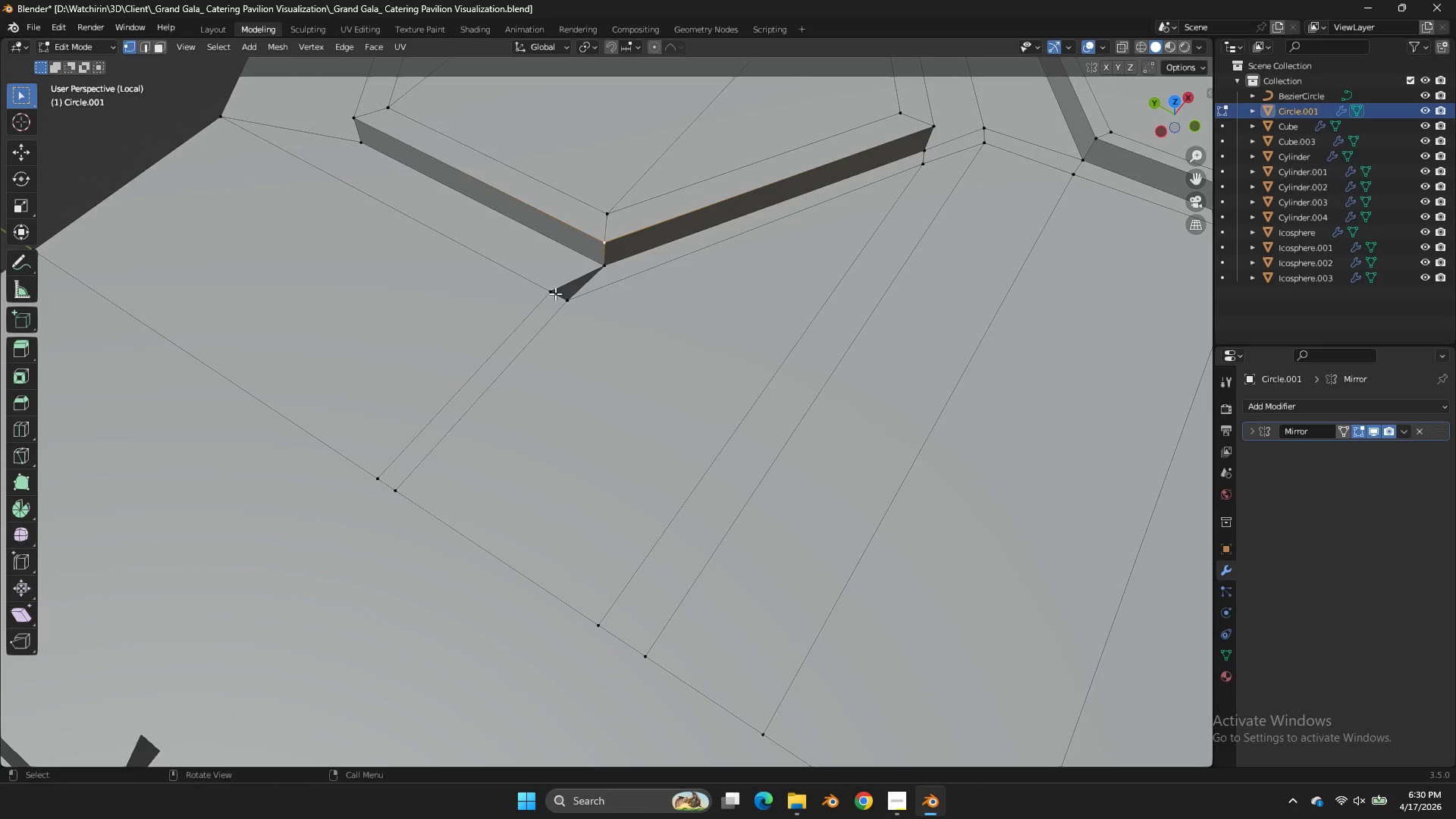 
hold_key(key=ShiftLeft, duration=0.31)
double_click([576, 306])
 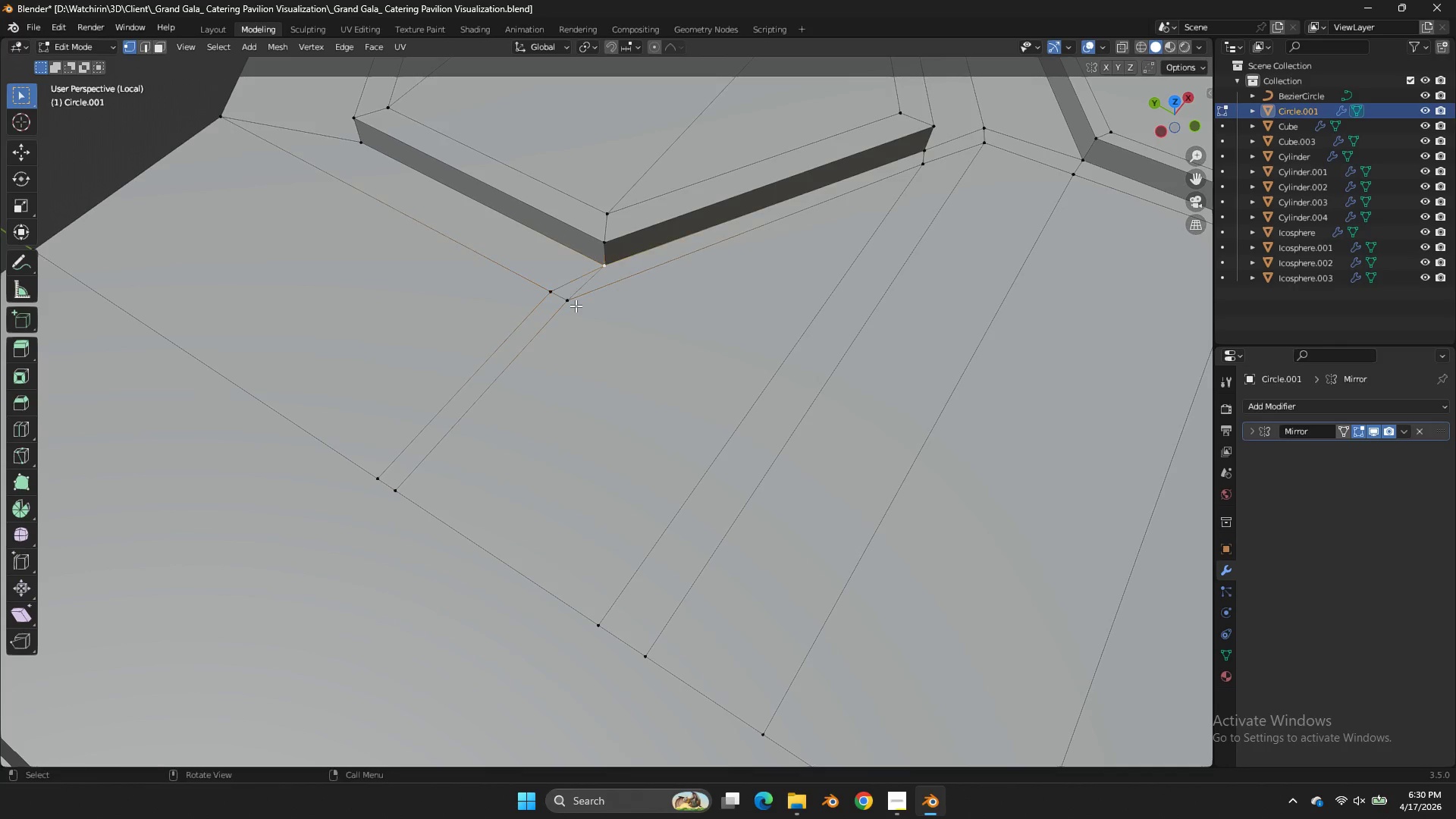 
key(F)
 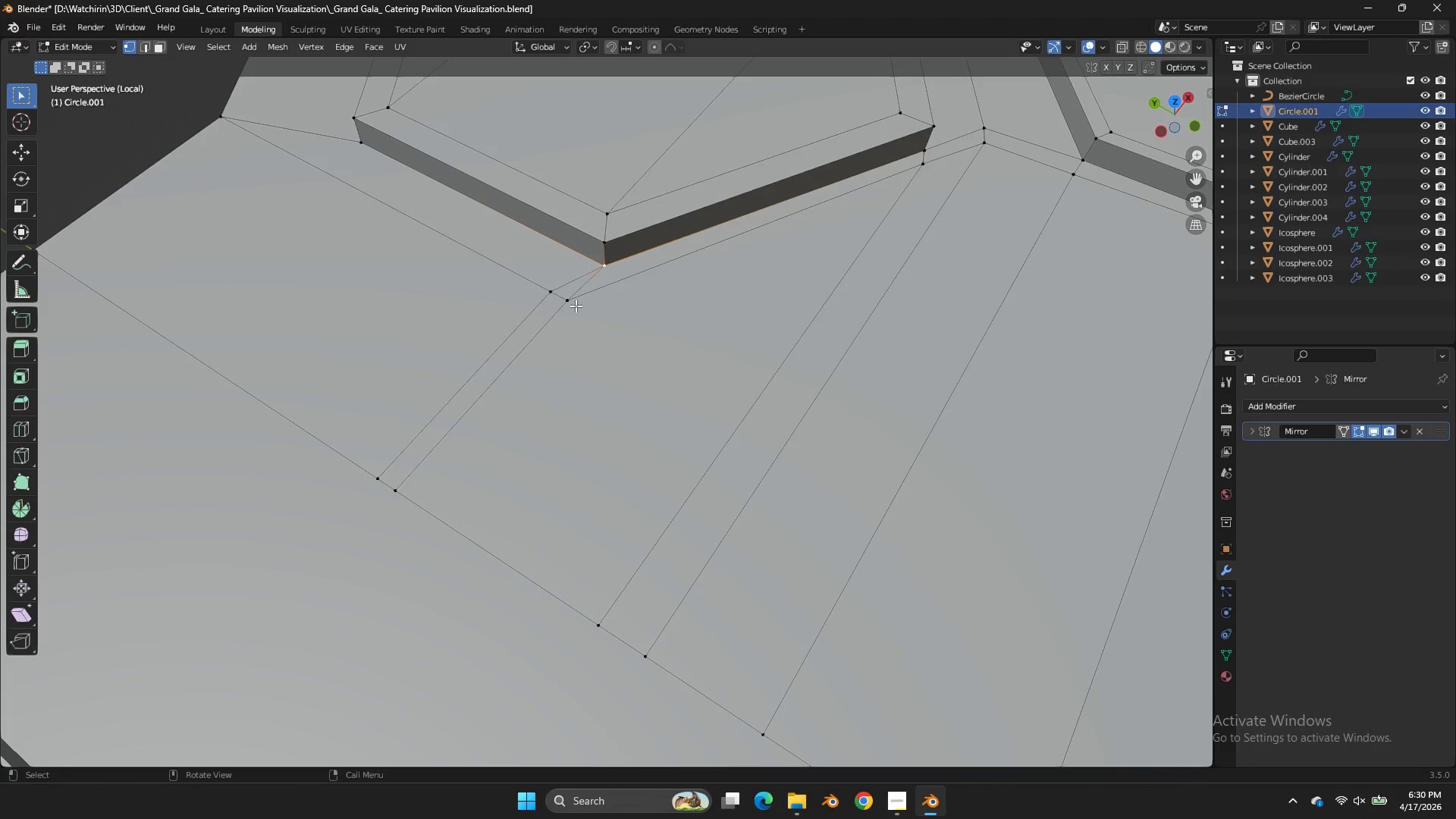 
key(Tab)
 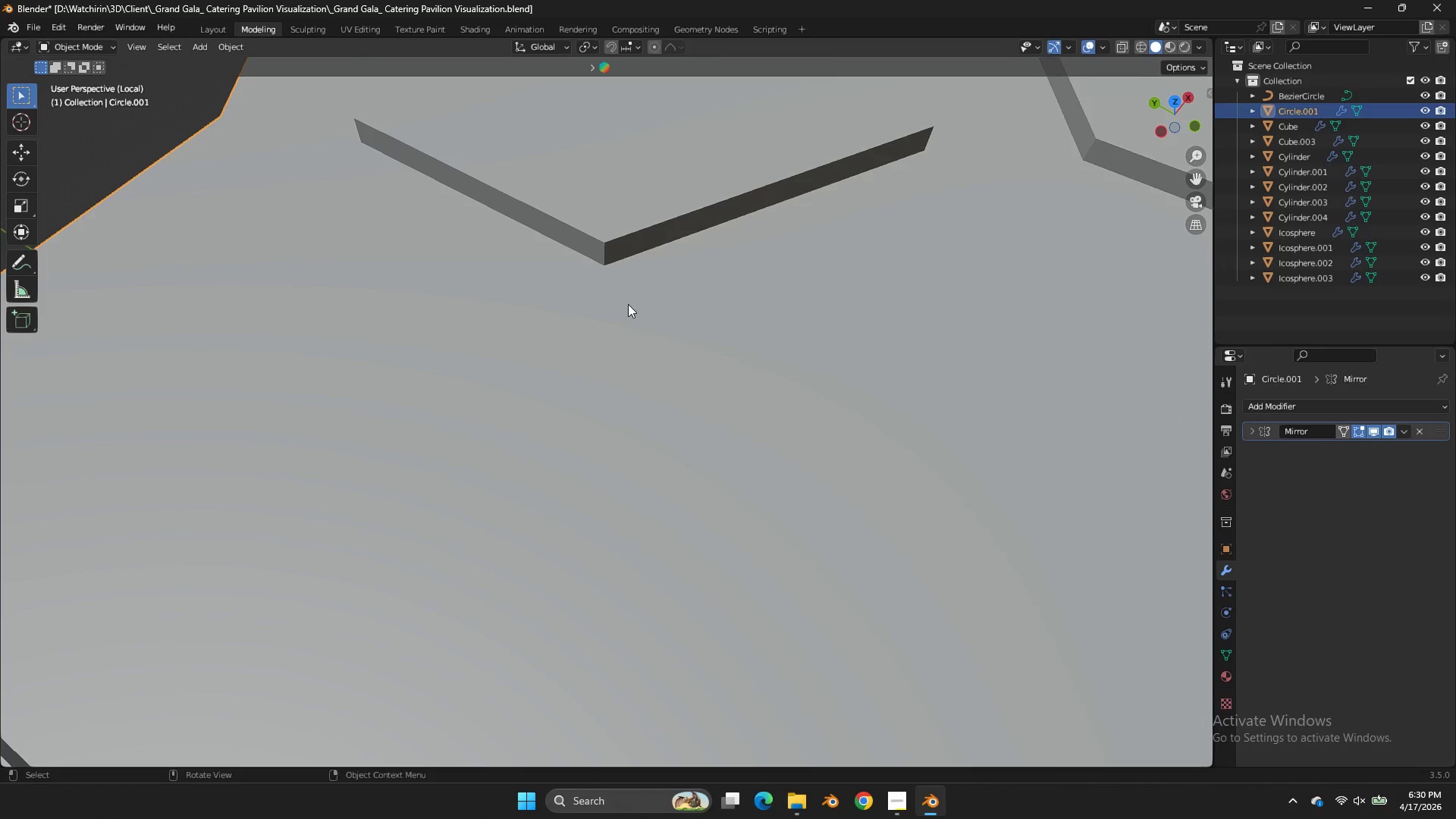 
key(Tab)
 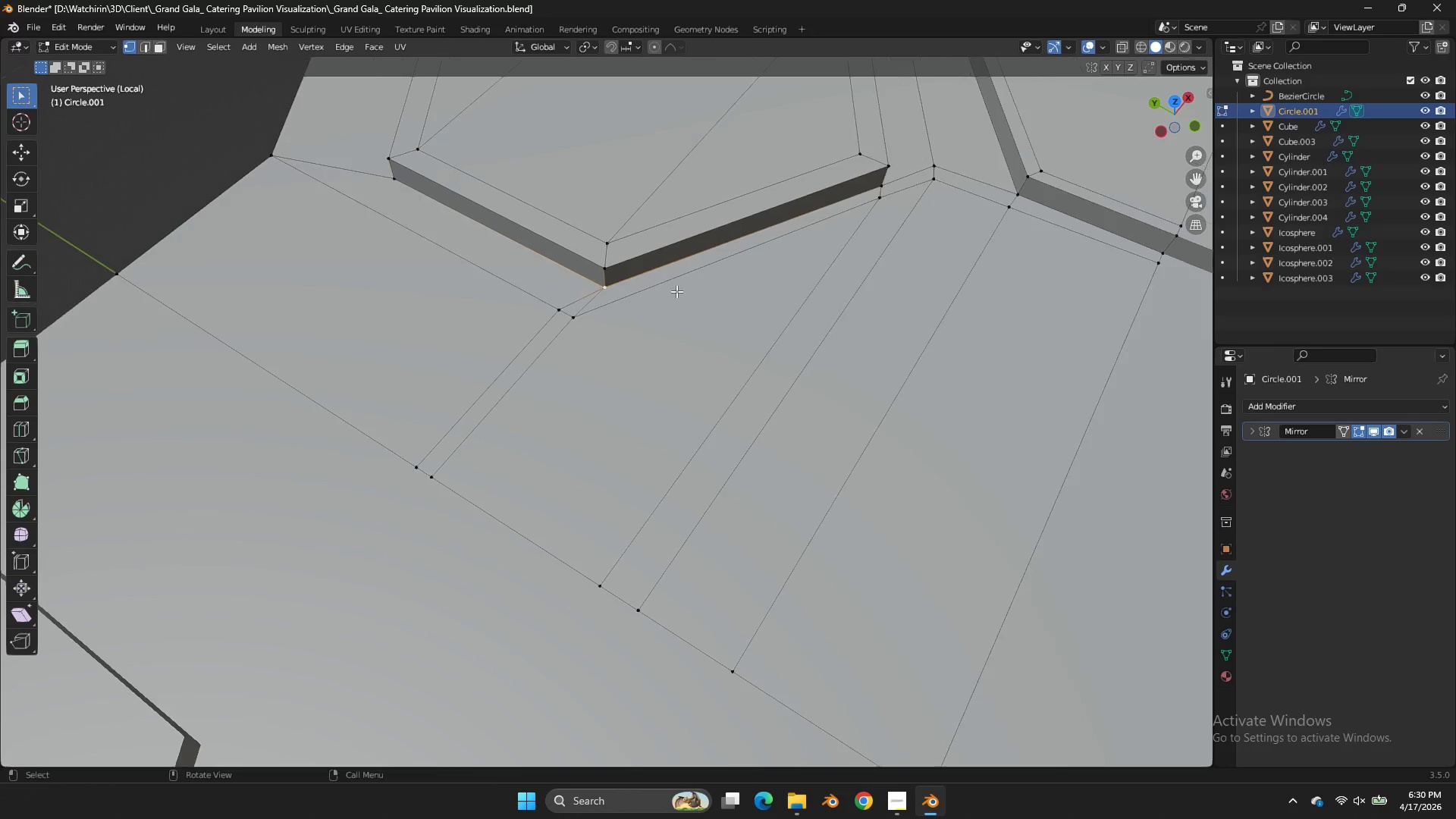 
key(Control+ControlLeft)
 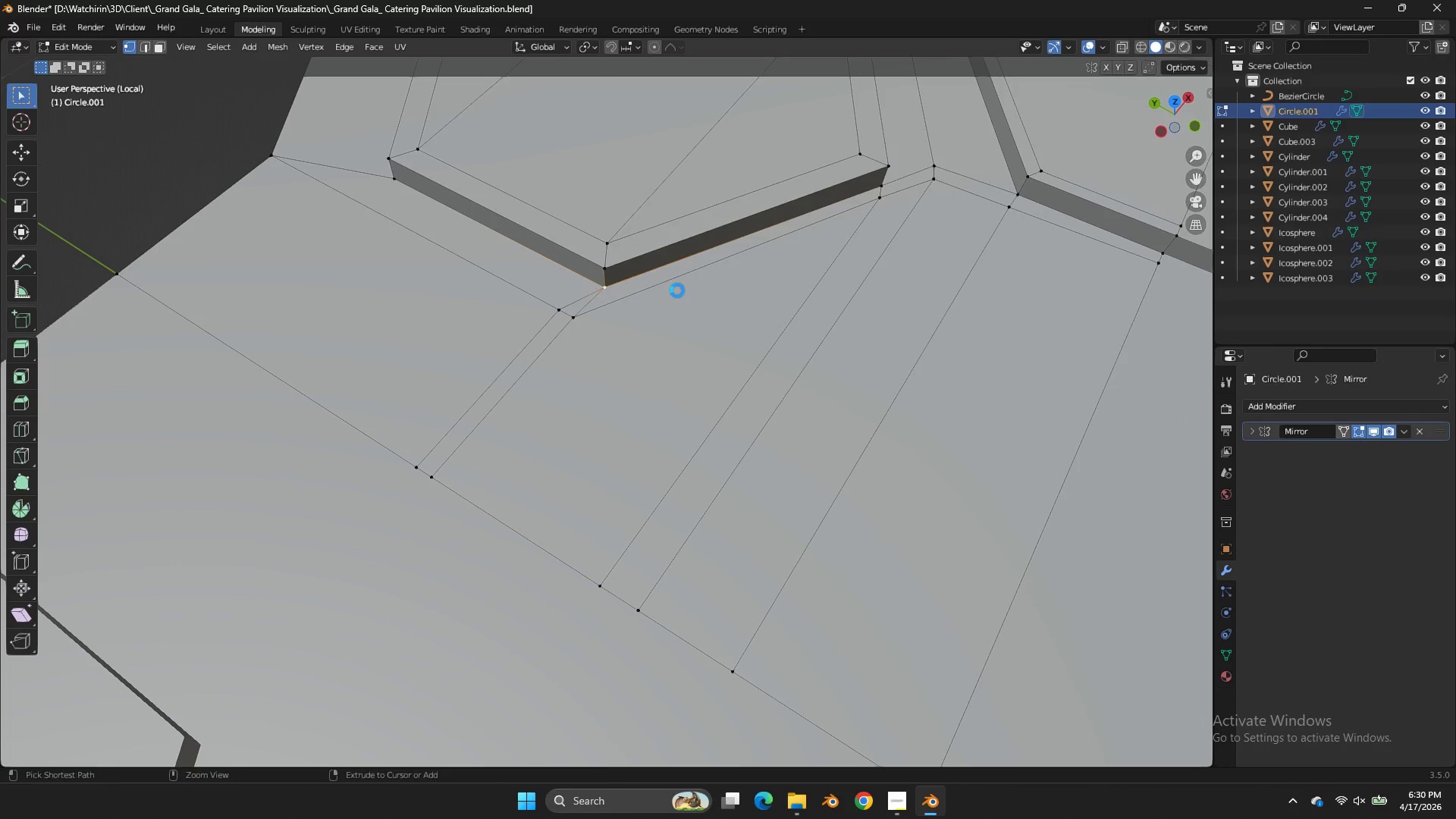 
key(Control+S)
 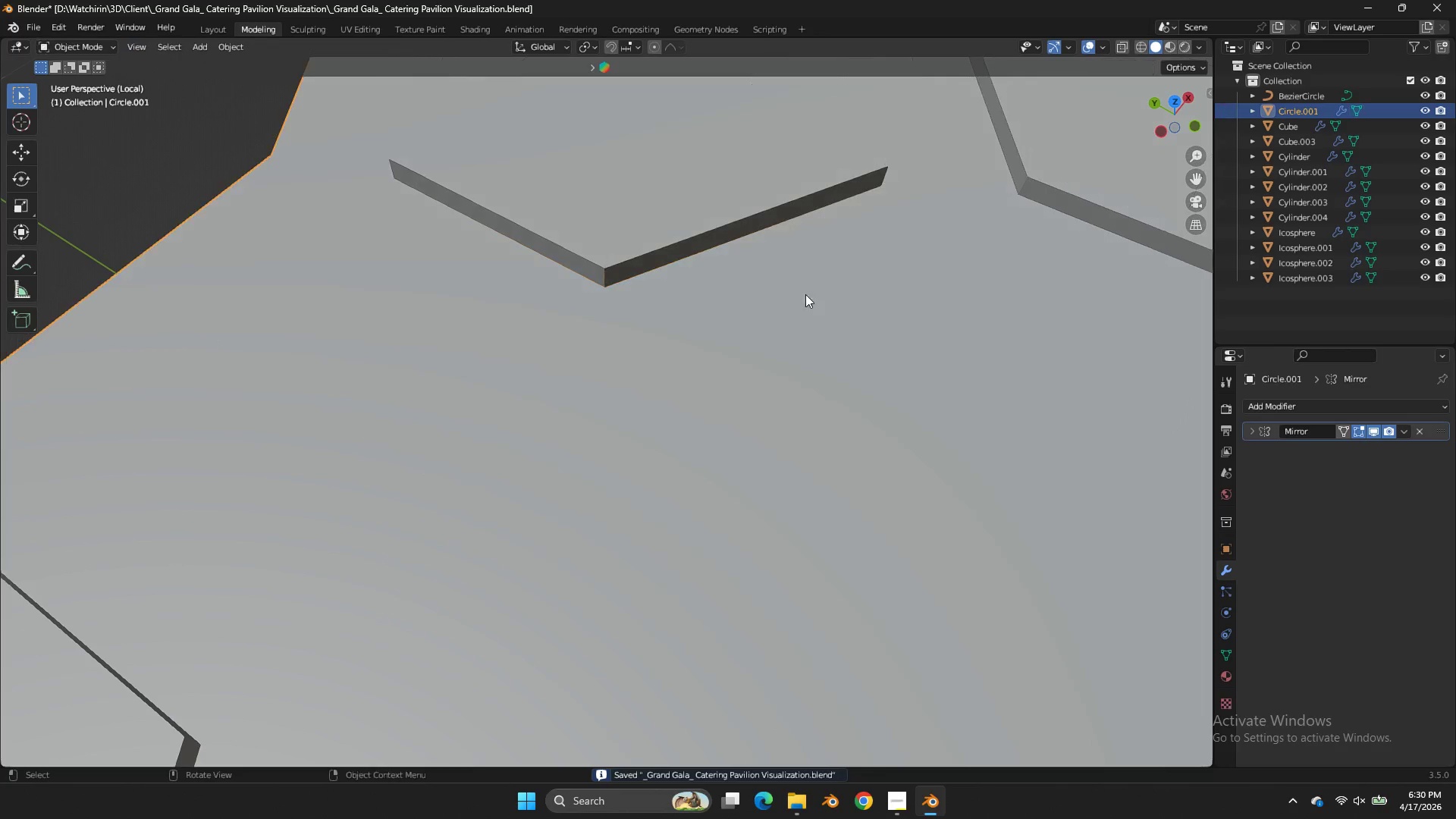 
scroll: coordinate [676, 291], scroll_direction: down, amount: 1.0
 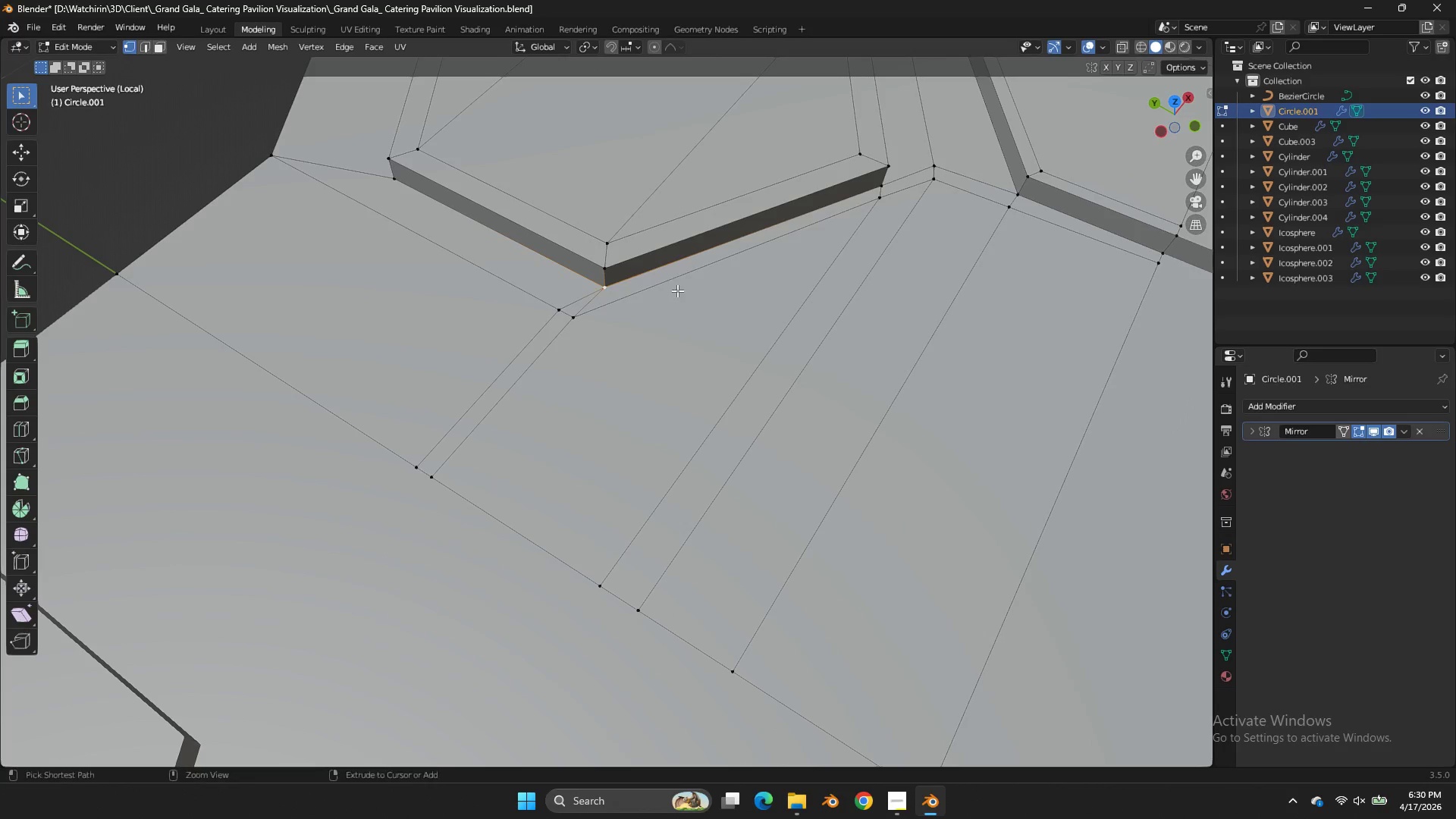 
key(Tab)
 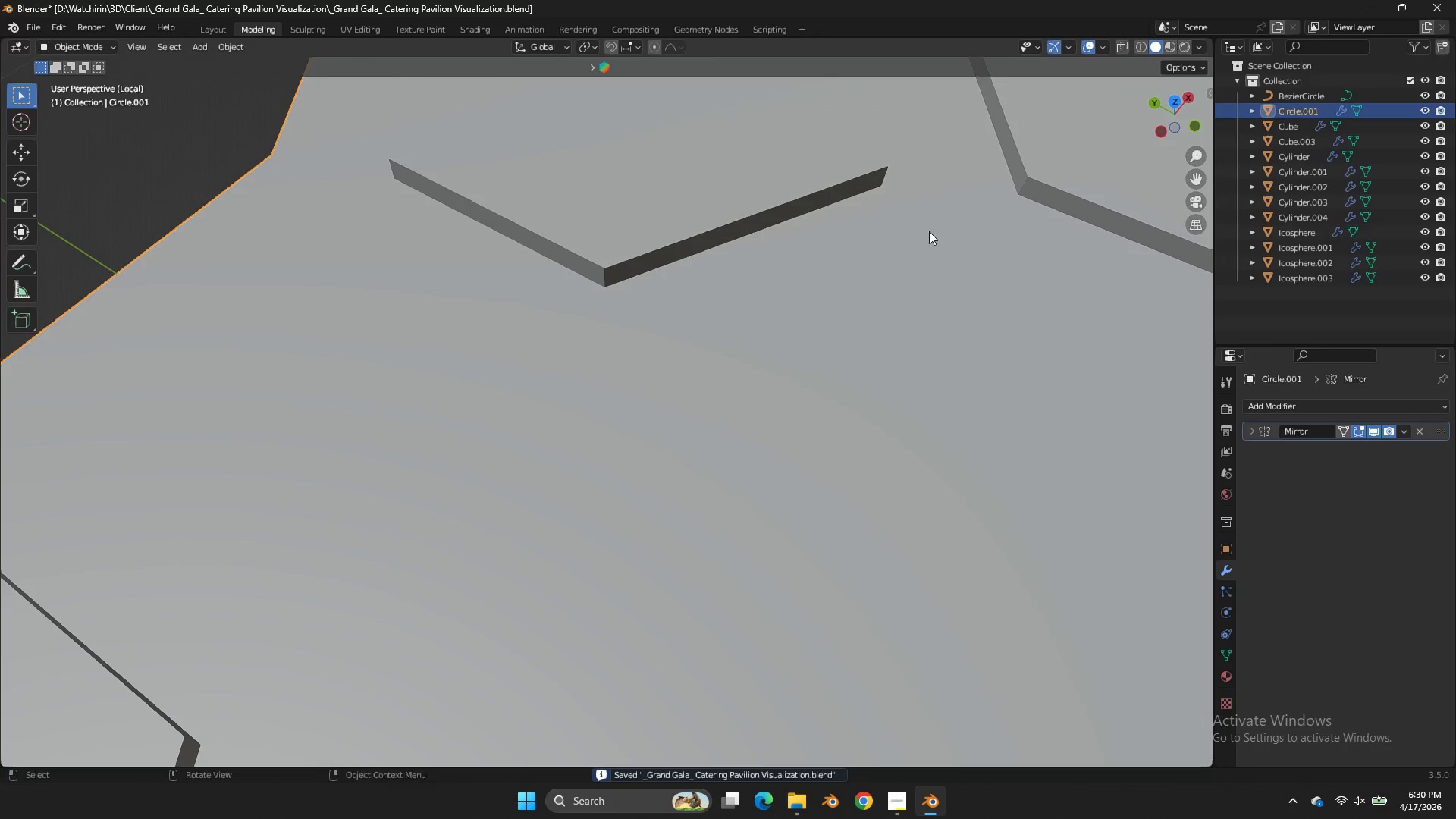 
key(Tab)
 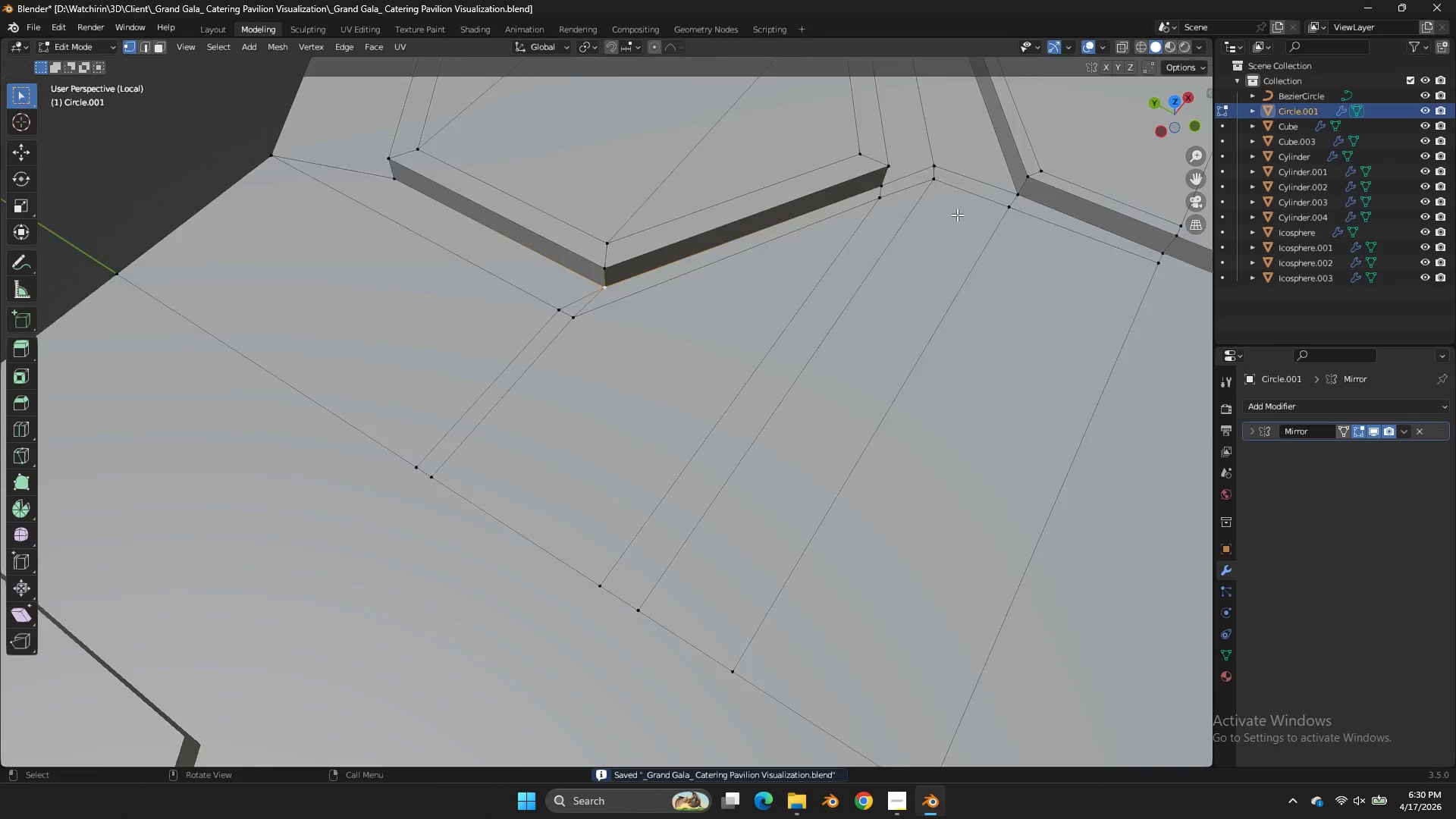 
key(Control+ControlLeft)
 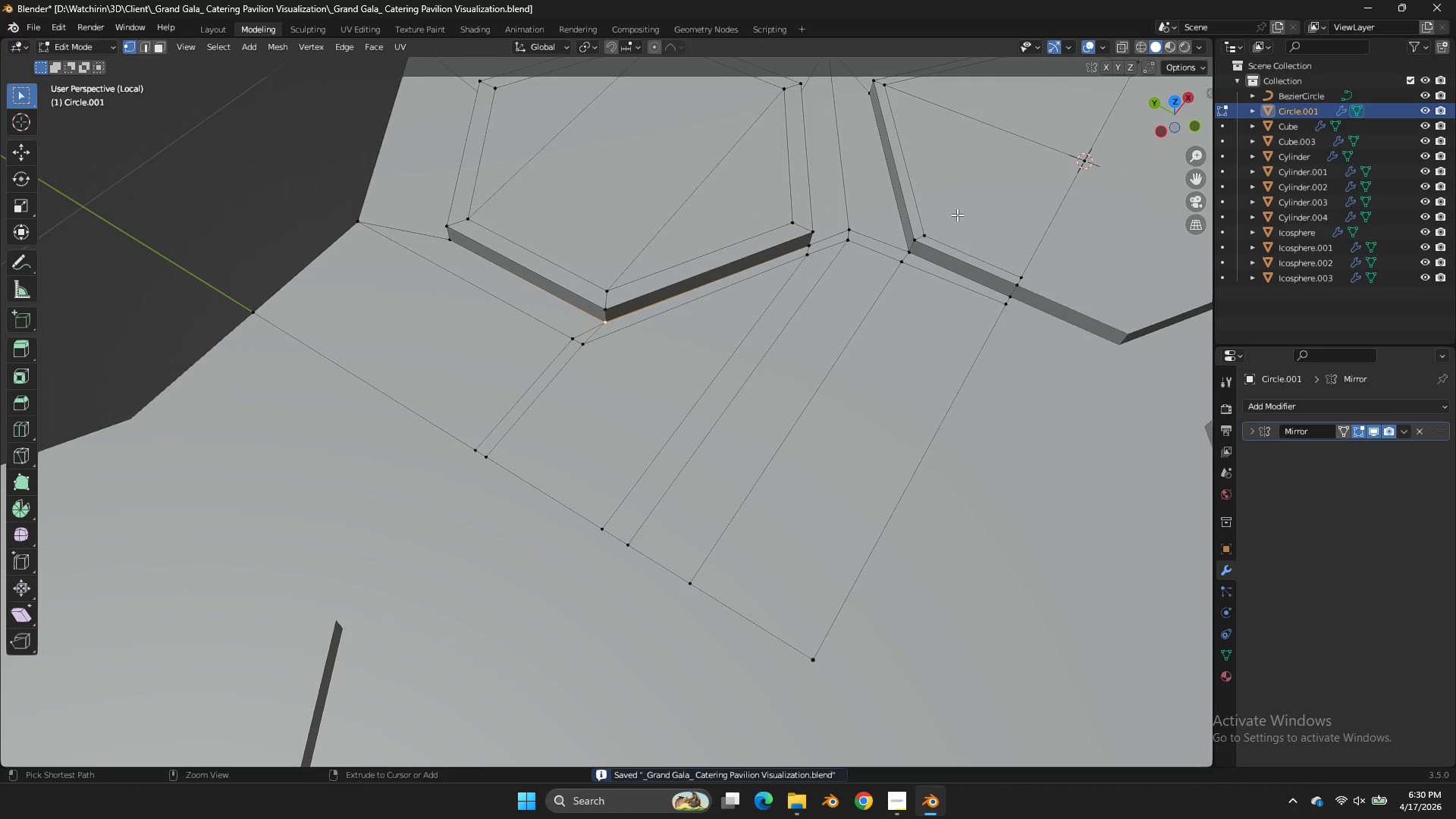 
key(Control+S)
 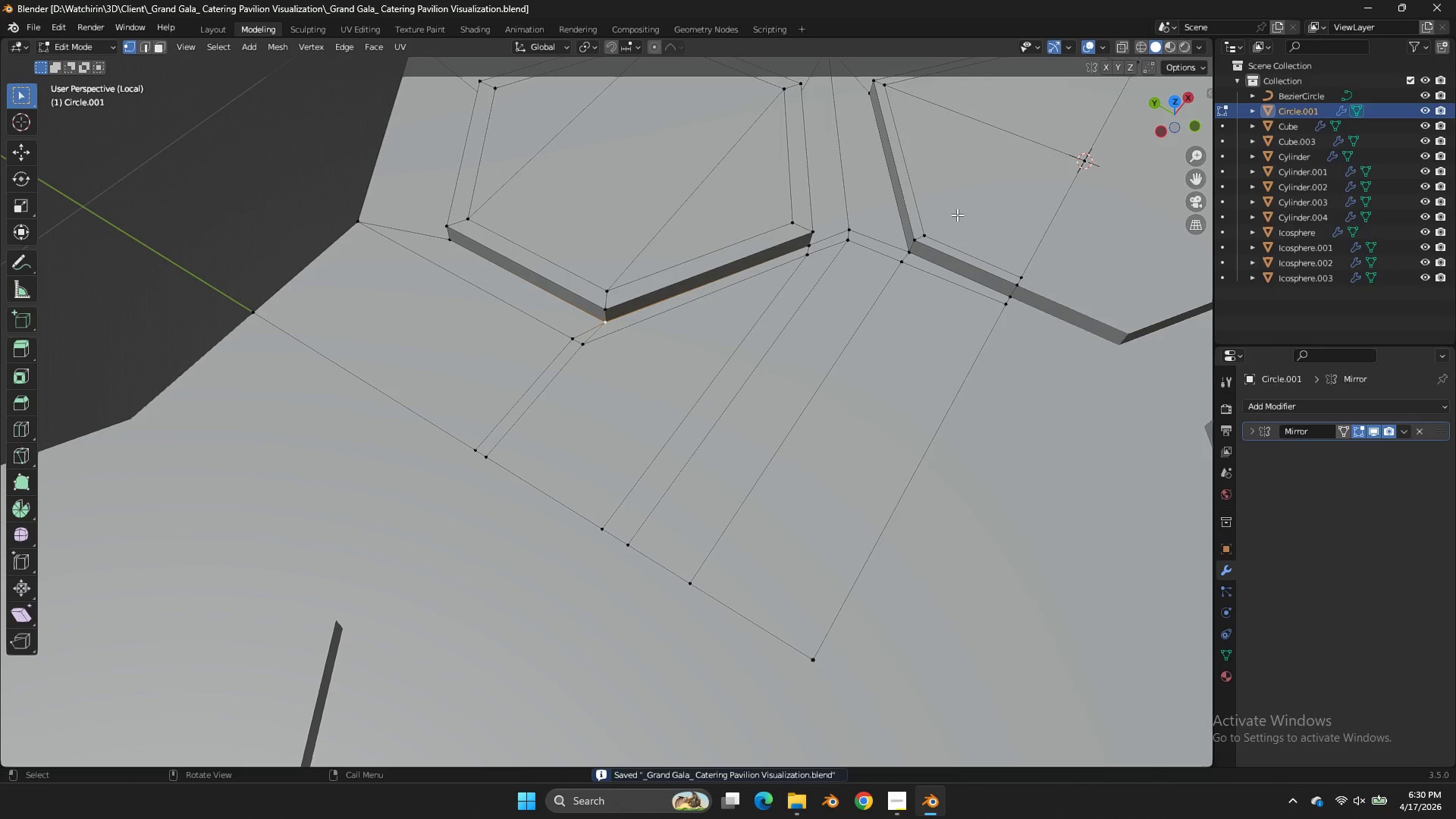 
scroll: coordinate [957, 215], scroll_direction: down, amount: 2.0
 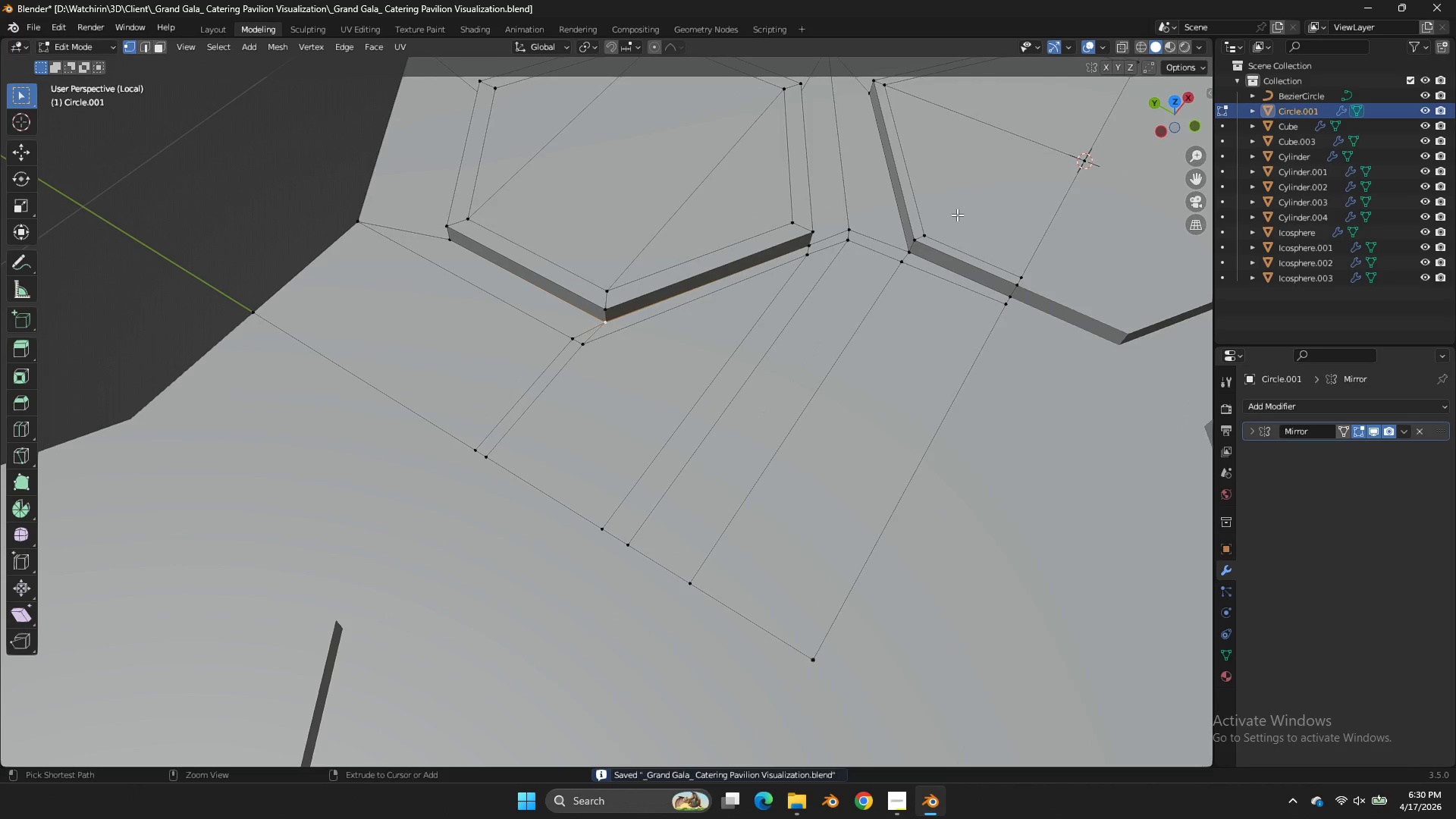 
left_click([957, 215])
 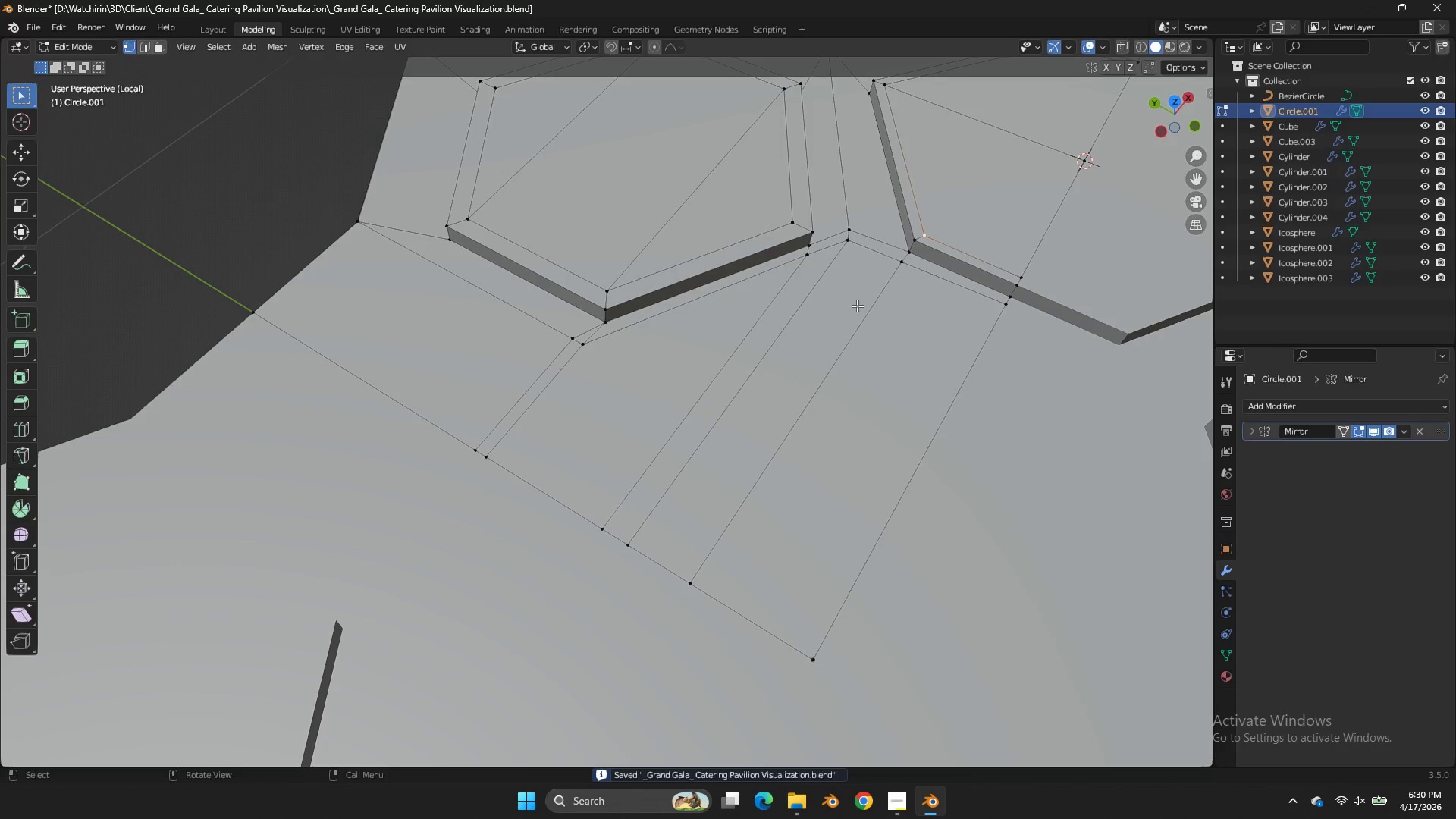 
scroll: coordinate [857, 306], scroll_direction: down, amount: 2.0
 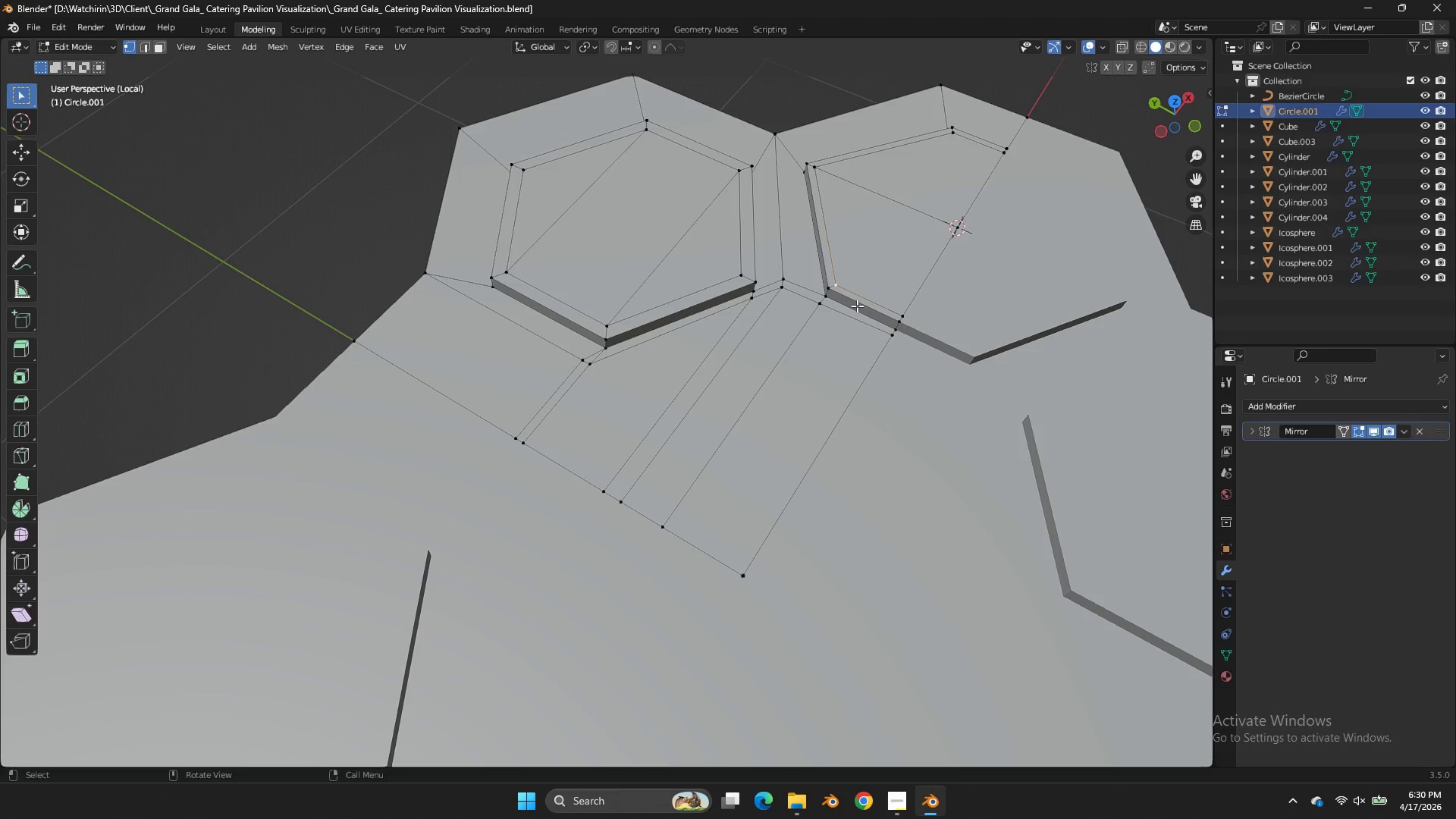 
wait(22.31)
 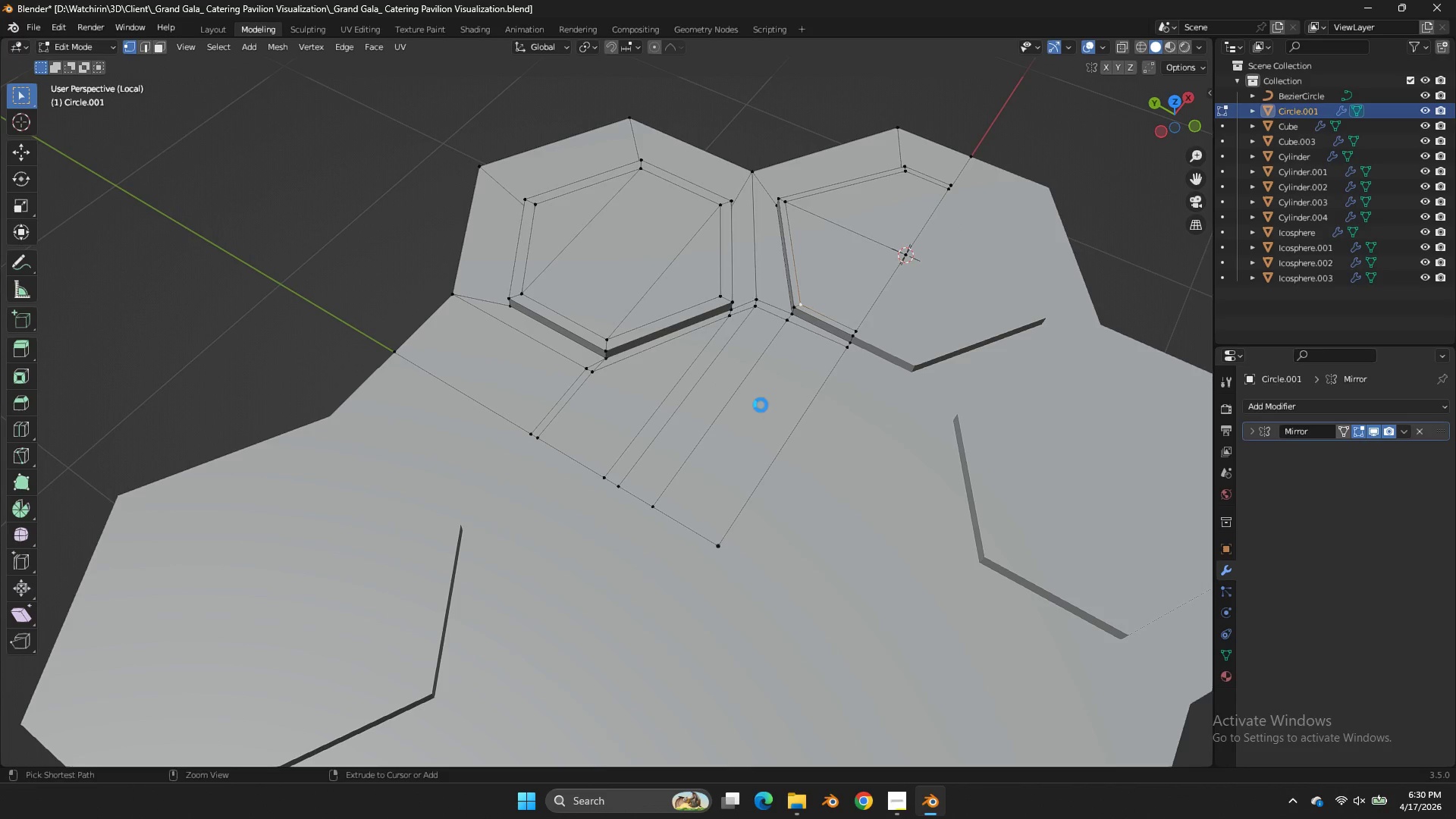 
key(Control+ControlLeft)
 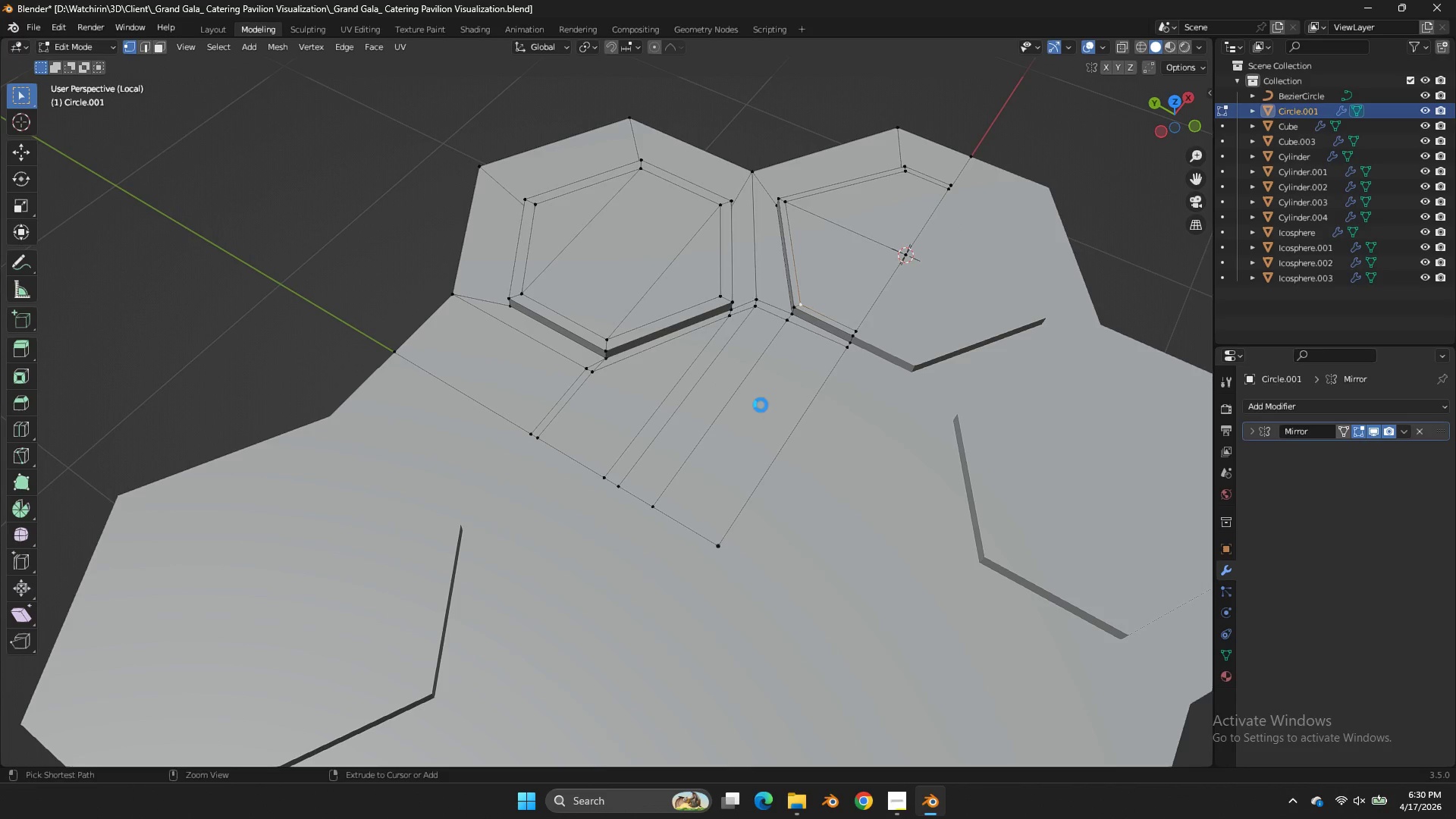 
key(Control+S)
 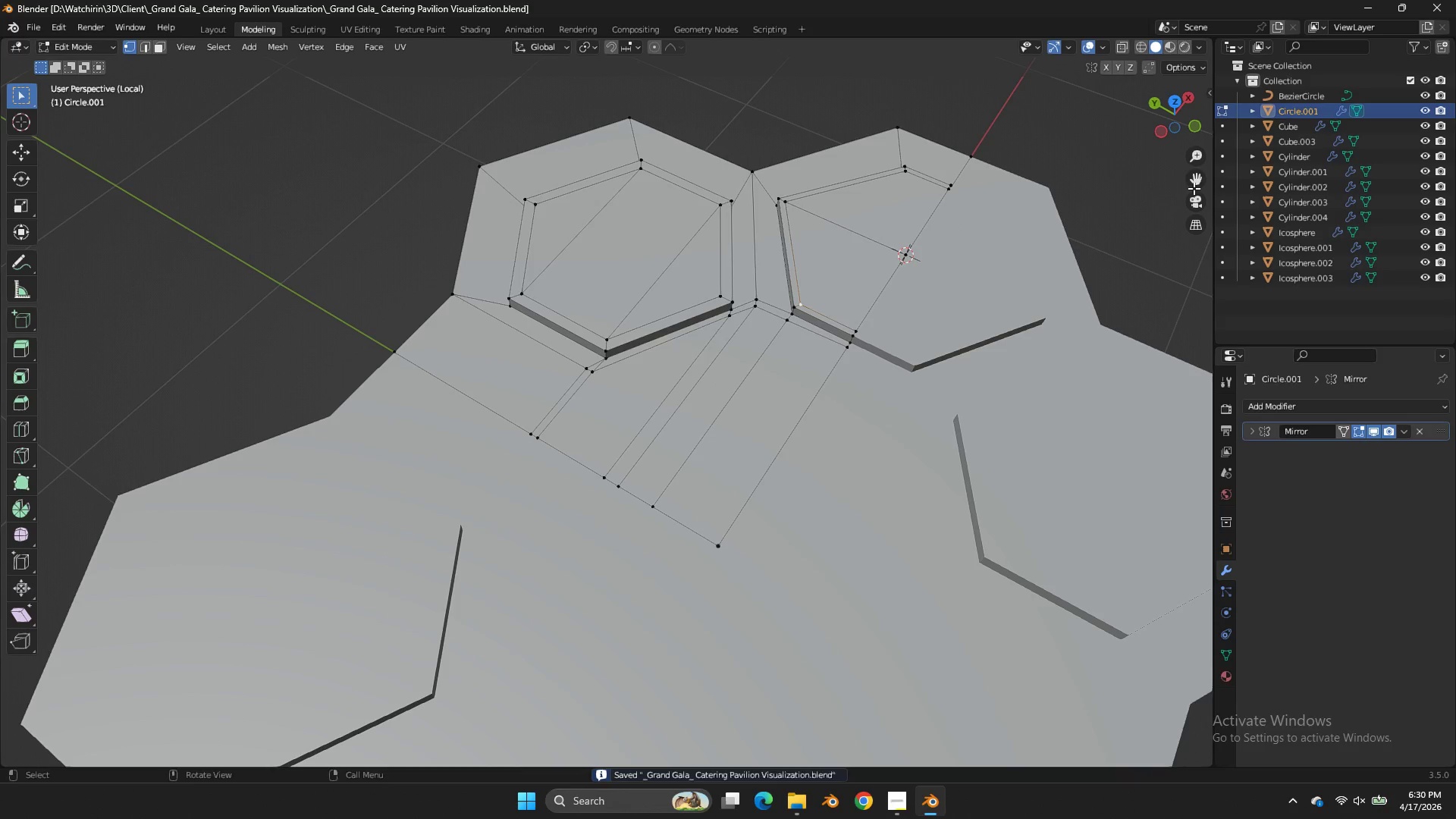 
scroll: coordinate [721, 419], scroll_direction: down, amount: 1.0
 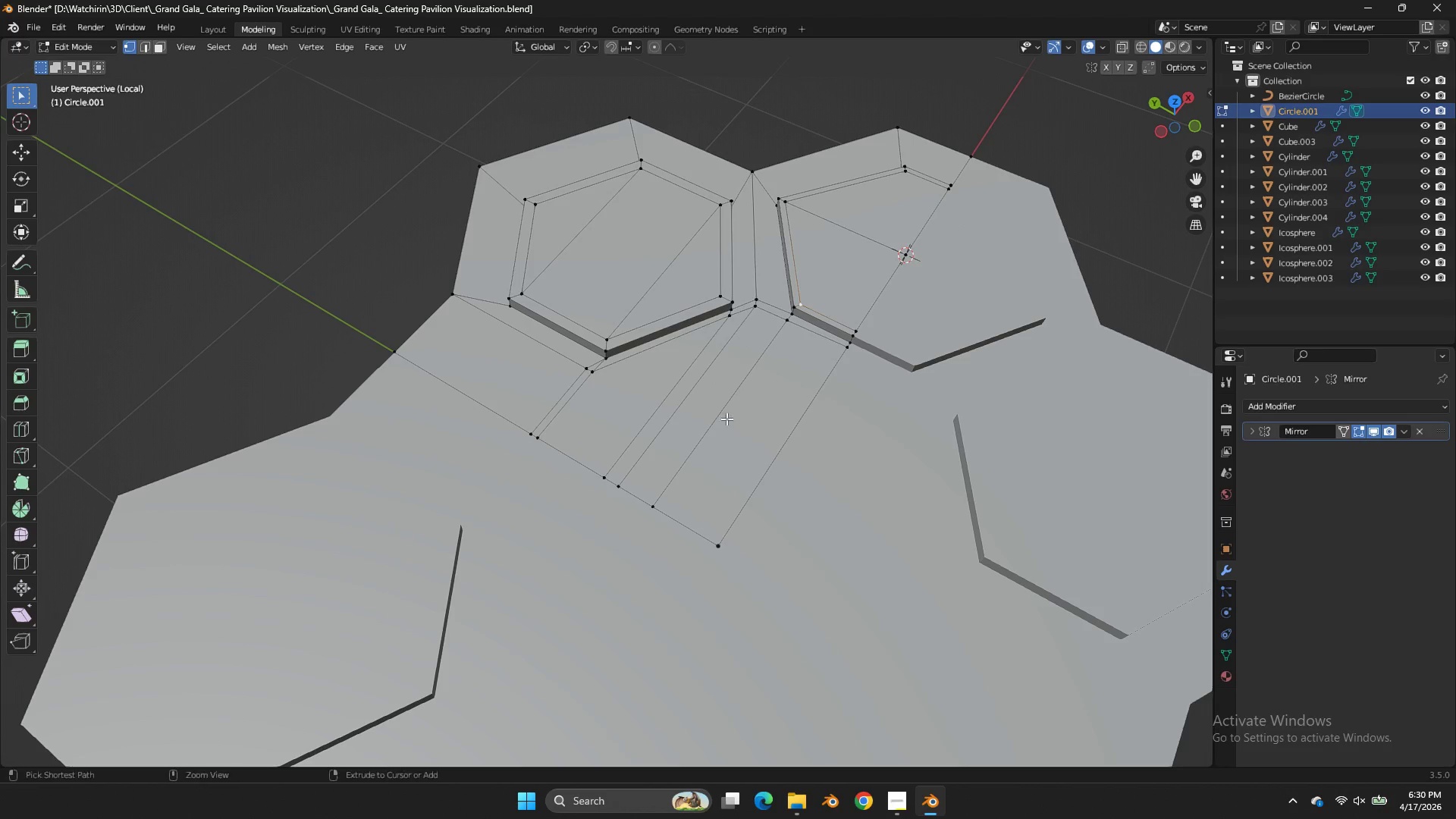 
left_click_drag(start_coordinate=[1199, 185], to_coordinate=[1043, 216])
 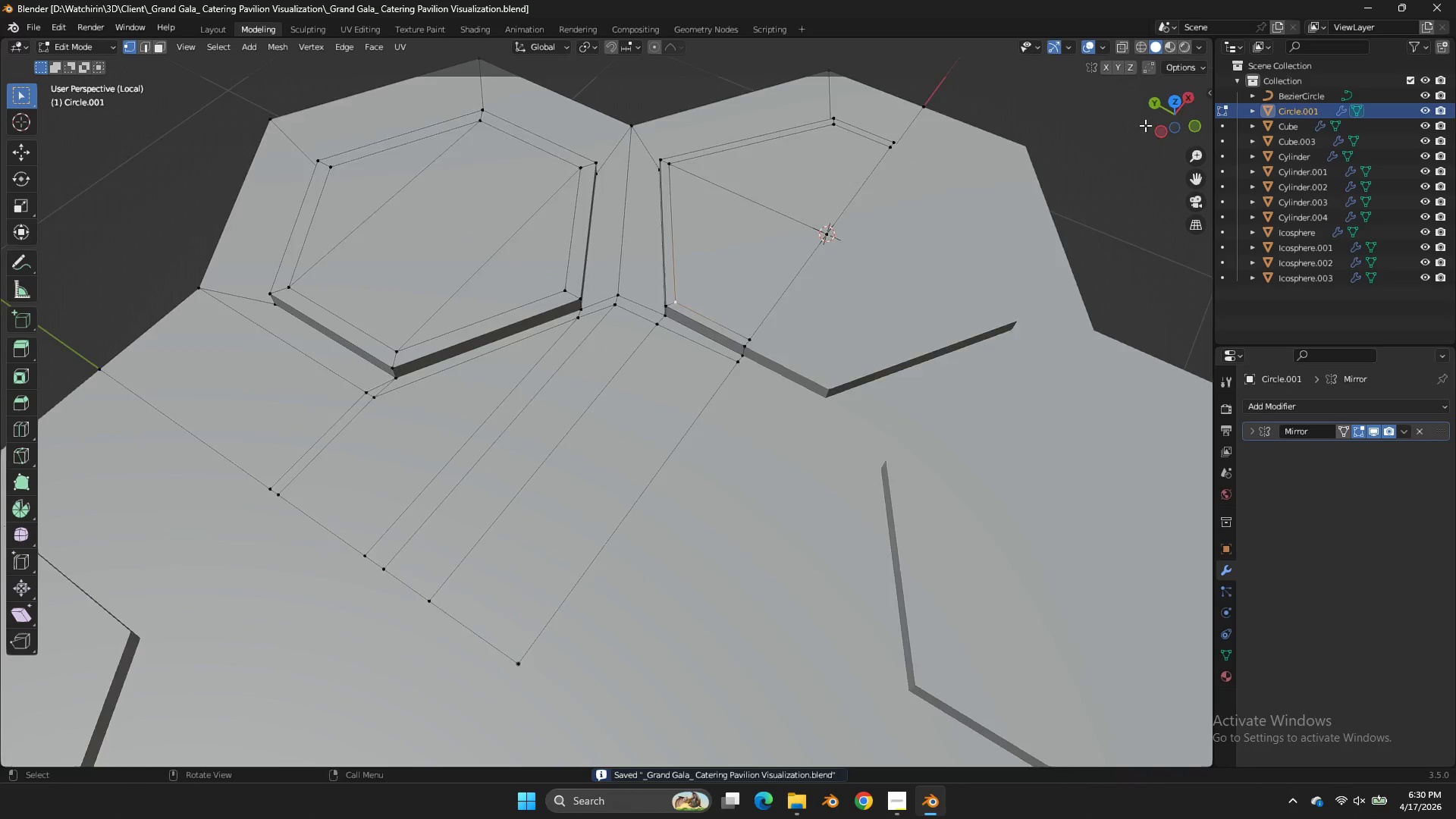 
left_click_drag(start_coordinate=[1182, 124], to_coordinate=[1035, 108])
 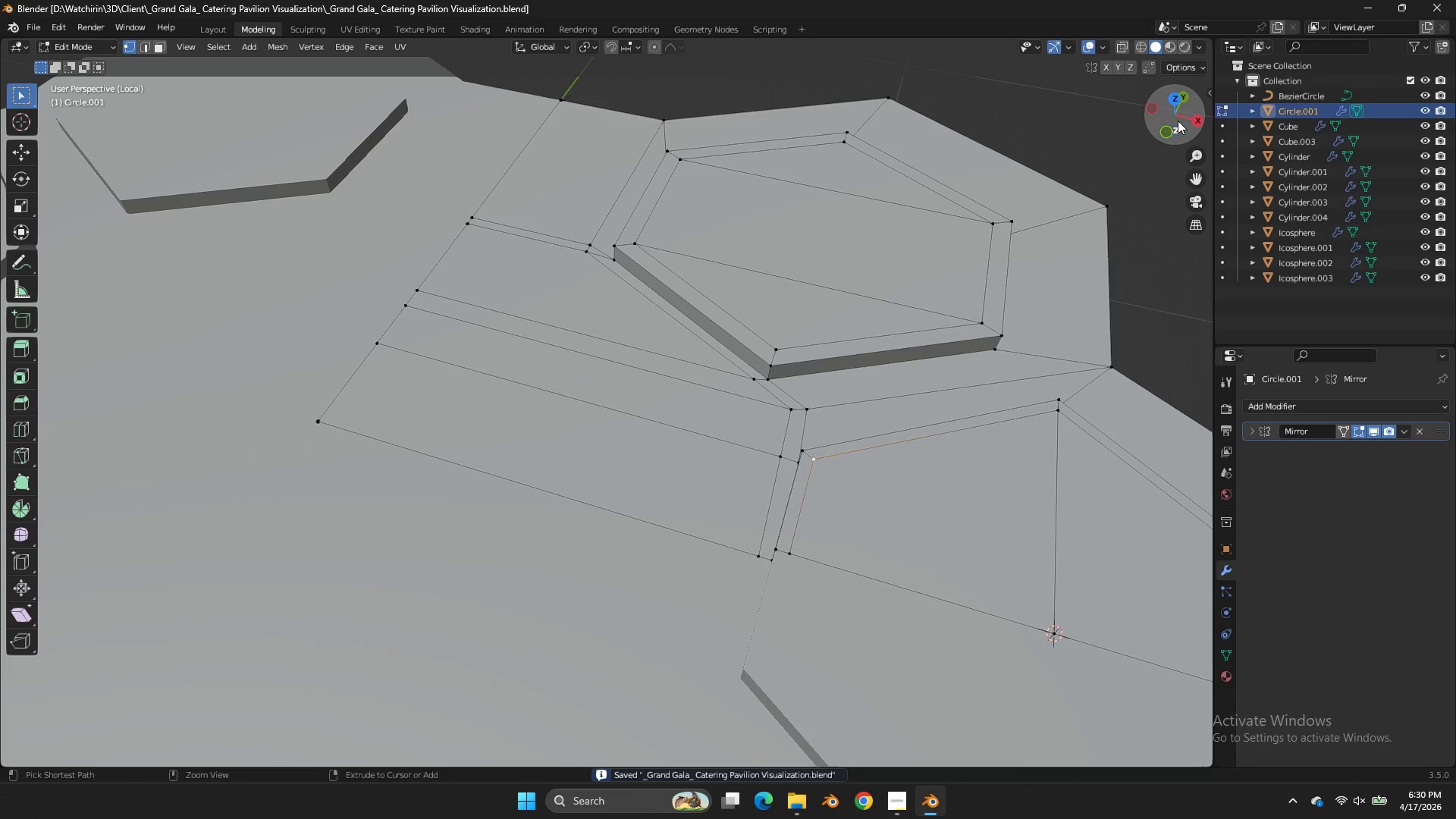 
scroll: coordinate [1145, 125], scroll_direction: up, amount: 3.0
 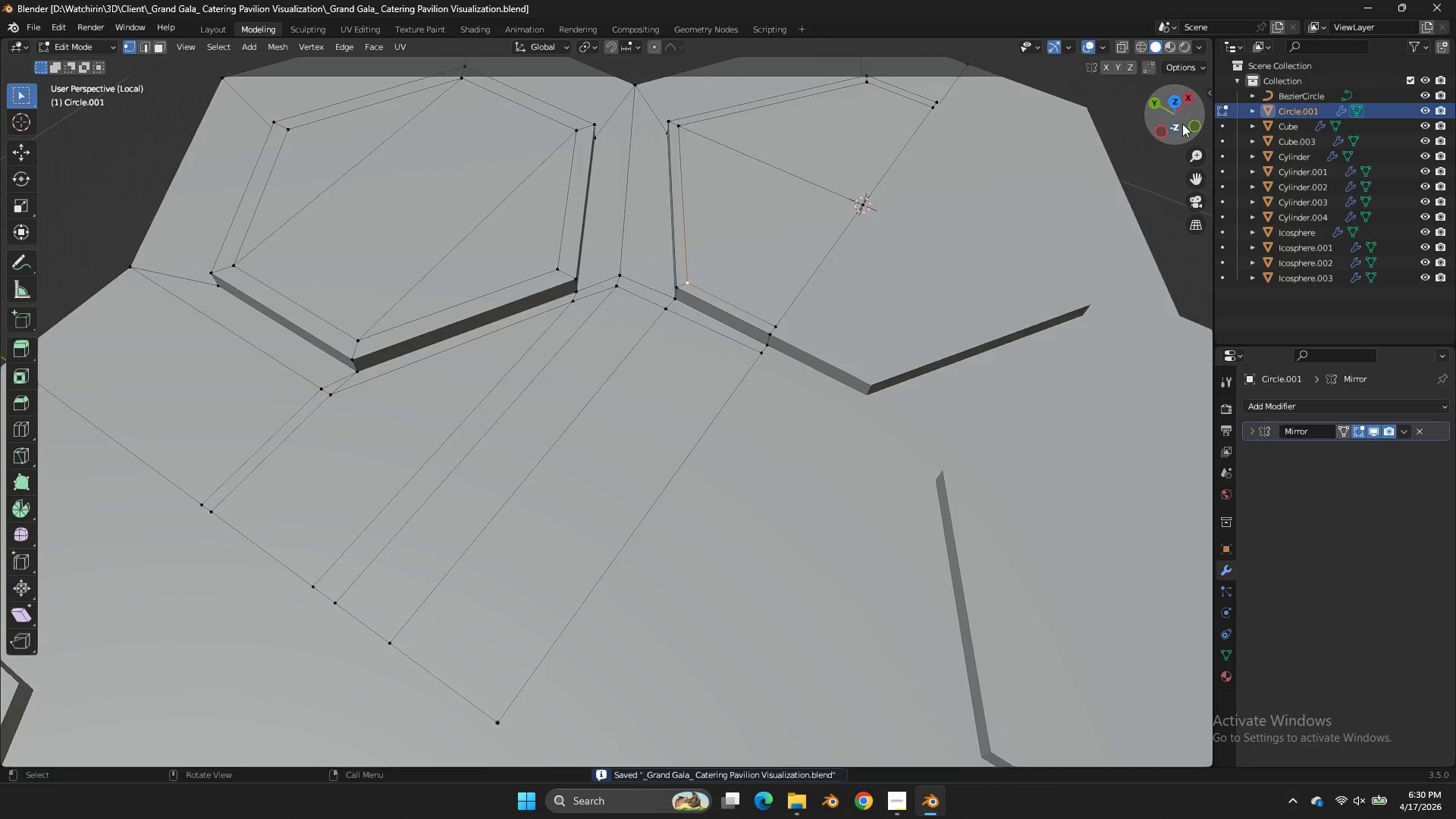 
key(Control+S)
 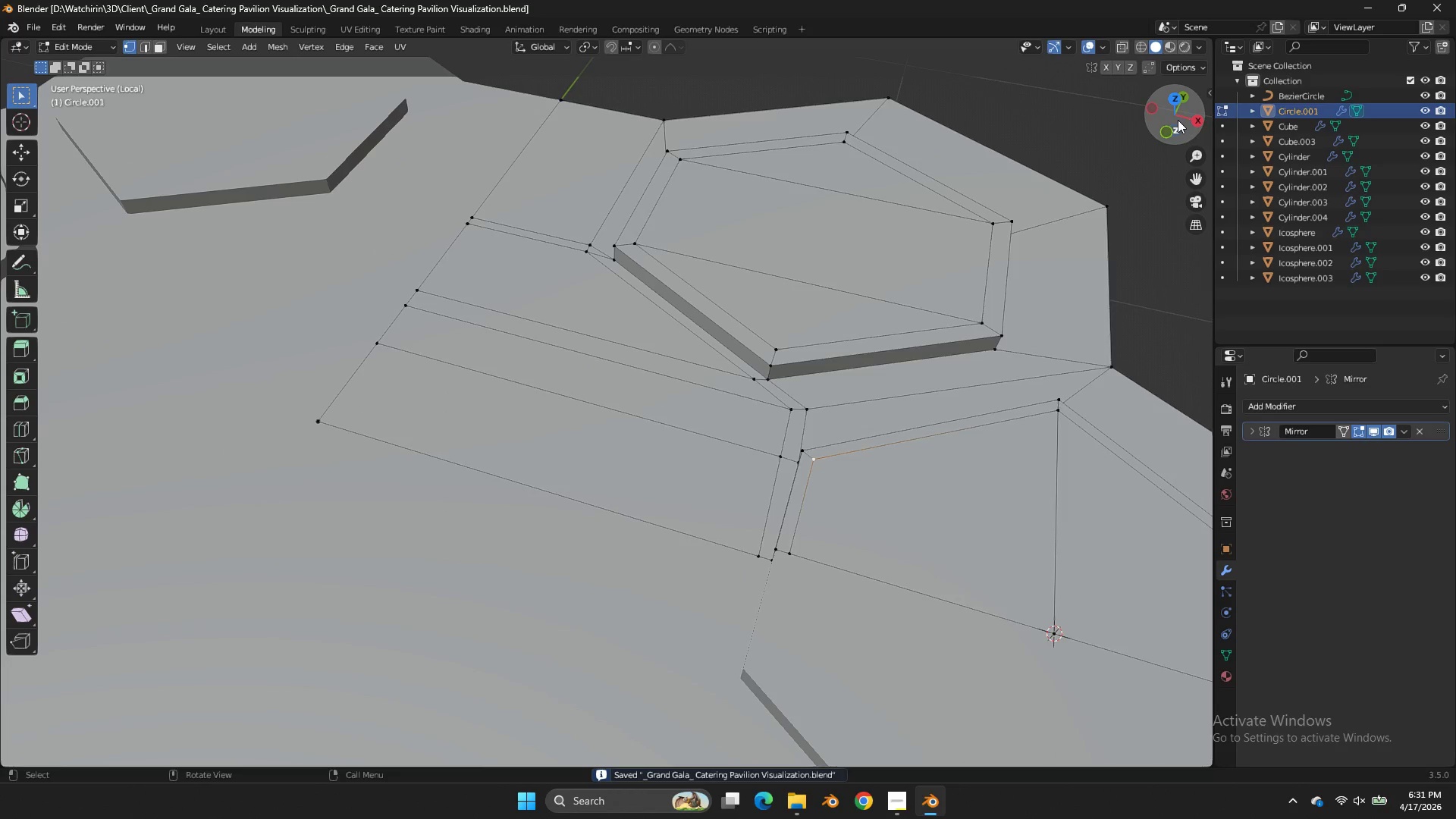 
left_click_drag(start_coordinate=[1178, 120], to_coordinate=[199, 59])
 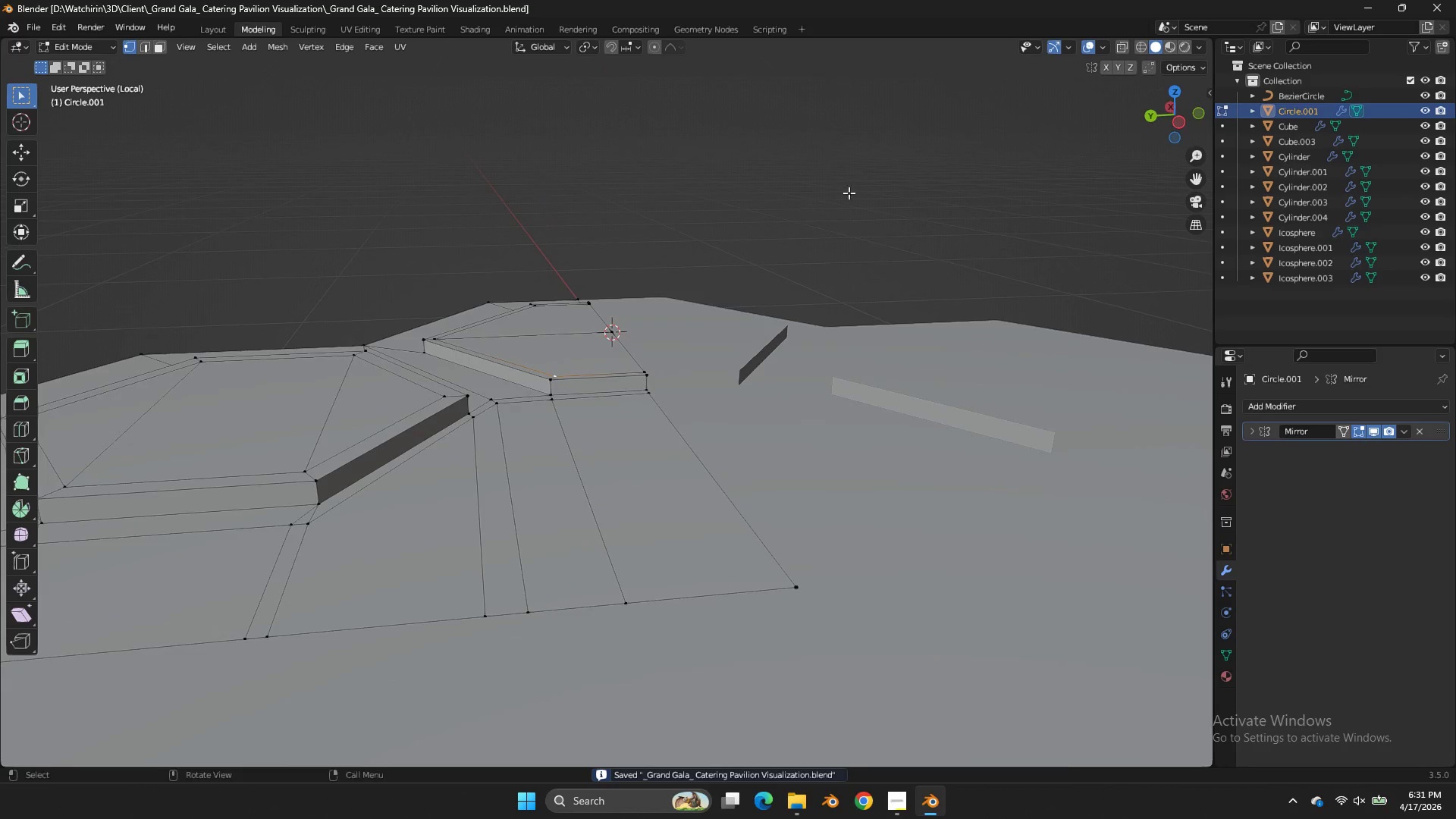 
key(Z)
 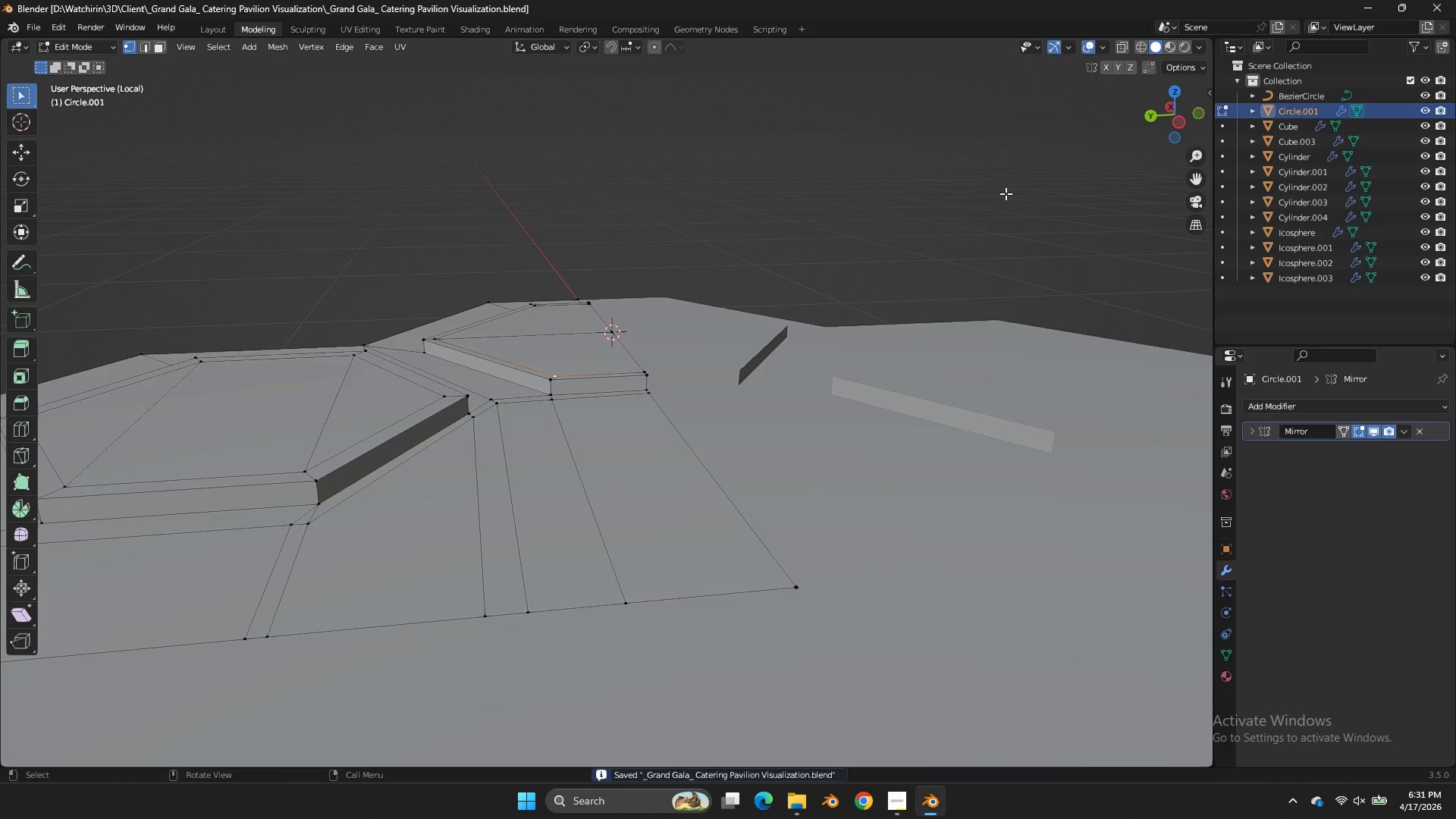 
scroll: coordinate [1006, 193], scroll_direction: down, amount: 2.0
 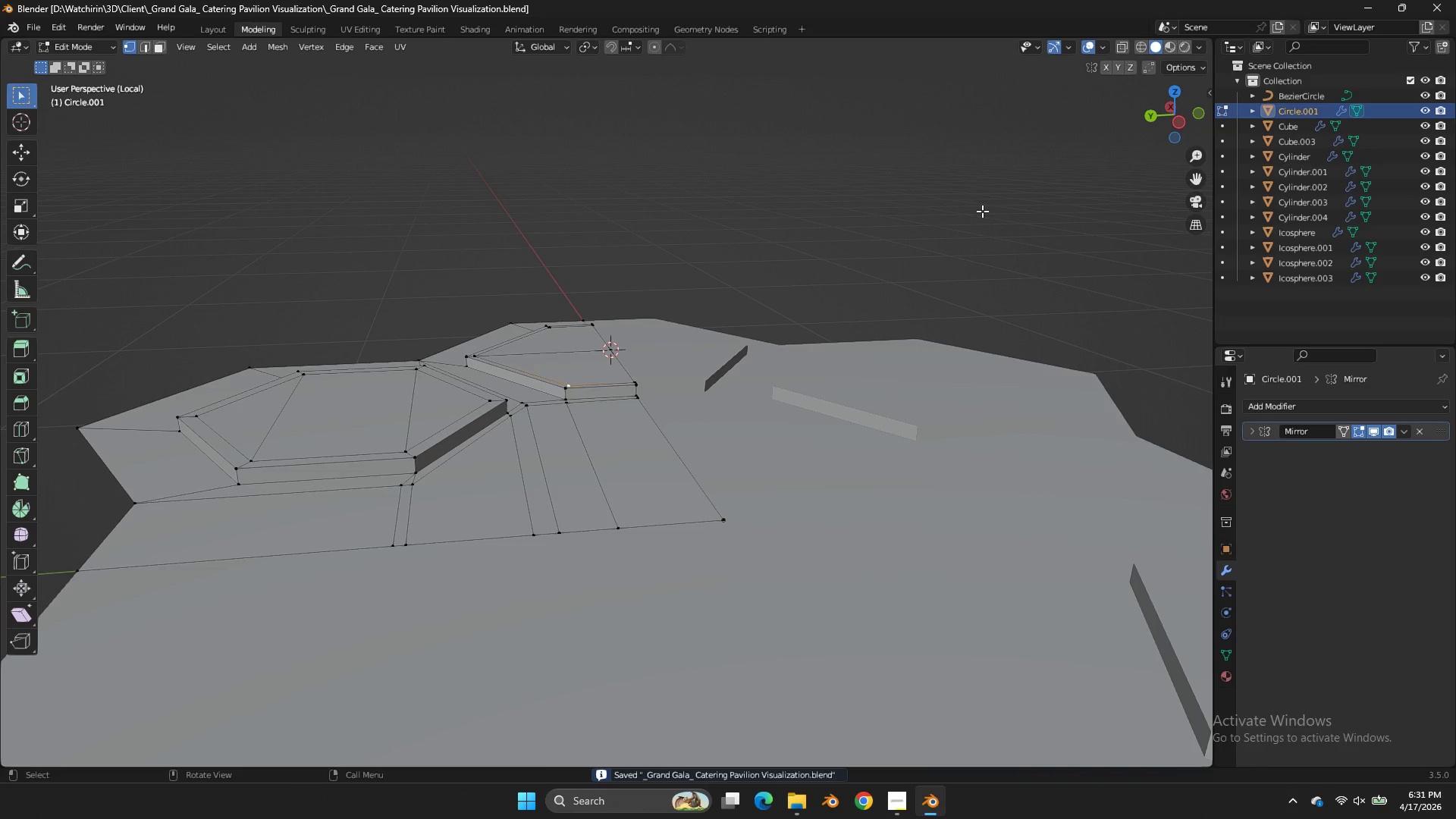 
key(Tab)
 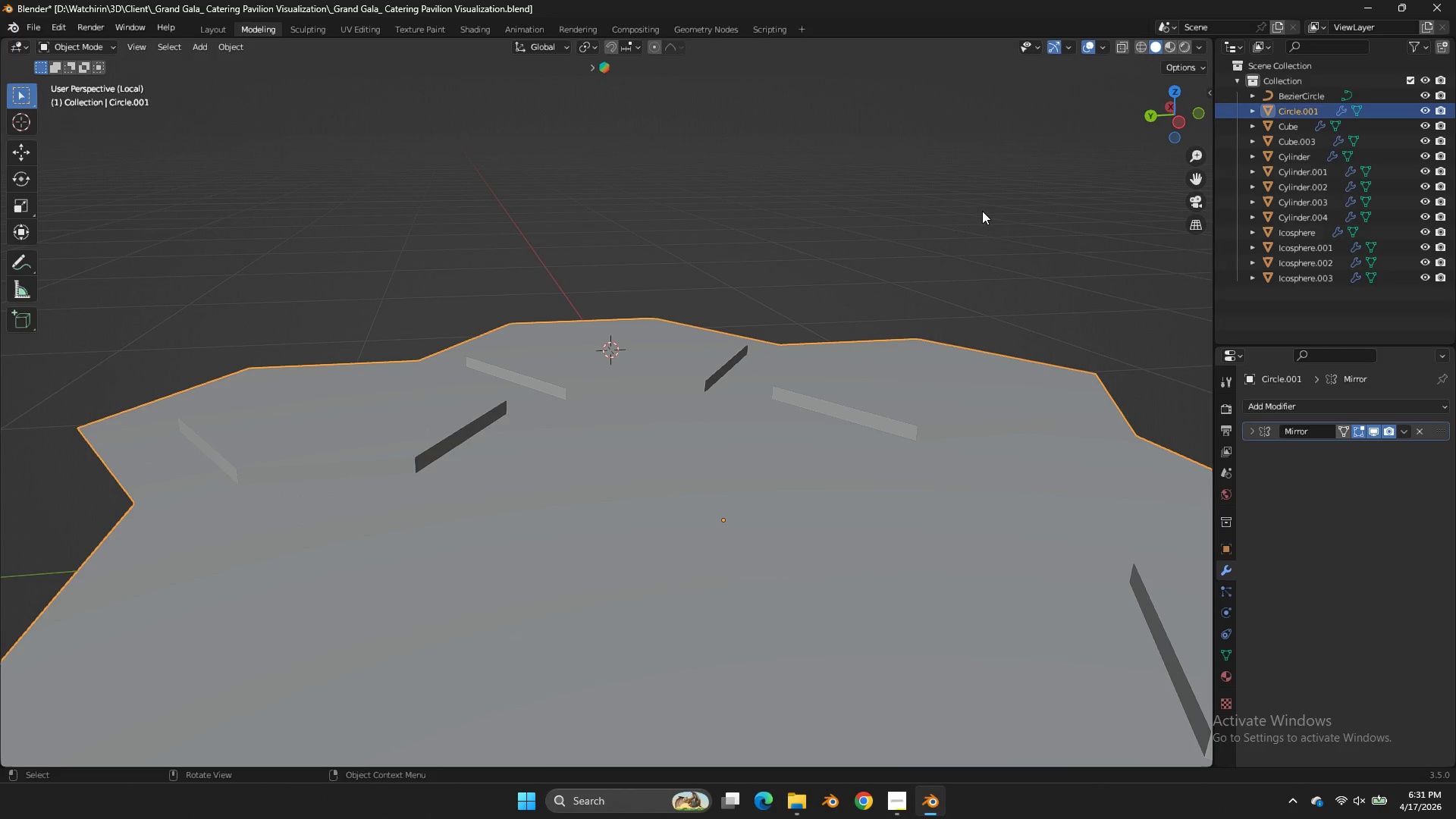 
wait(5.77)
 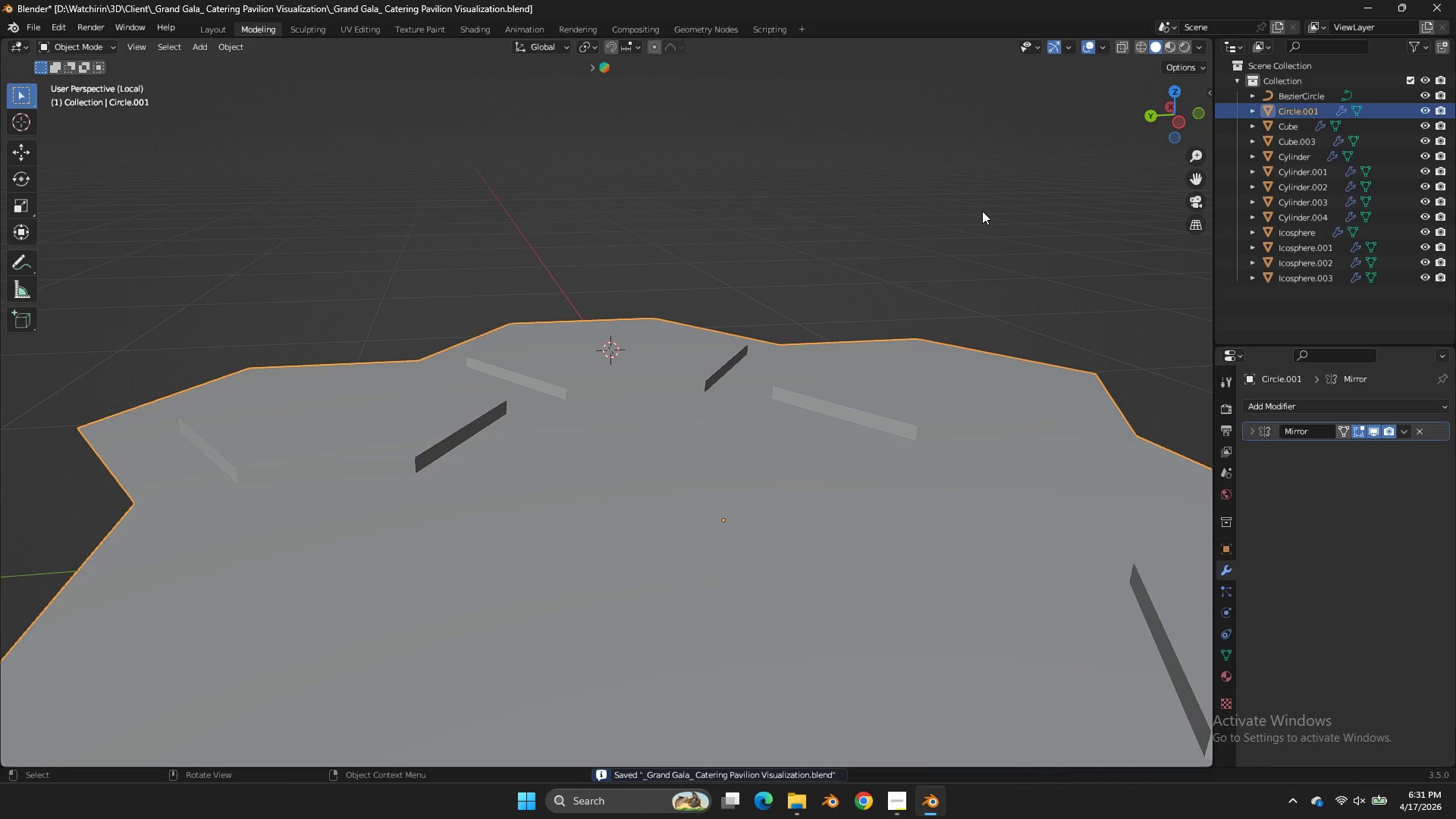 
key(Tab)
 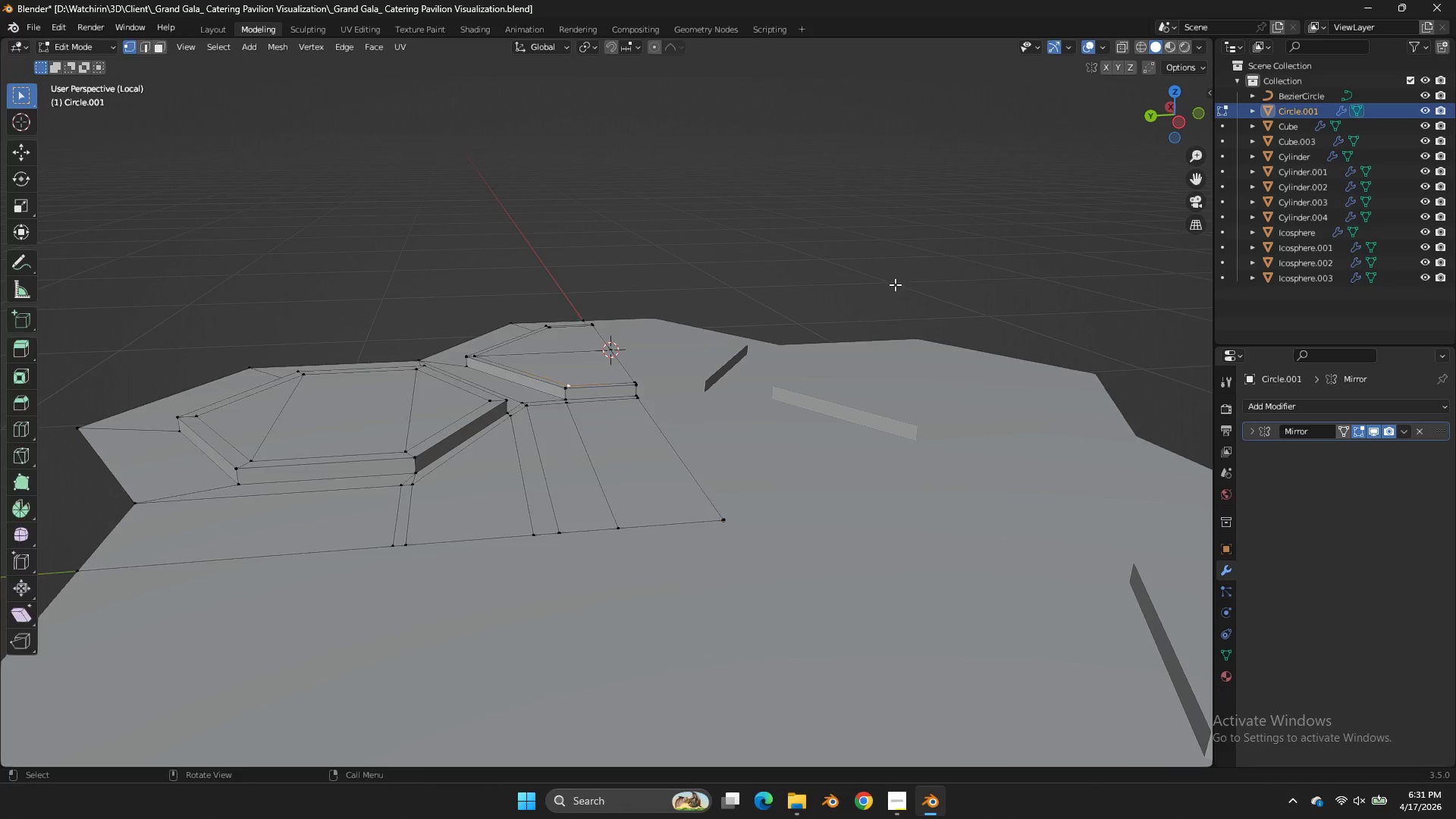 
key(Tab)
 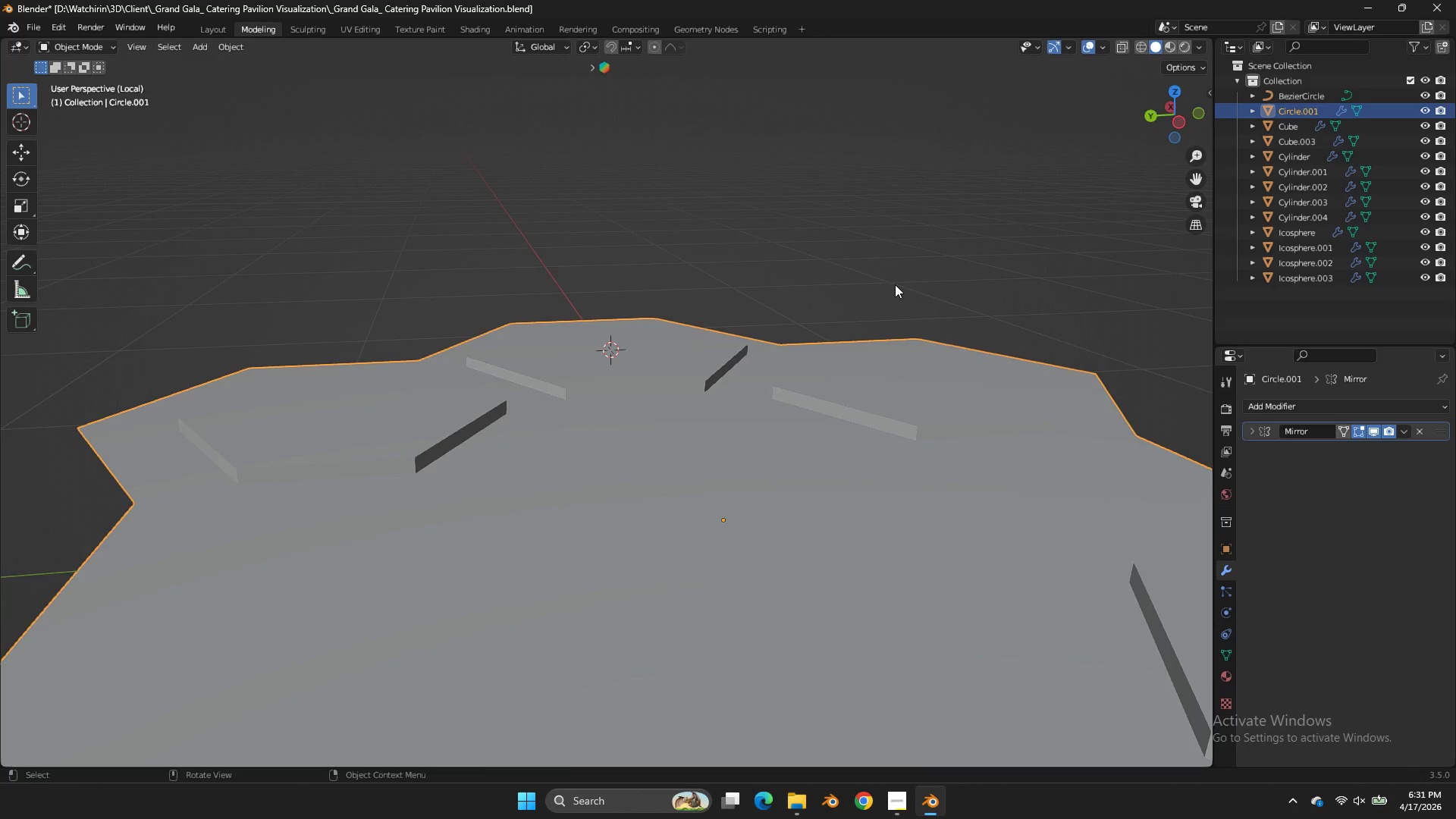 
key(NumpadDivide)
 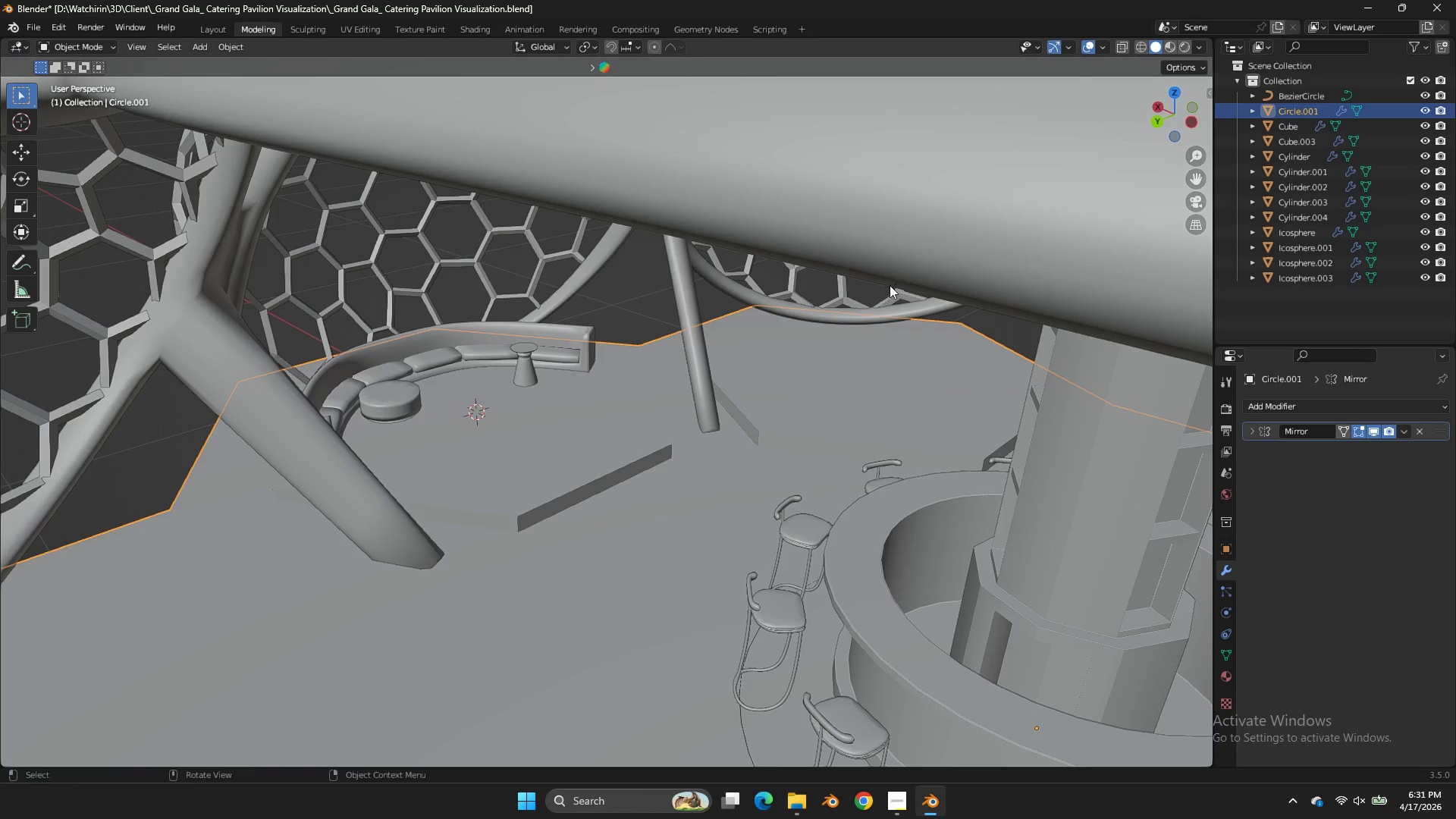 
scroll: coordinate [667, 323], scroll_direction: up, amount: 2.0
 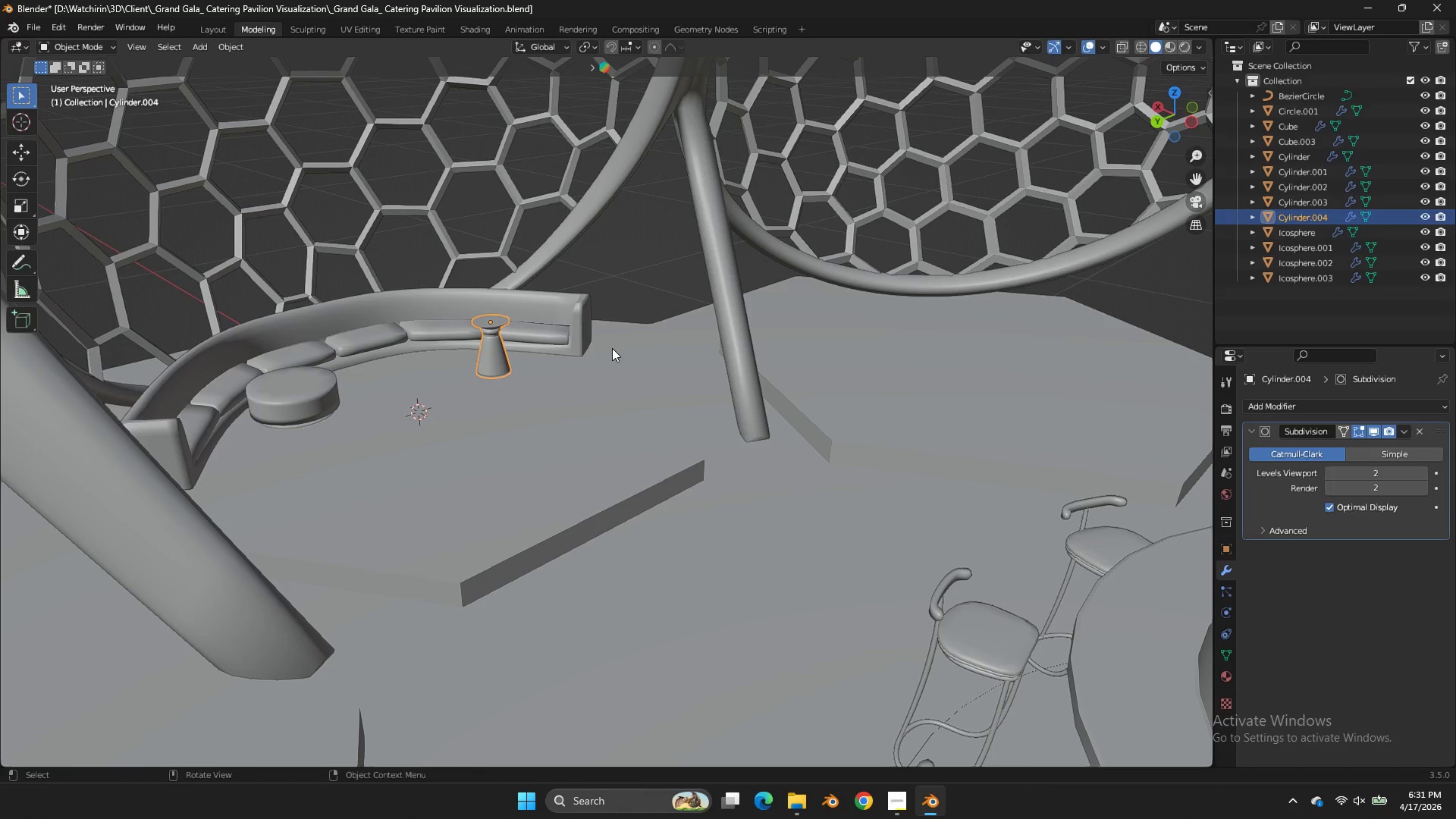 
key(S)
 